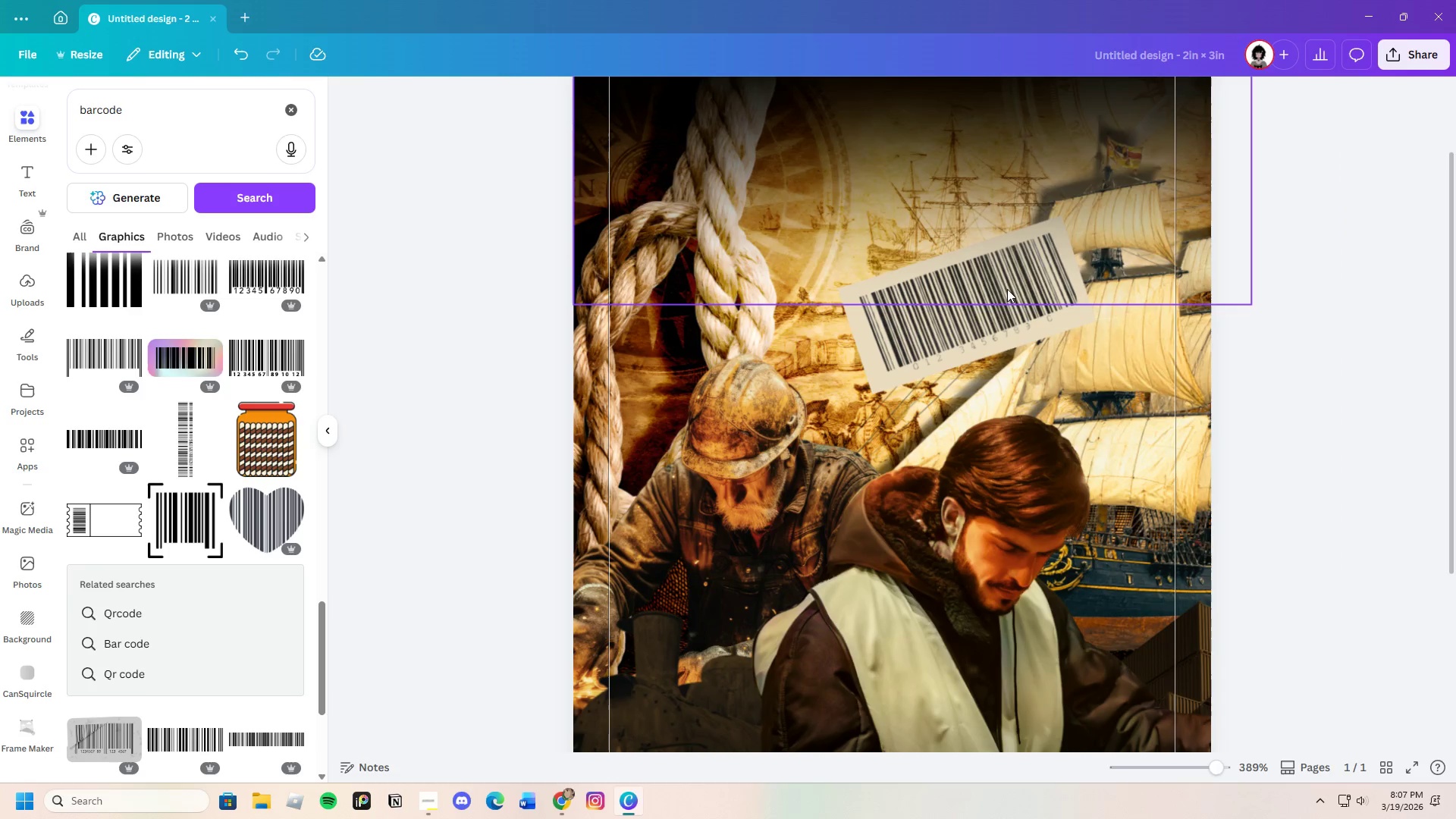 
left_click([986, 276])
 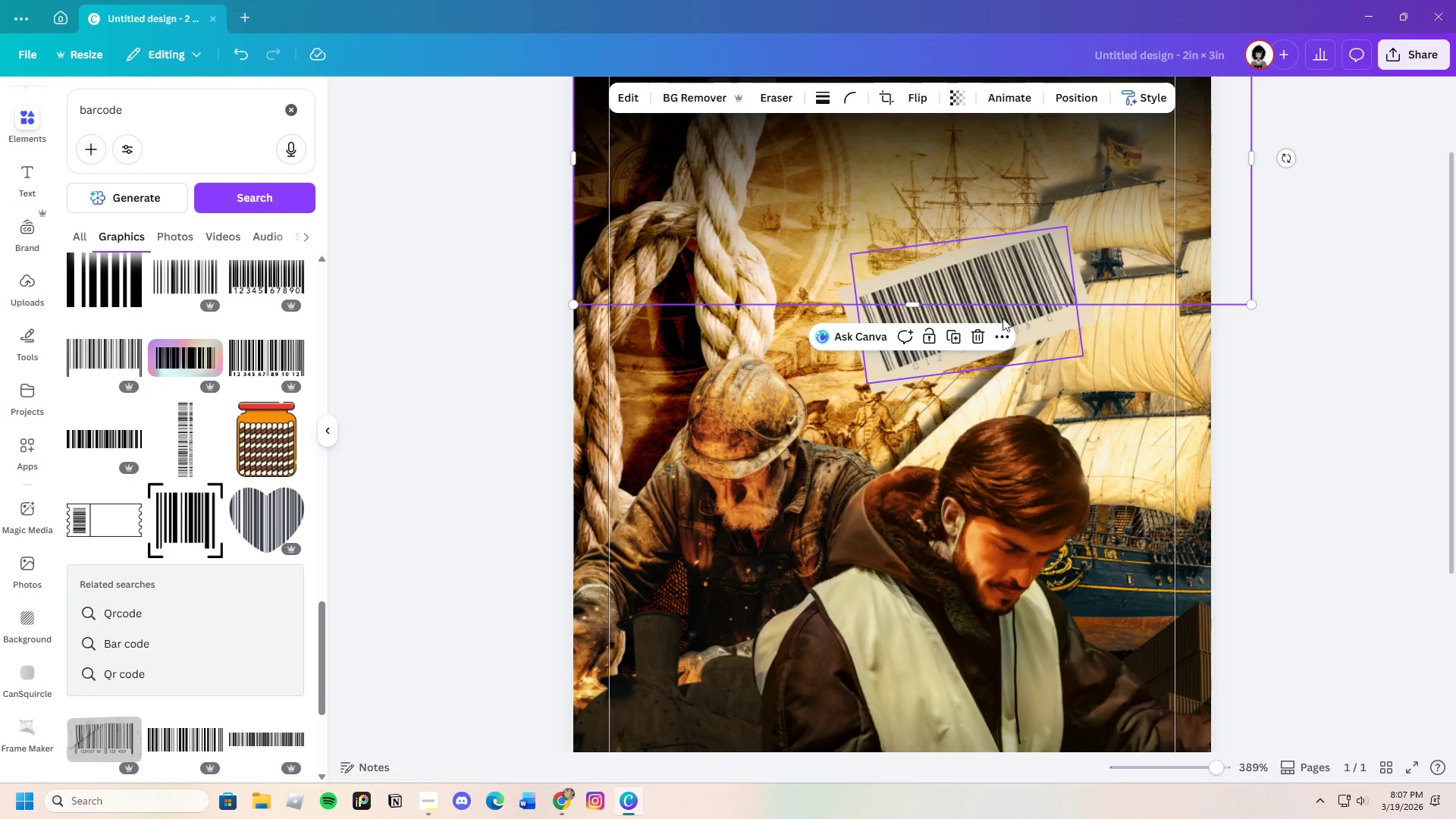 
left_click([1009, 318])
 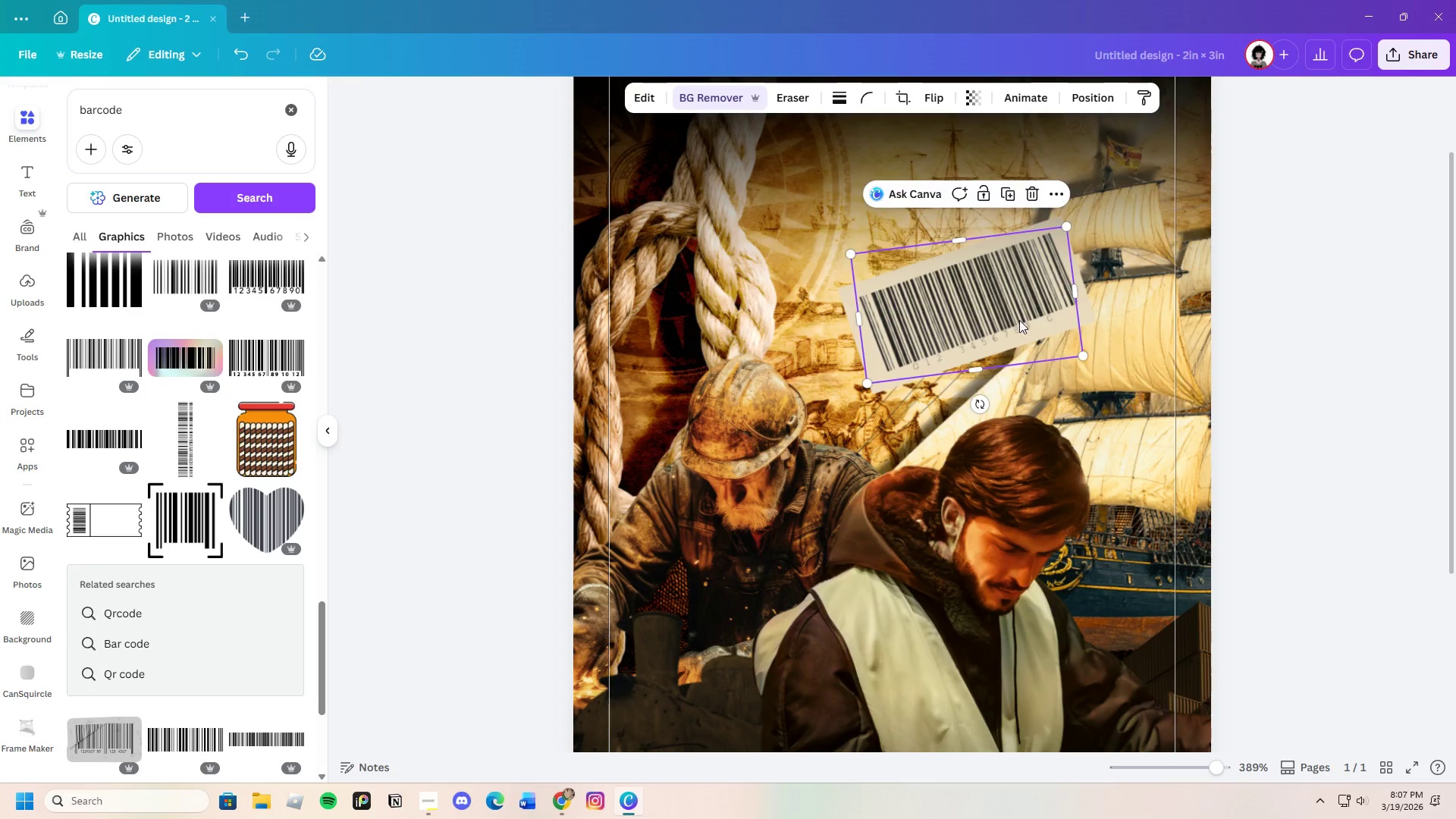 
left_click_drag(start_coordinate=[1019, 315], to_coordinate=[1014, 318])
 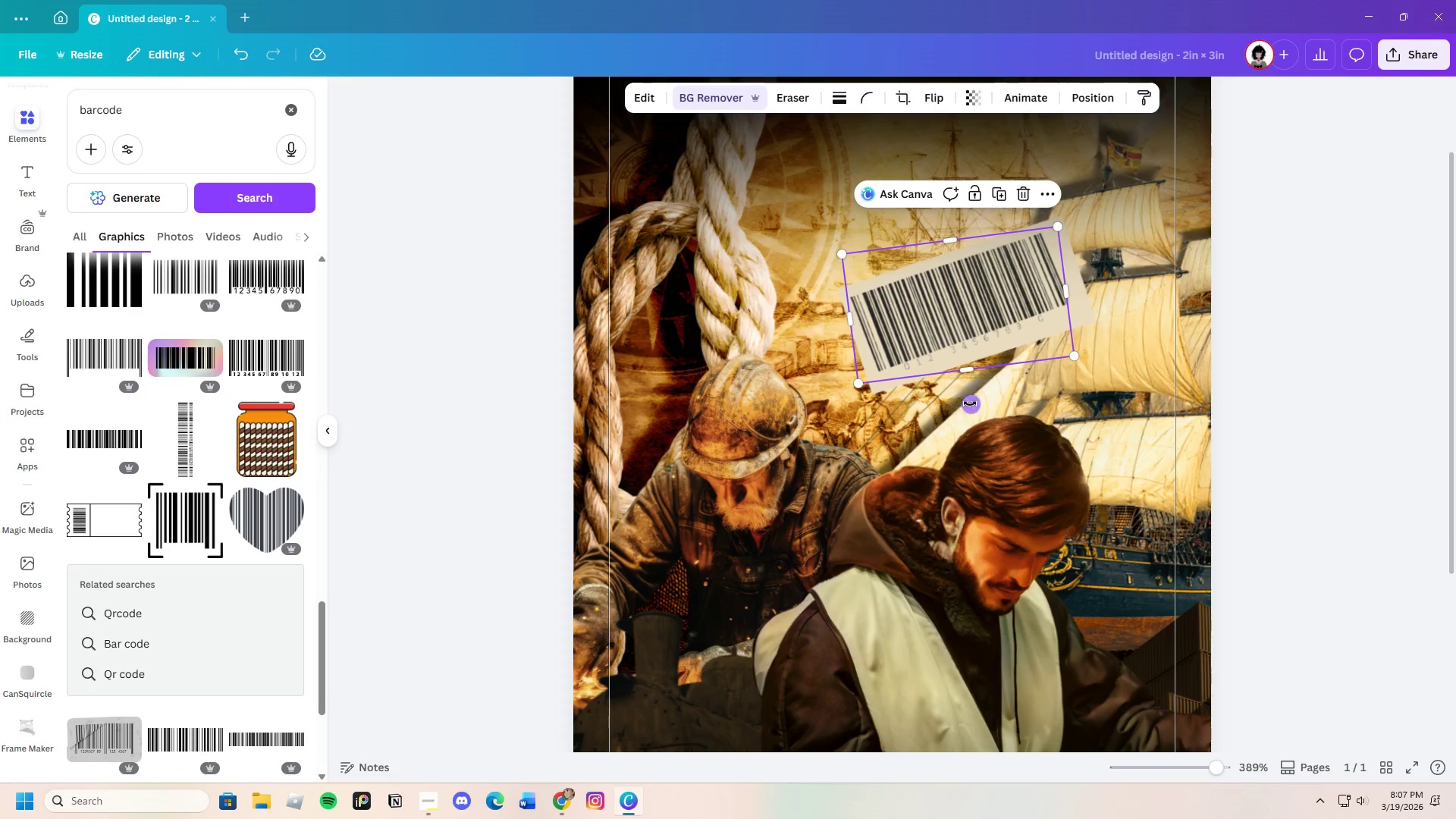 
left_click_drag(start_coordinate=[968, 407], to_coordinate=[970, 424])
 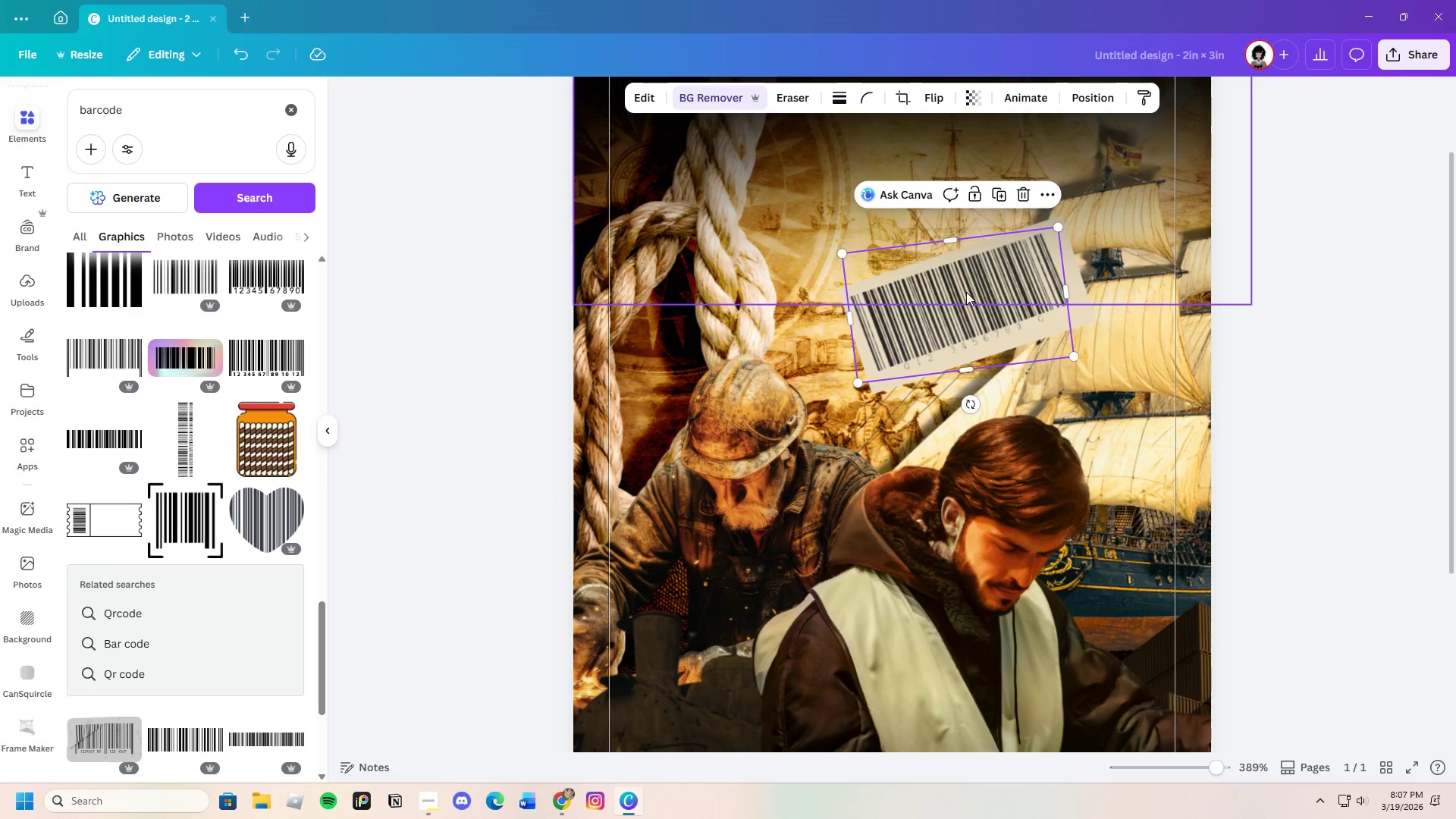 
left_click_drag(start_coordinate=[962, 292], to_coordinate=[969, 292])
 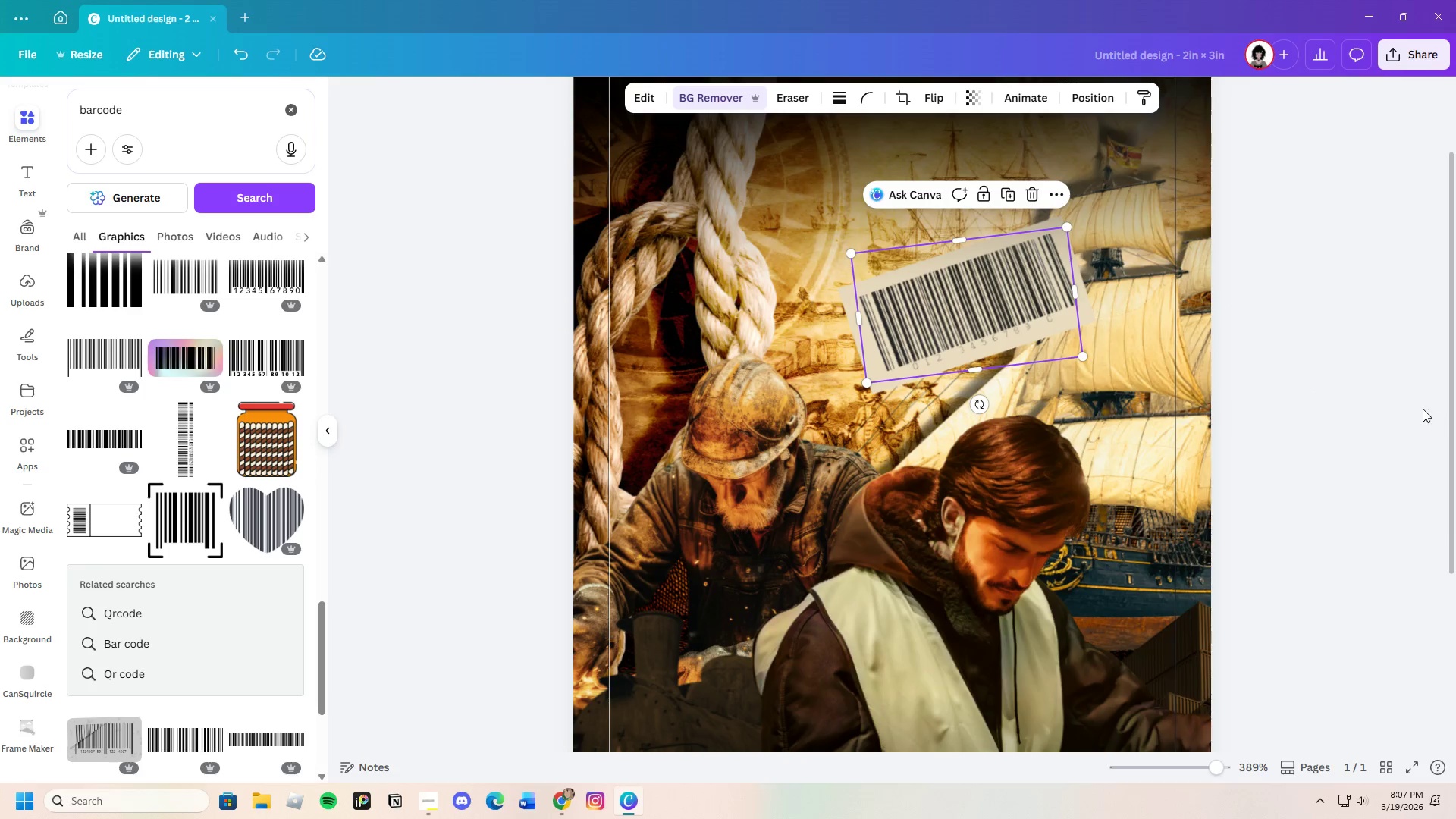 
left_click([1398, 398])
 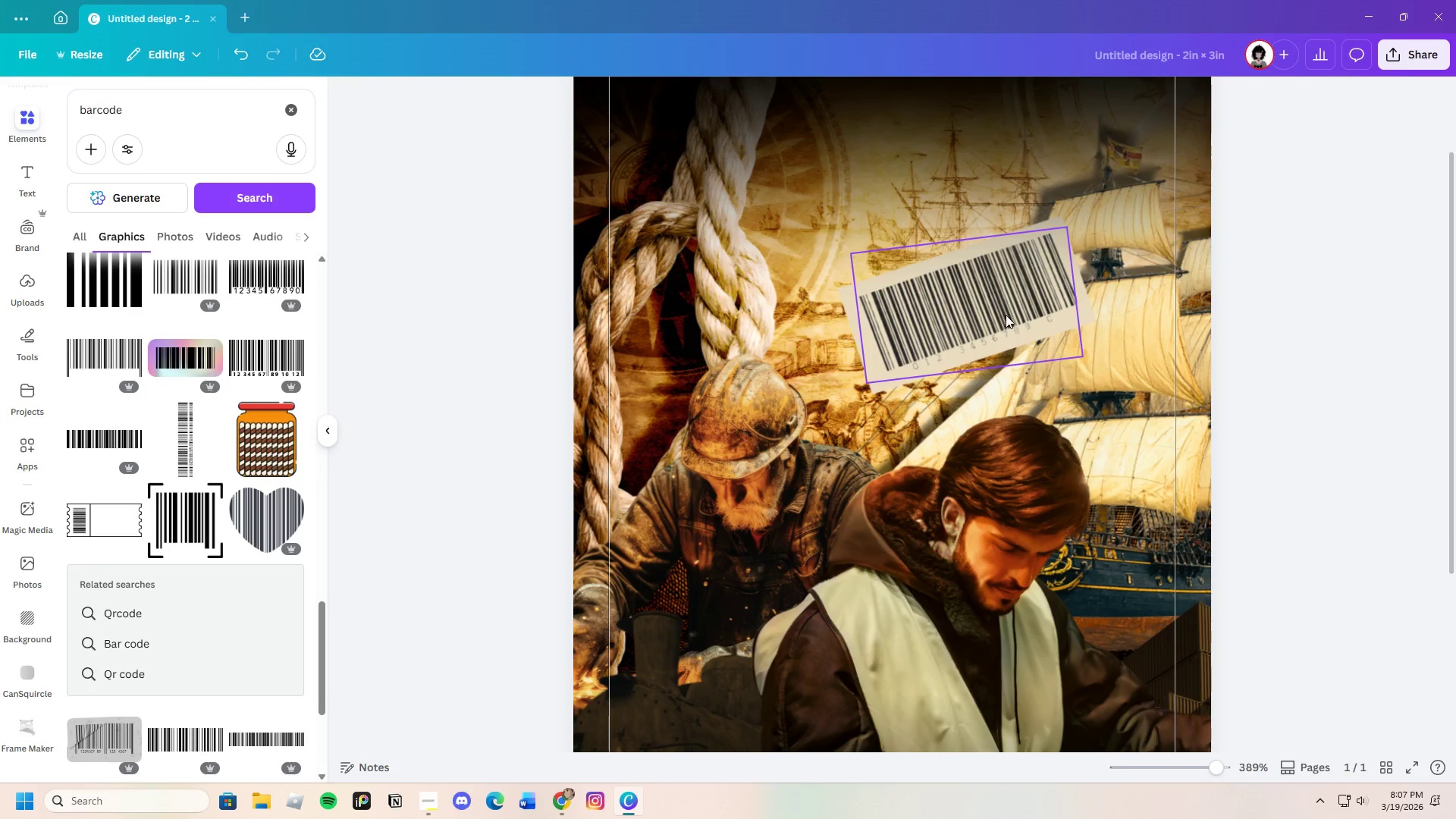 
left_click([1005, 315])
 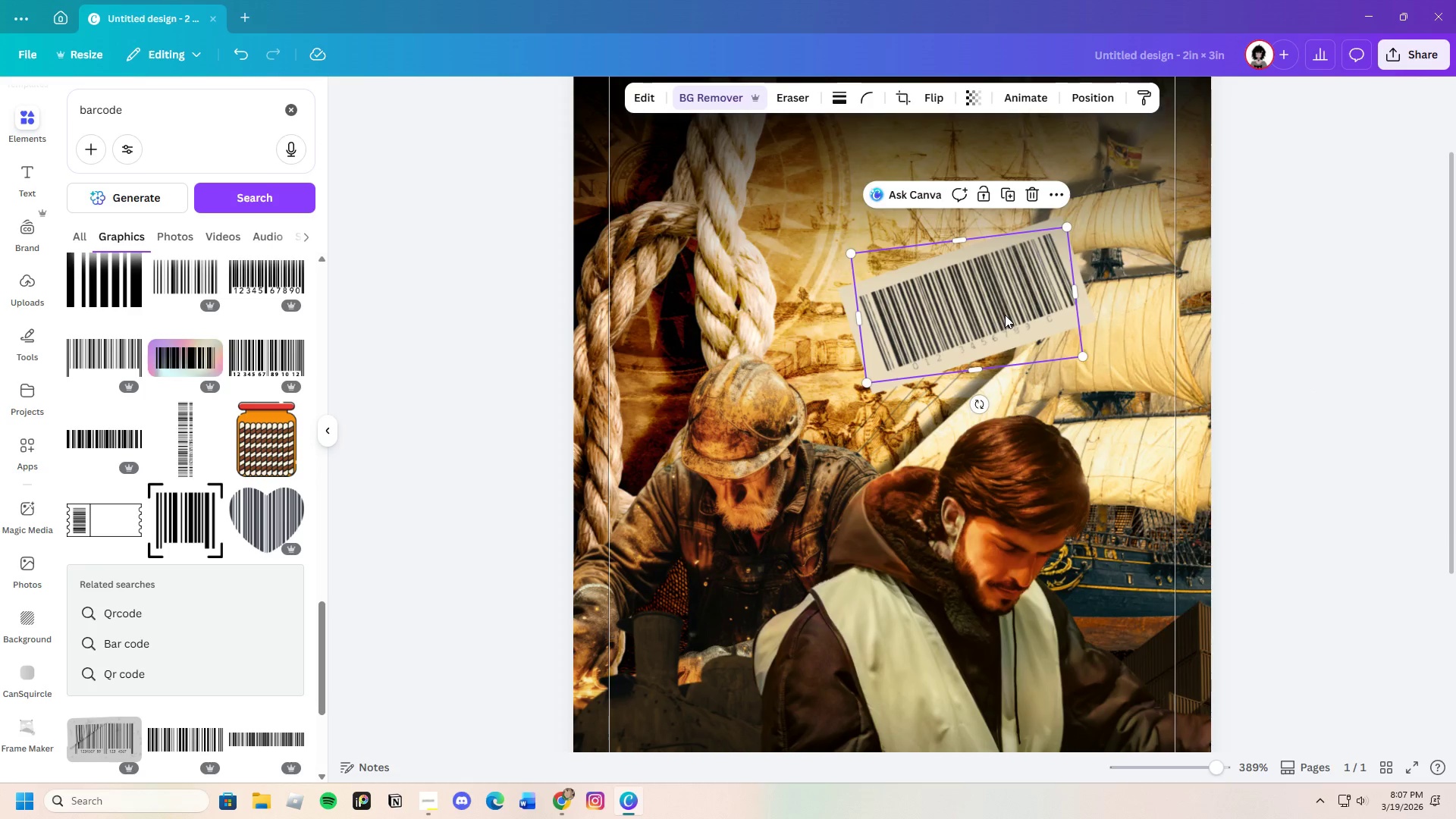 
left_click_drag(start_coordinate=[1005, 315], to_coordinate=[999, 320])
 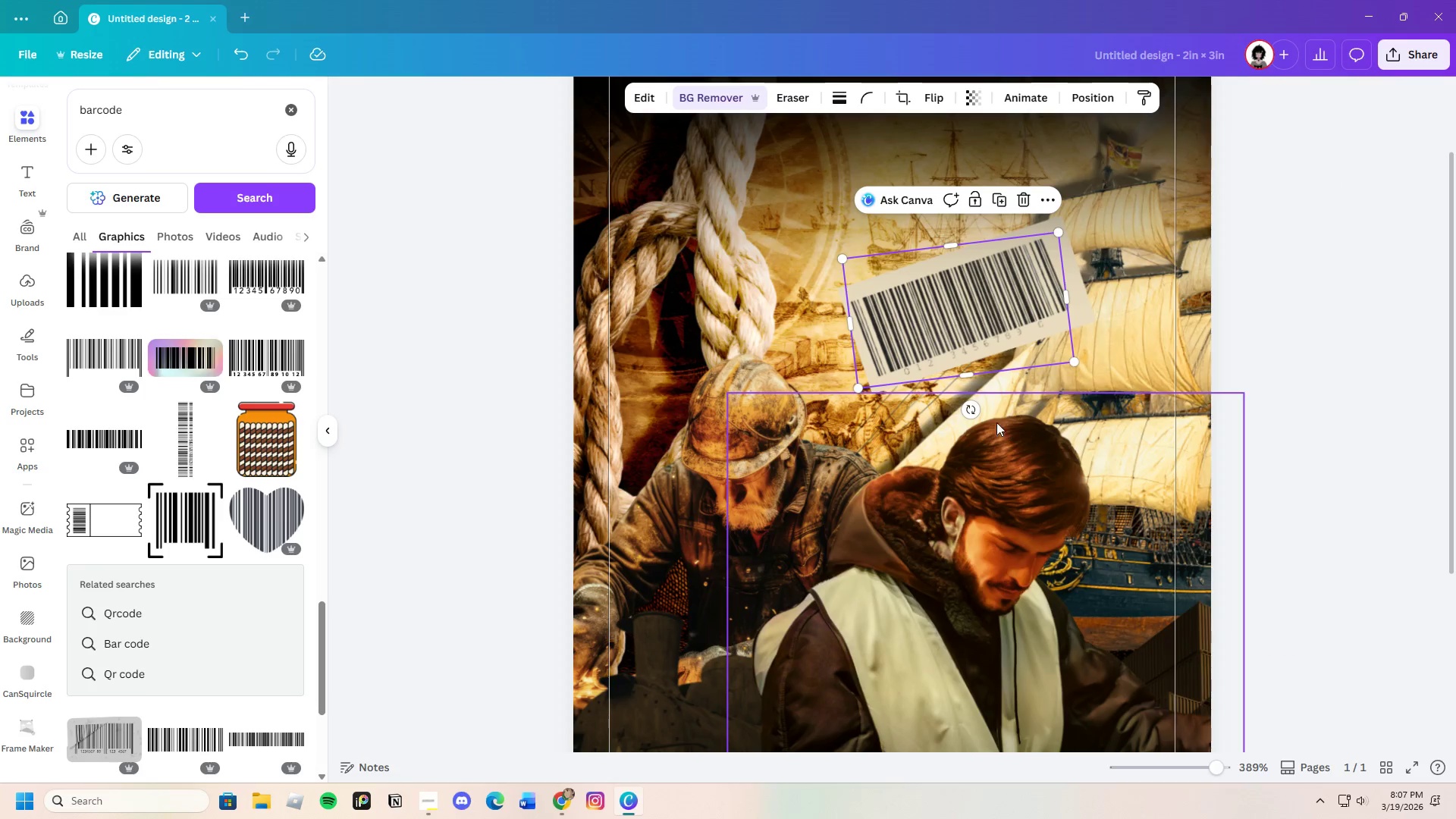 
mouse_move([965, 396])
 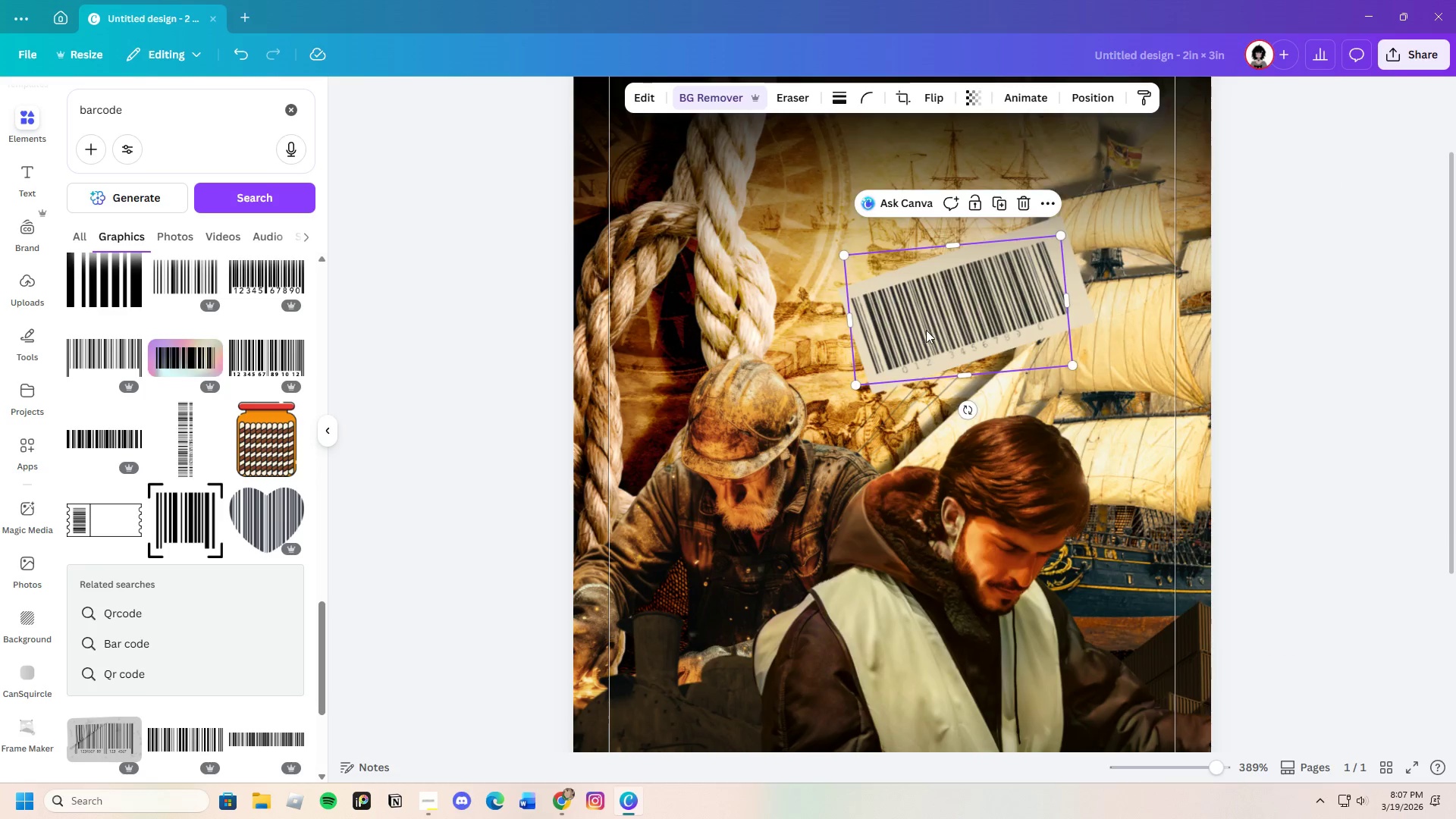 
left_click_drag(start_coordinate=[924, 330], to_coordinate=[930, 328])
 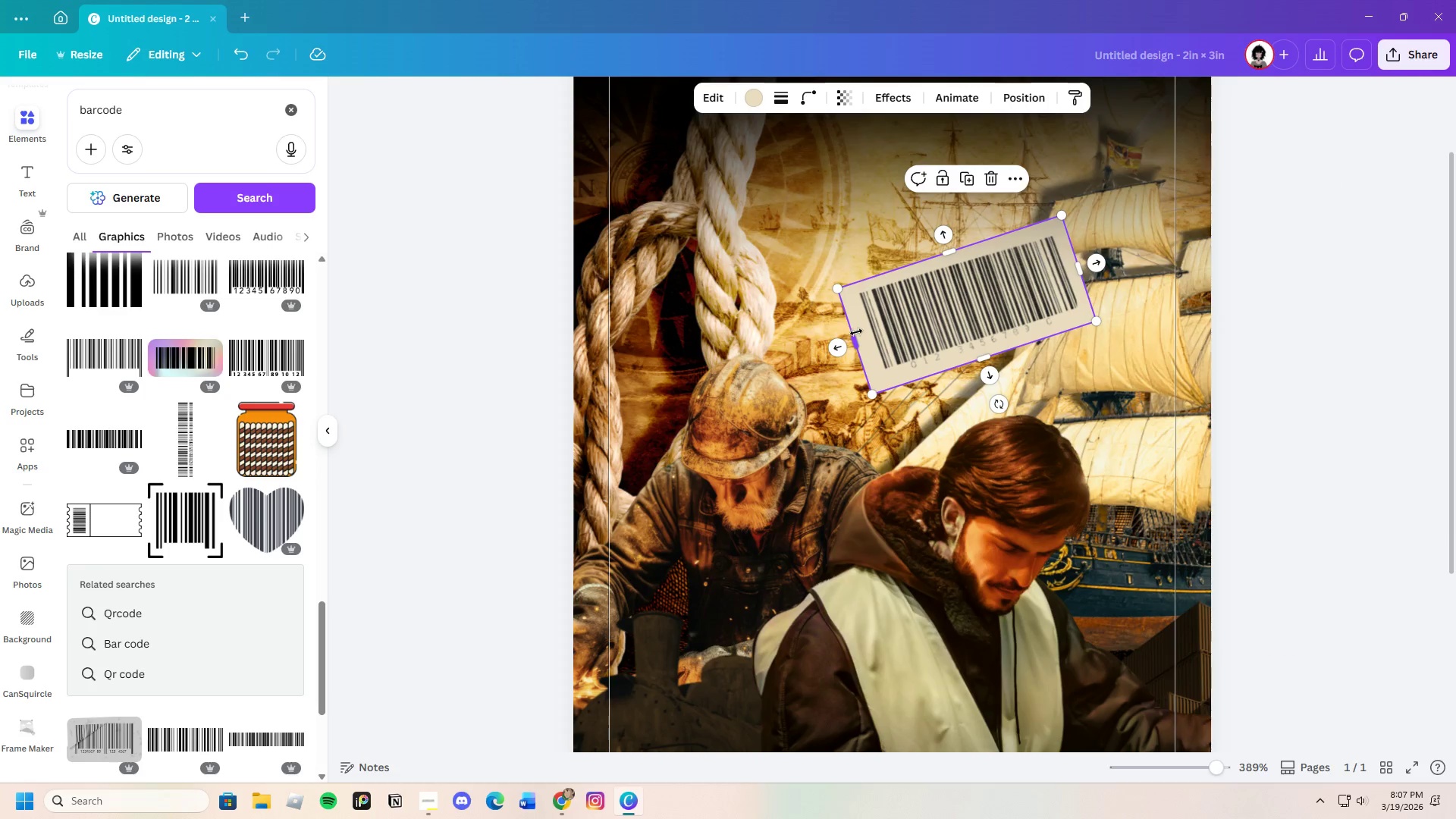 
left_click_drag(start_coordinate=[857, 336], to_coordinate=[868, 334])
 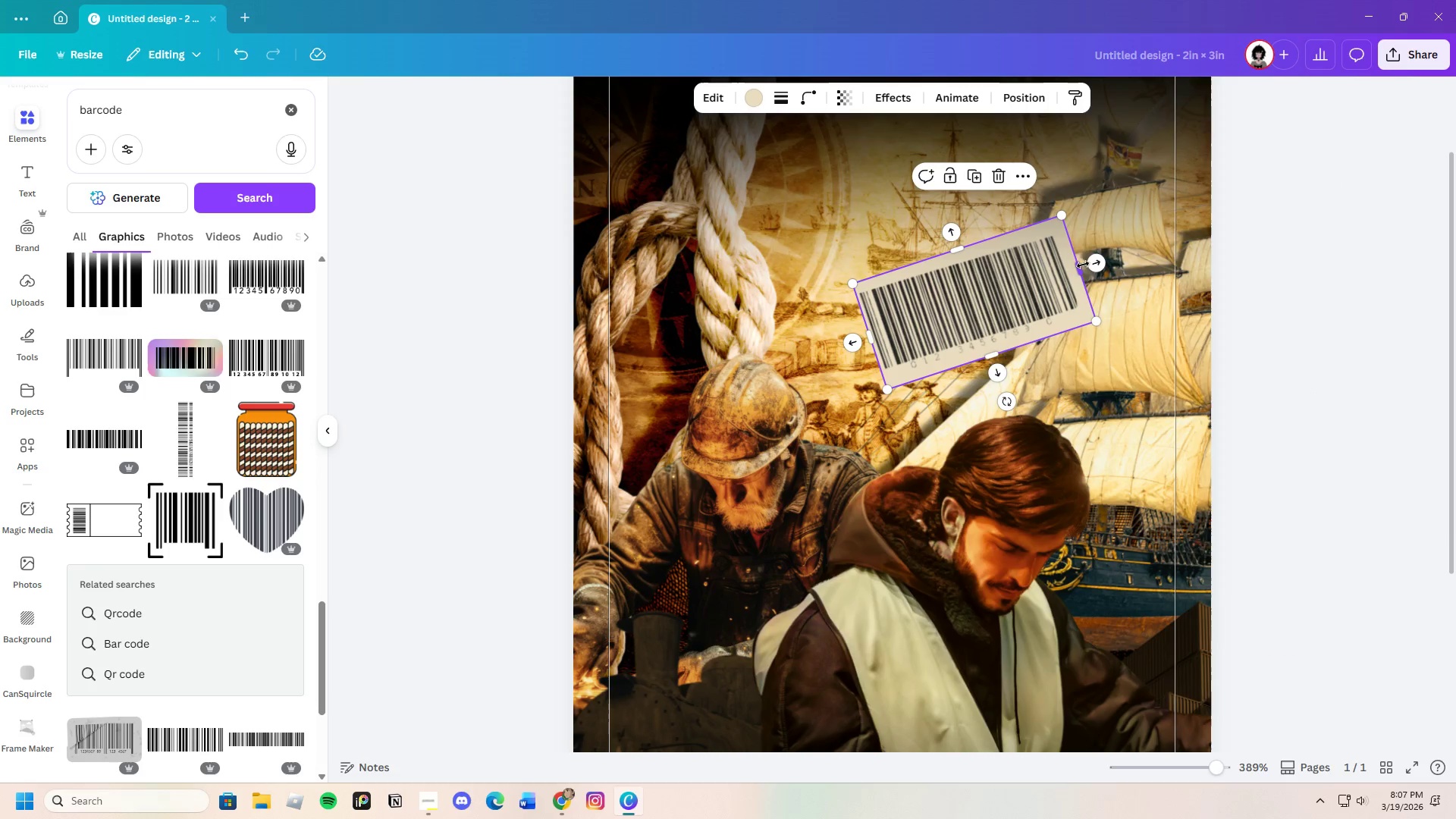 
left_click_drag(start_coordinate=[1081, 265], to_coordinate=[1078, 267])
 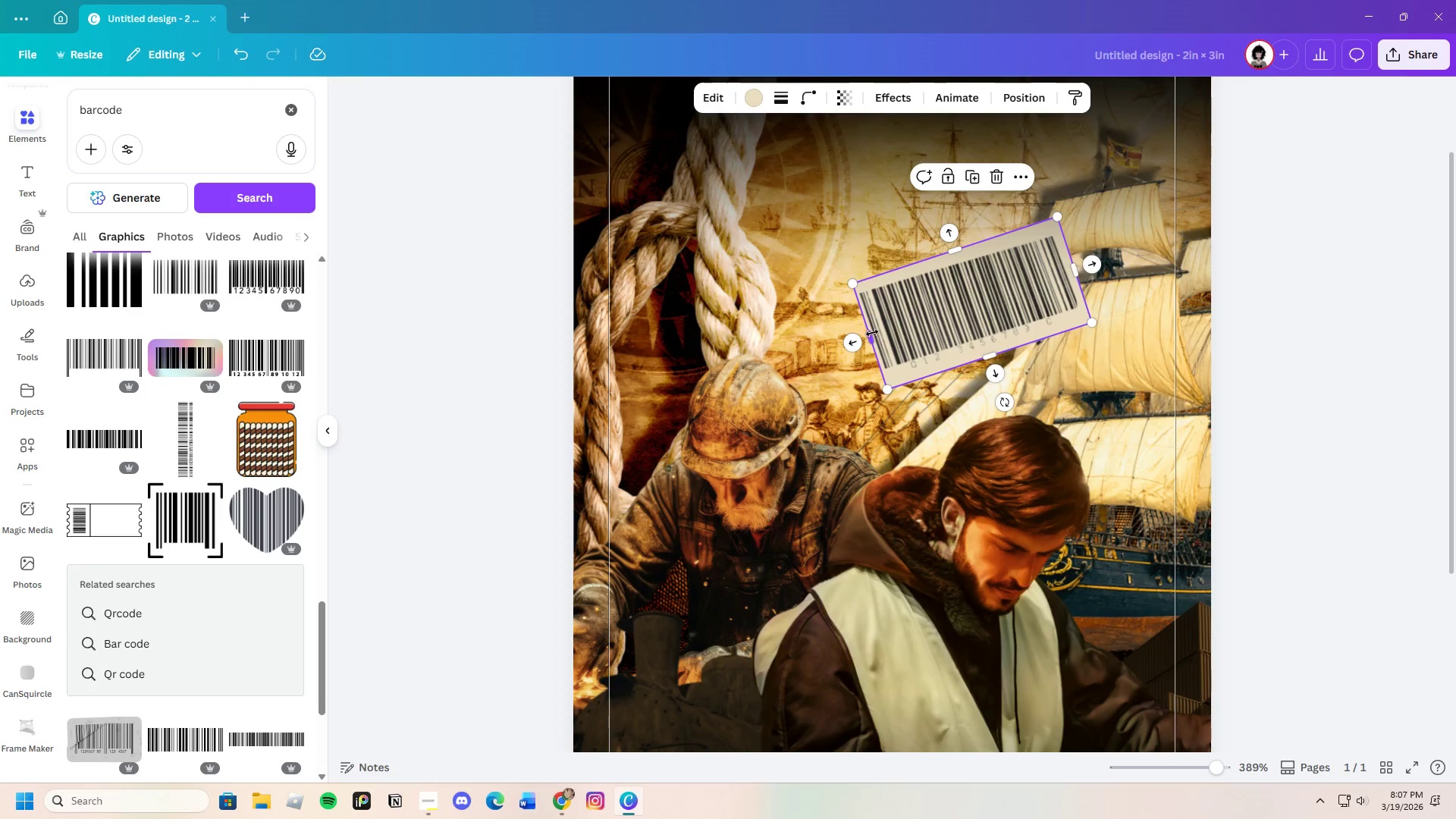 
left_click_drag(start_coordinate=[873, 334], to_coordinate=[869, 338])
 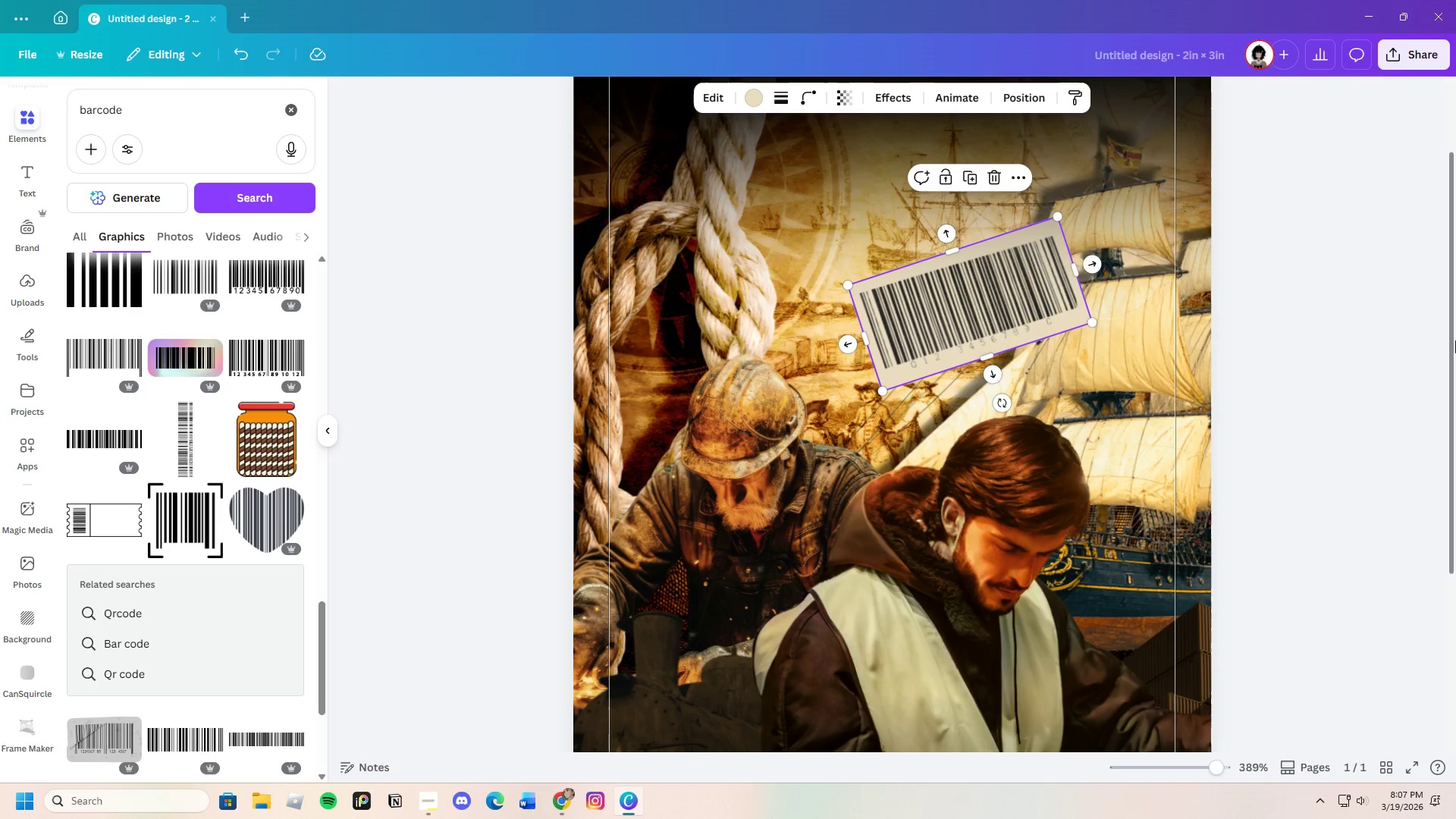 
left_click([1455, 340])
 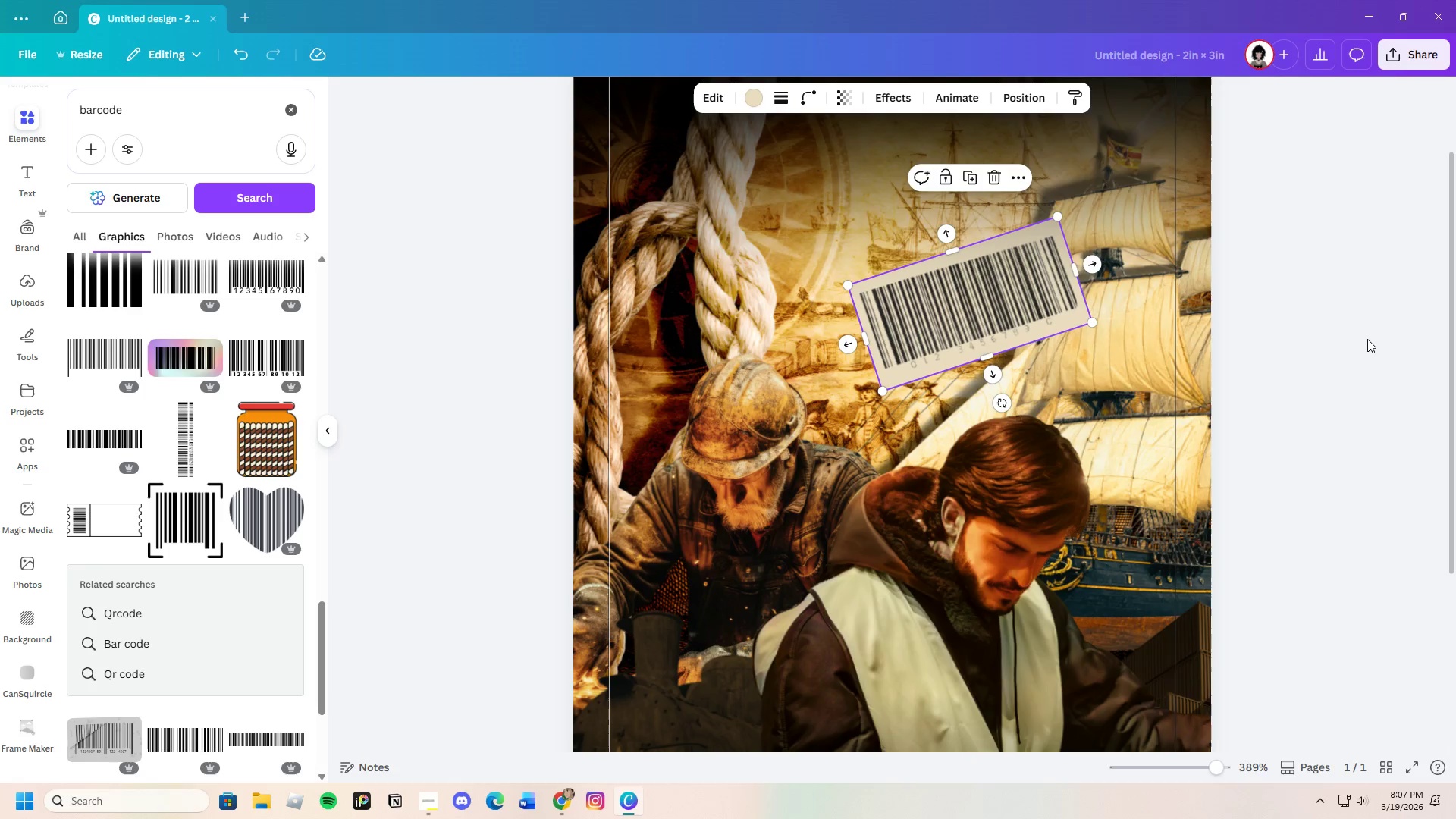 
left_click([1357, 339])
 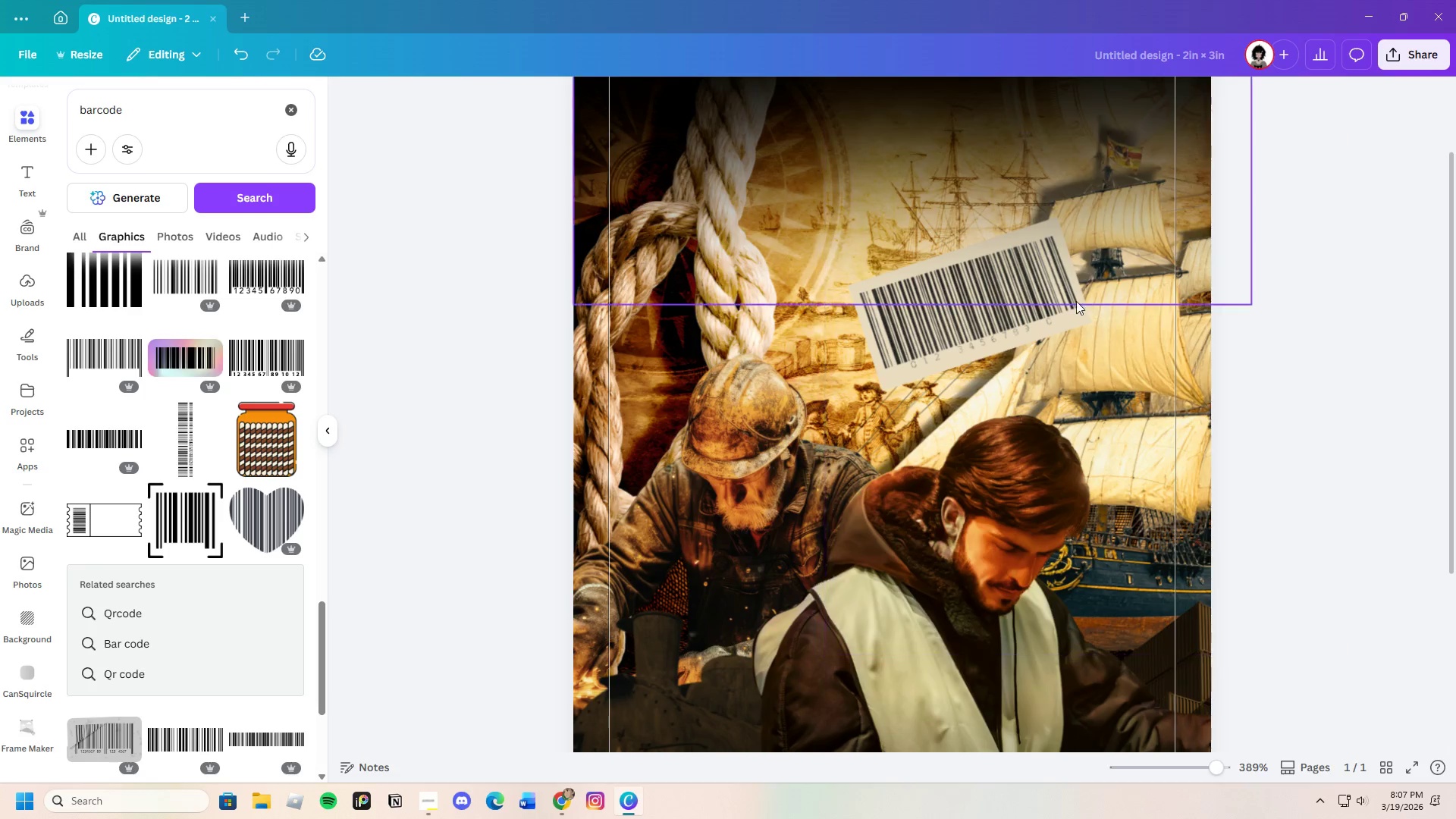 
left_click([996, 309])
 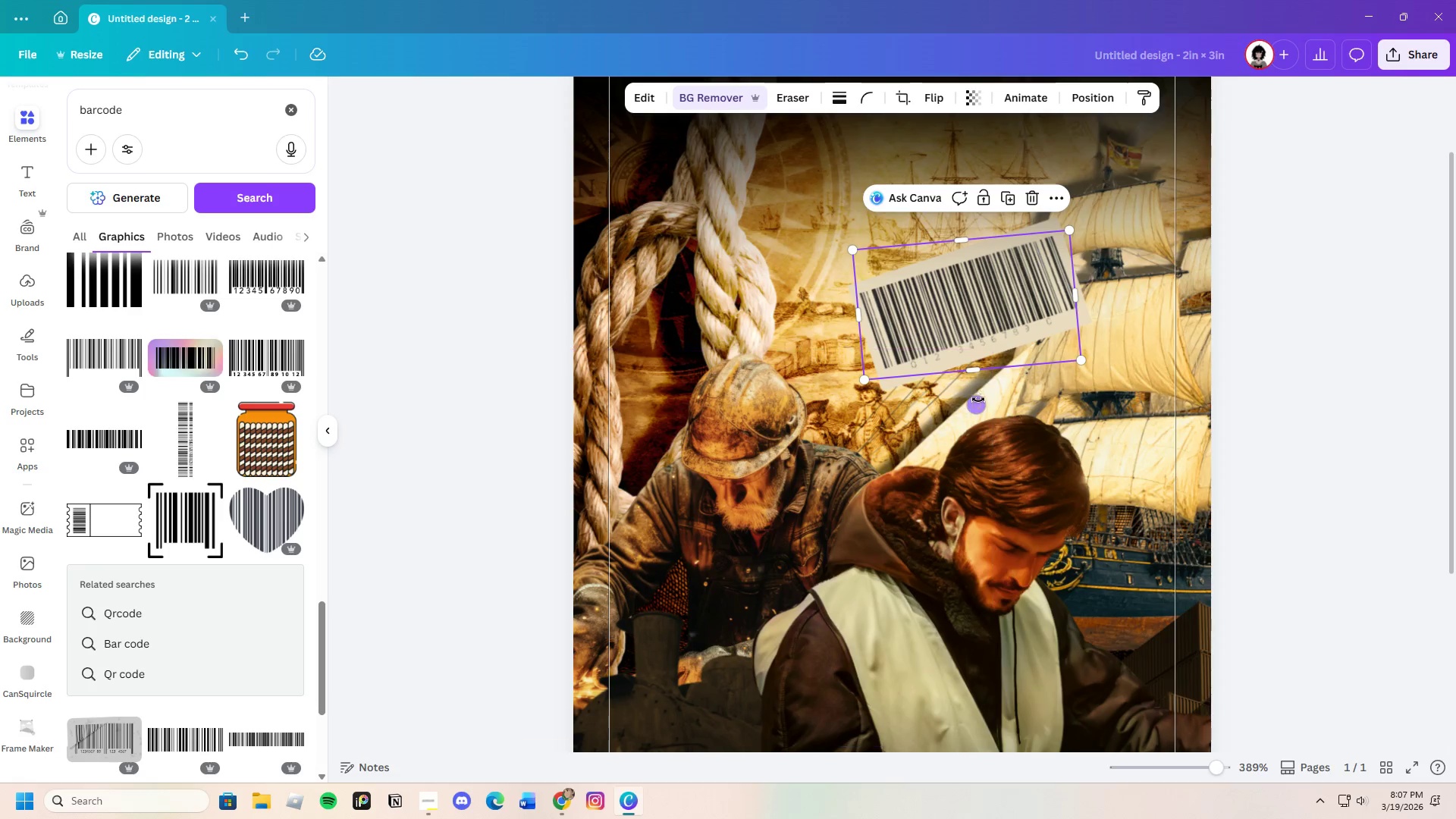 
left_click_drag(start_coordinate=[978, 403], to_coordinate=[982, 407])
 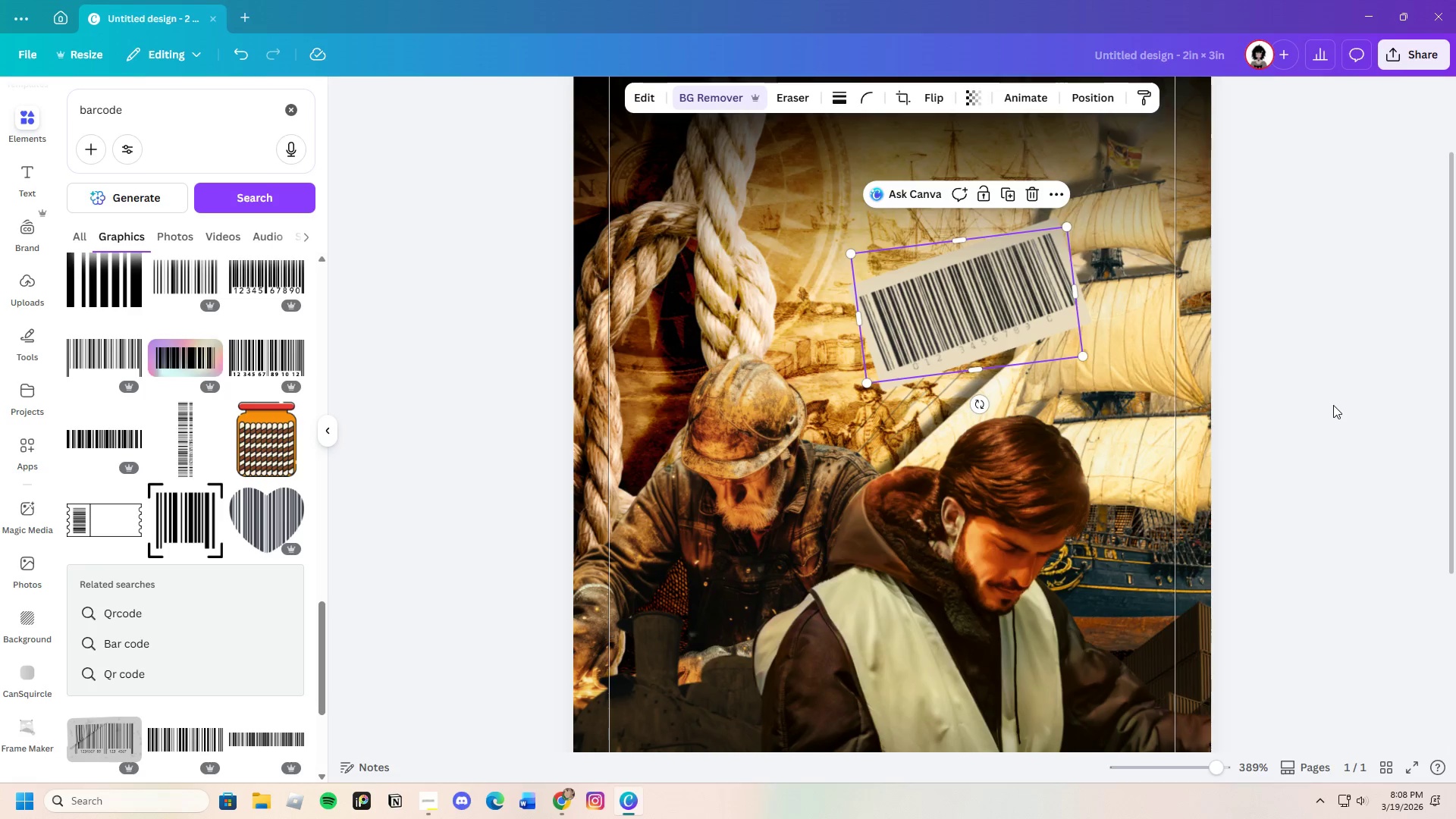 
left_click([1333, 405])
 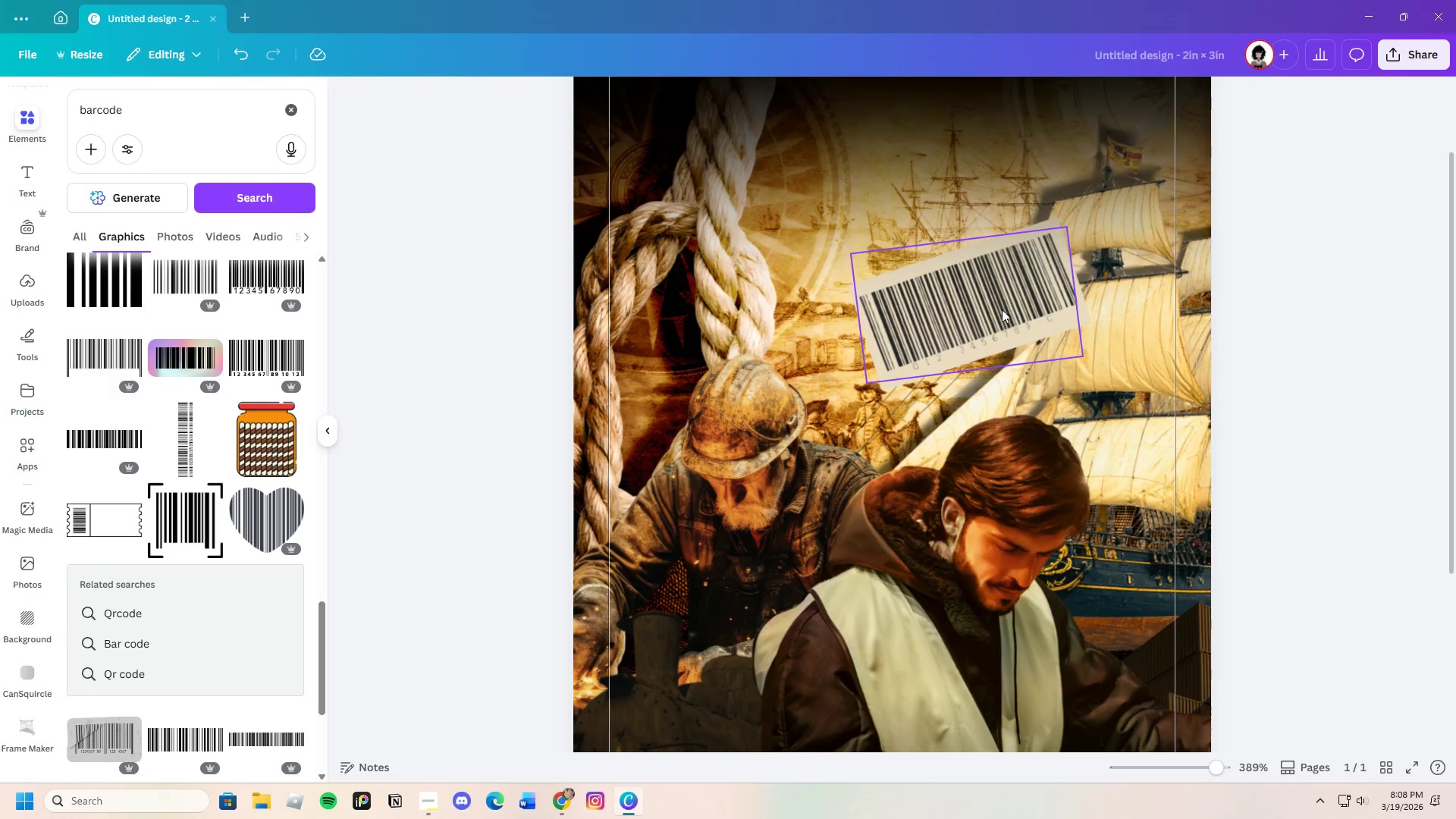 
left_click([999, 324])
 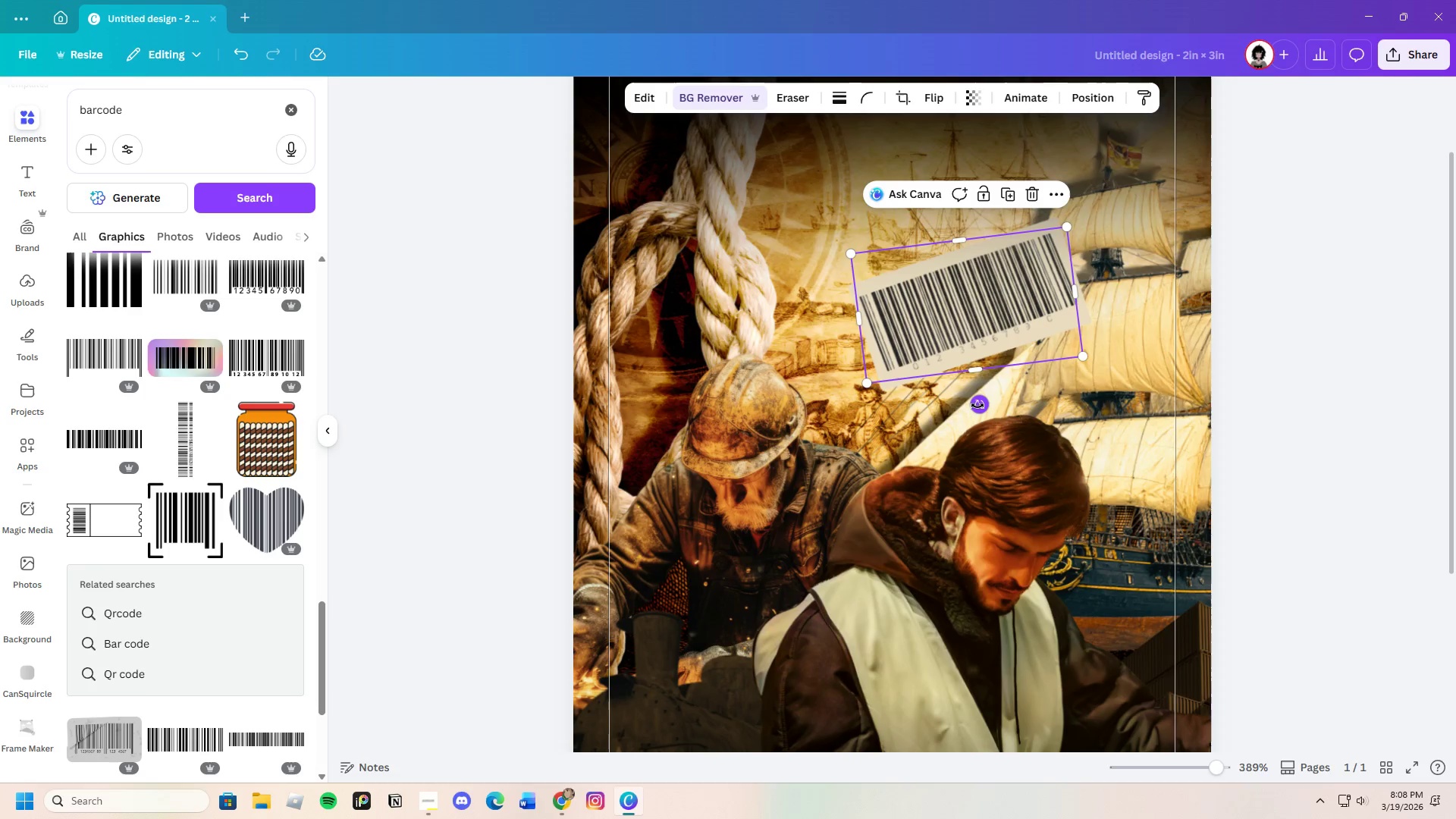 
left_click_drag(start_coordinate=[977, 406], to_coordinate=[975, 411])
 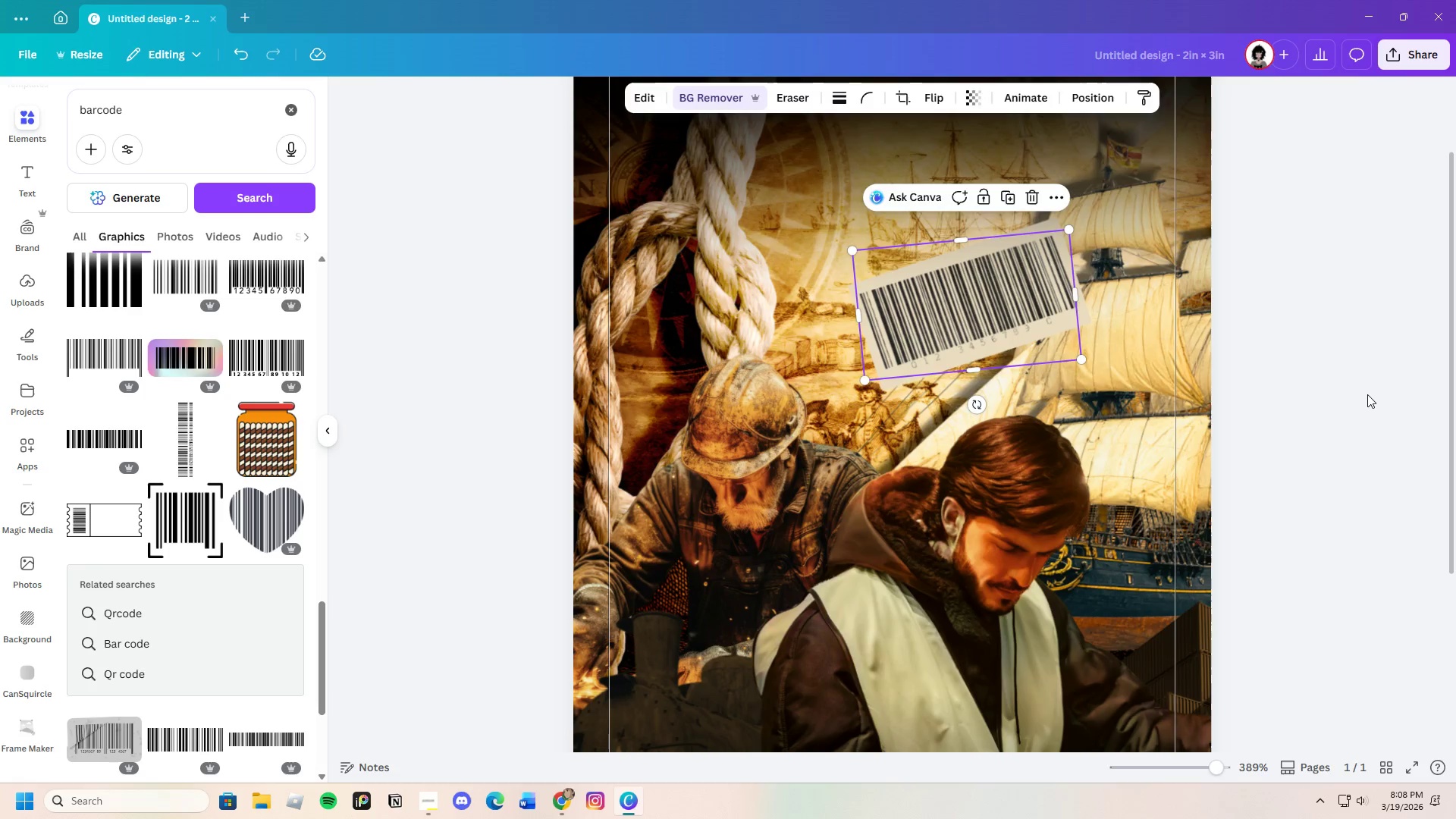 
left_click([1367, 394])
 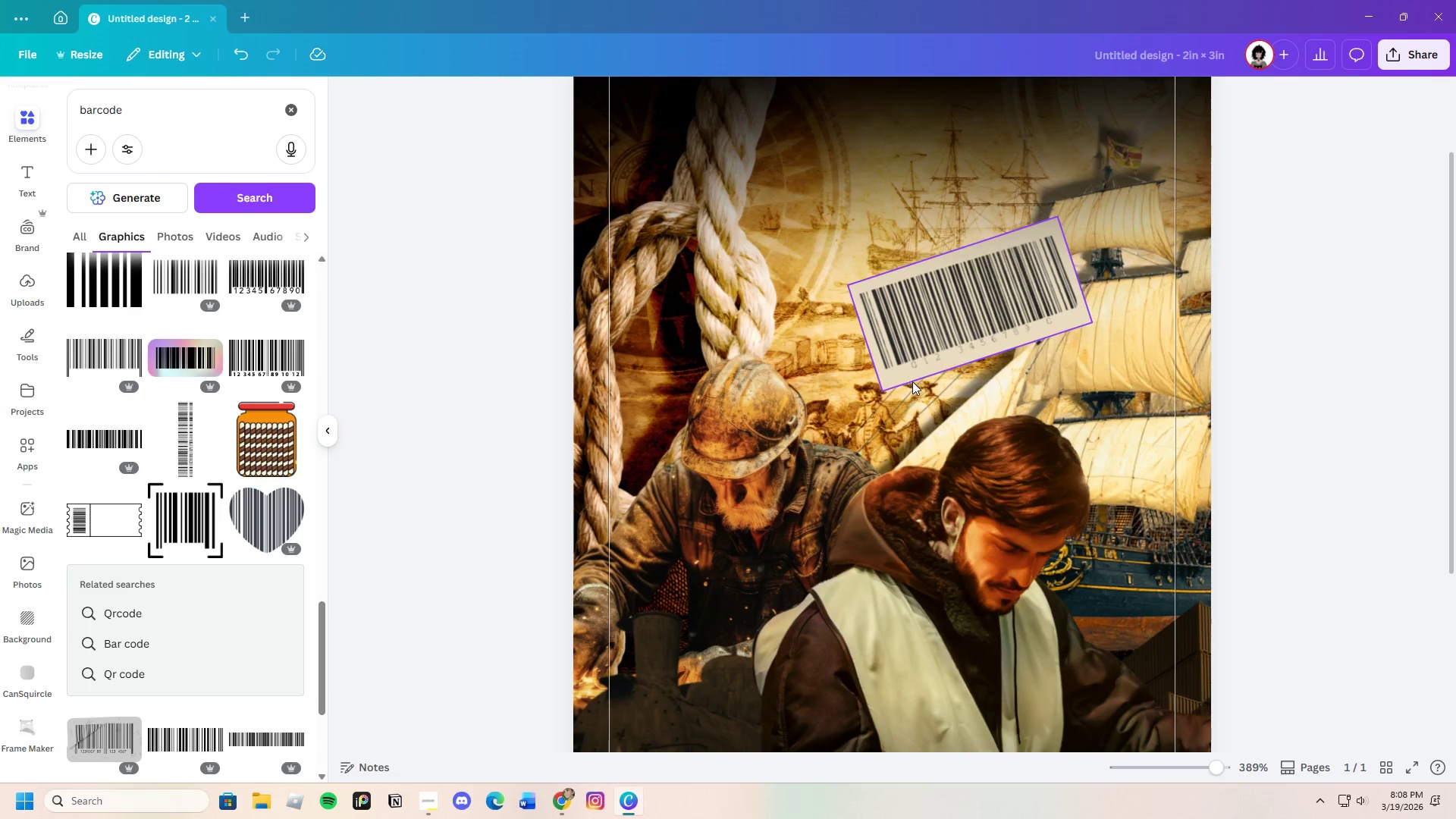 
wait(5.31)
 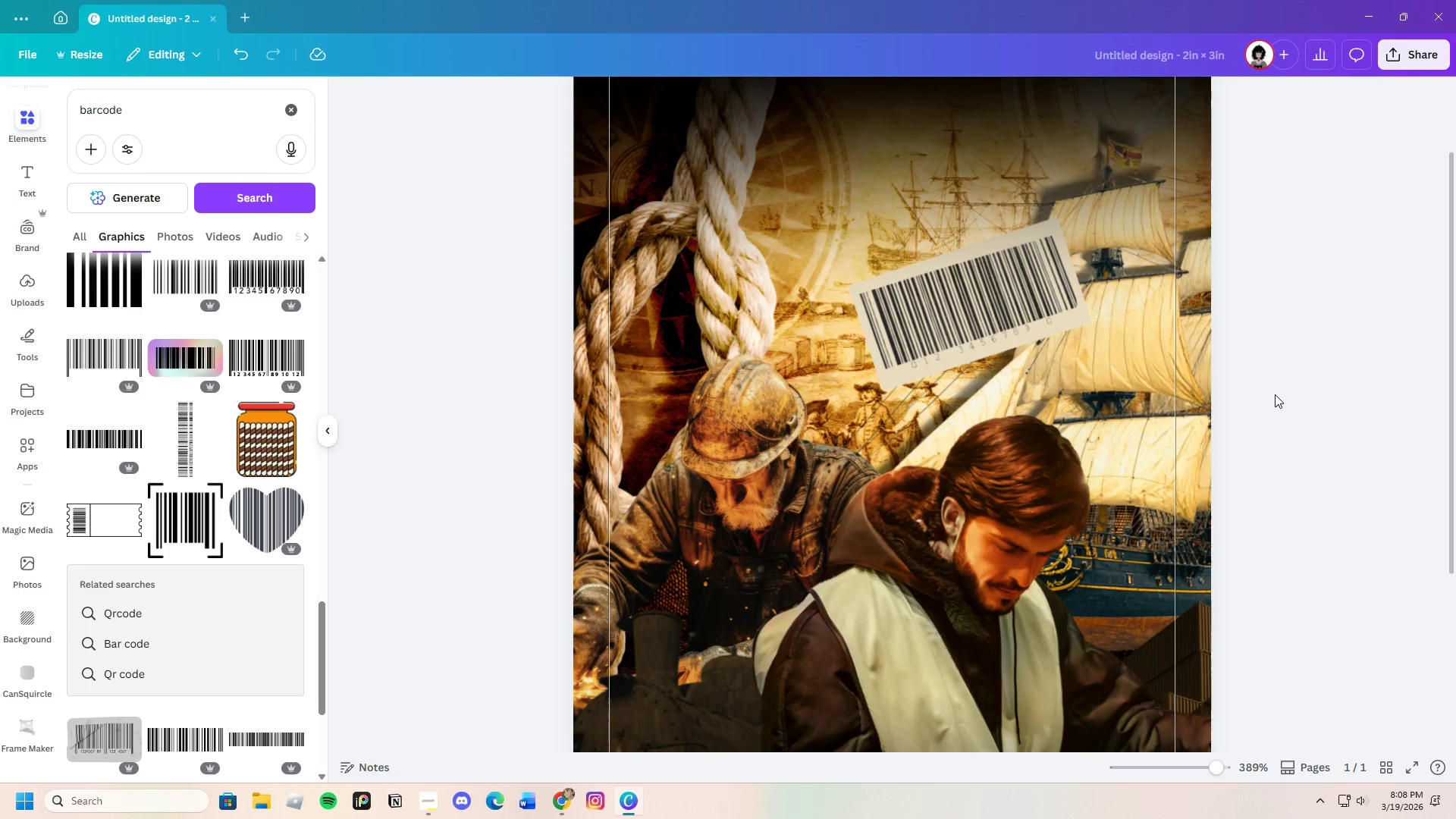 
left_click([1013, 345])
 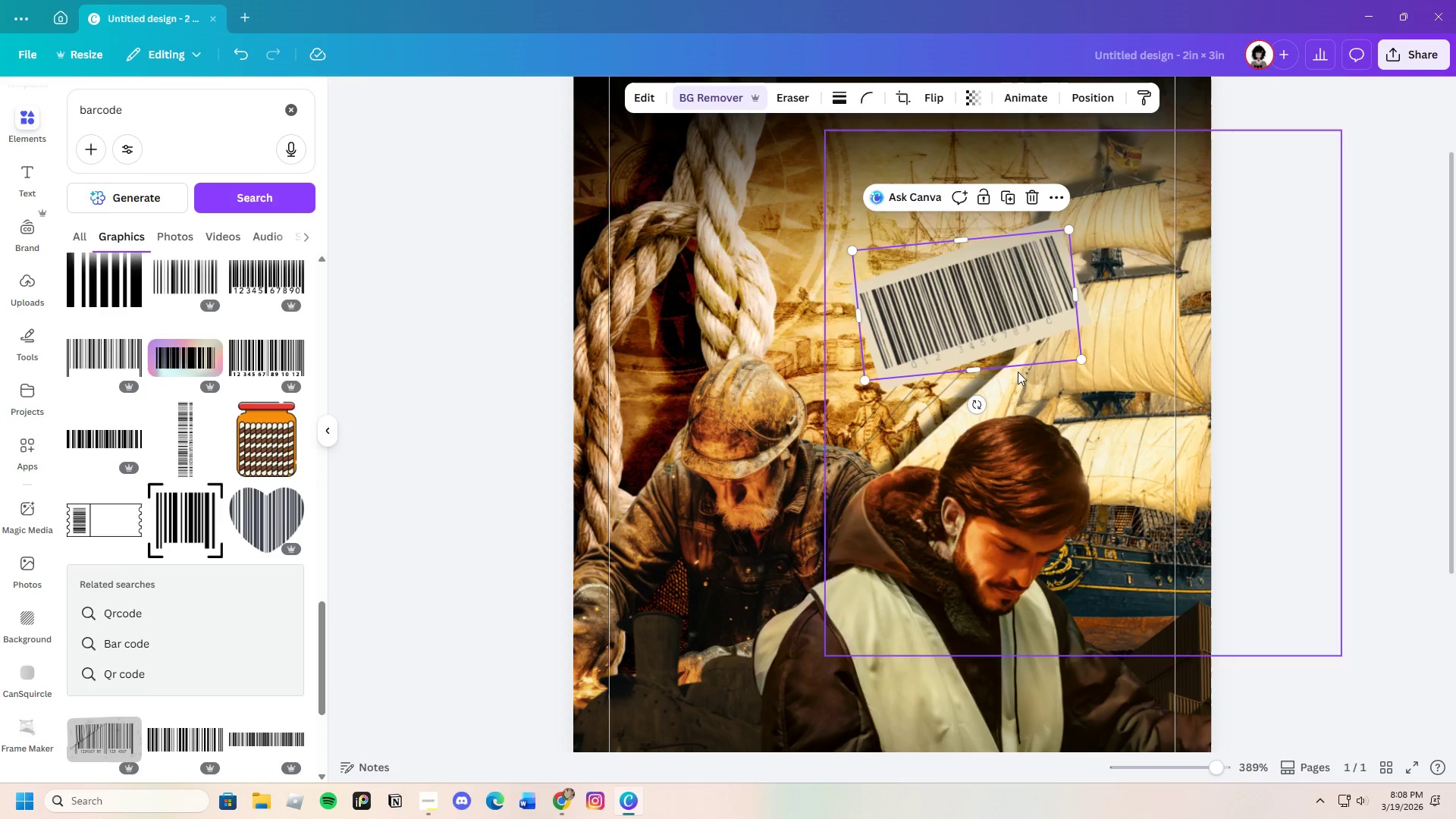 
left_click([1122, 319])
 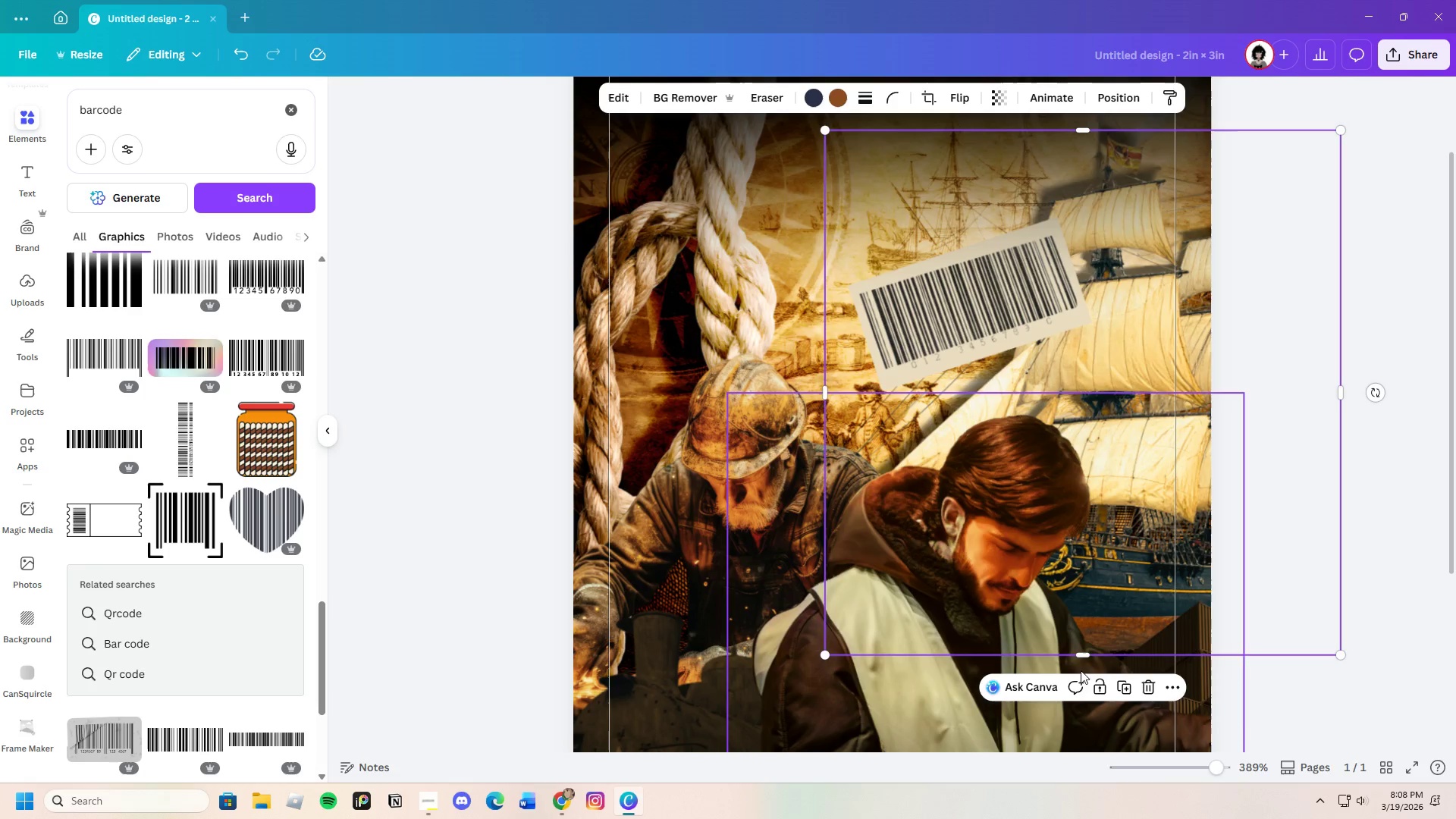 
left_click([1097, 680])
 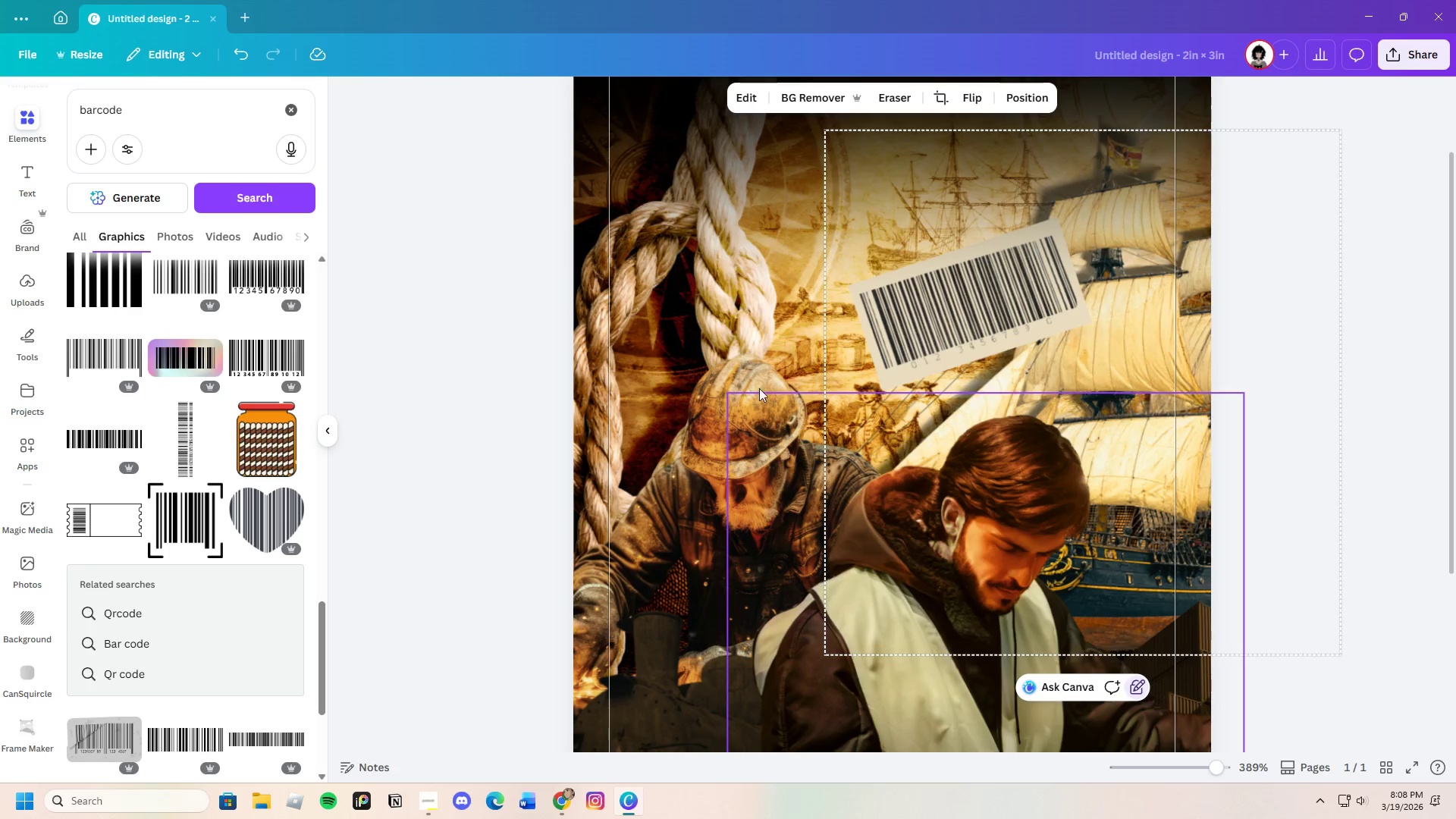 
left_click([757, 375])
 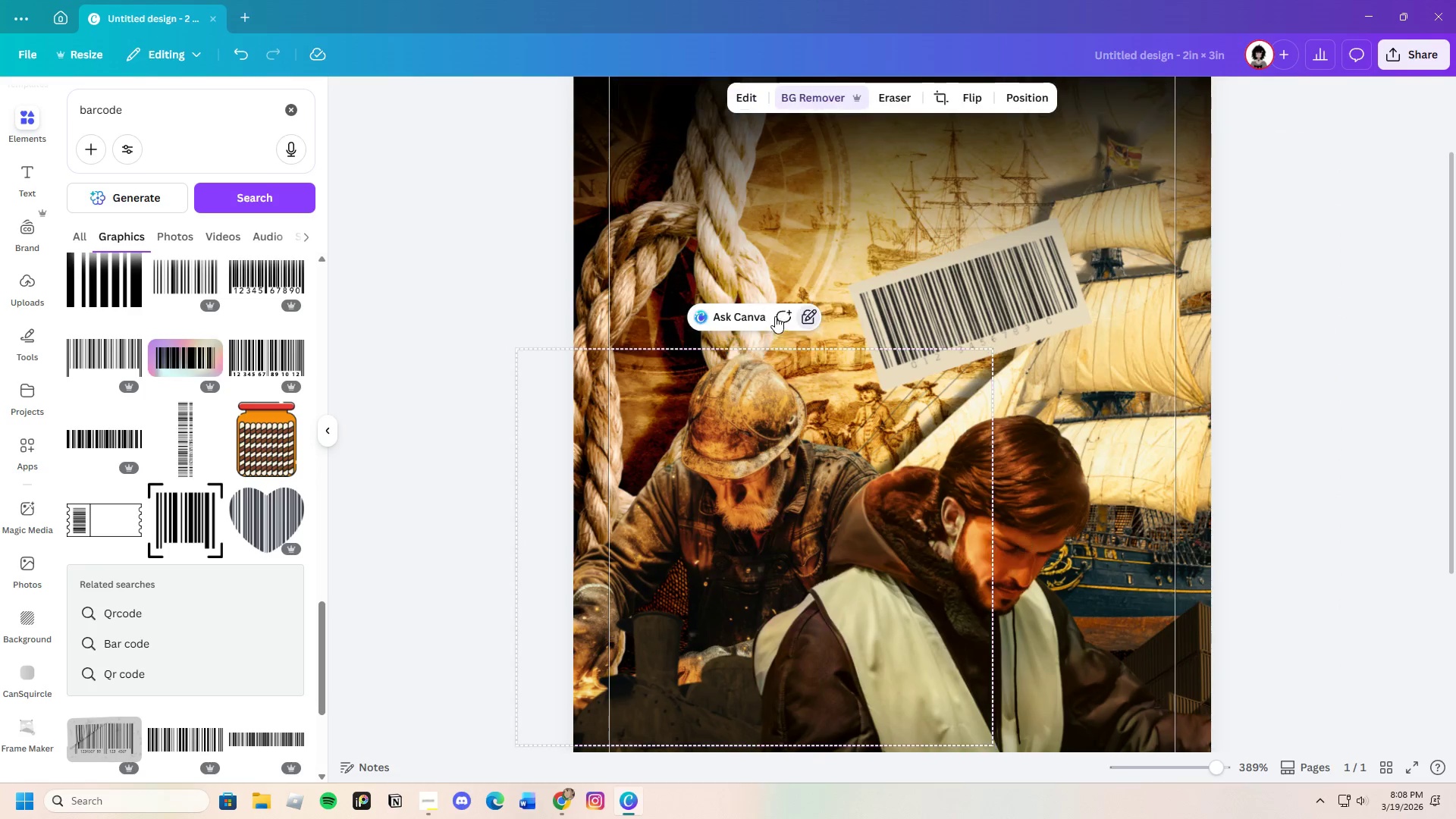 
left_click([842, 196])
 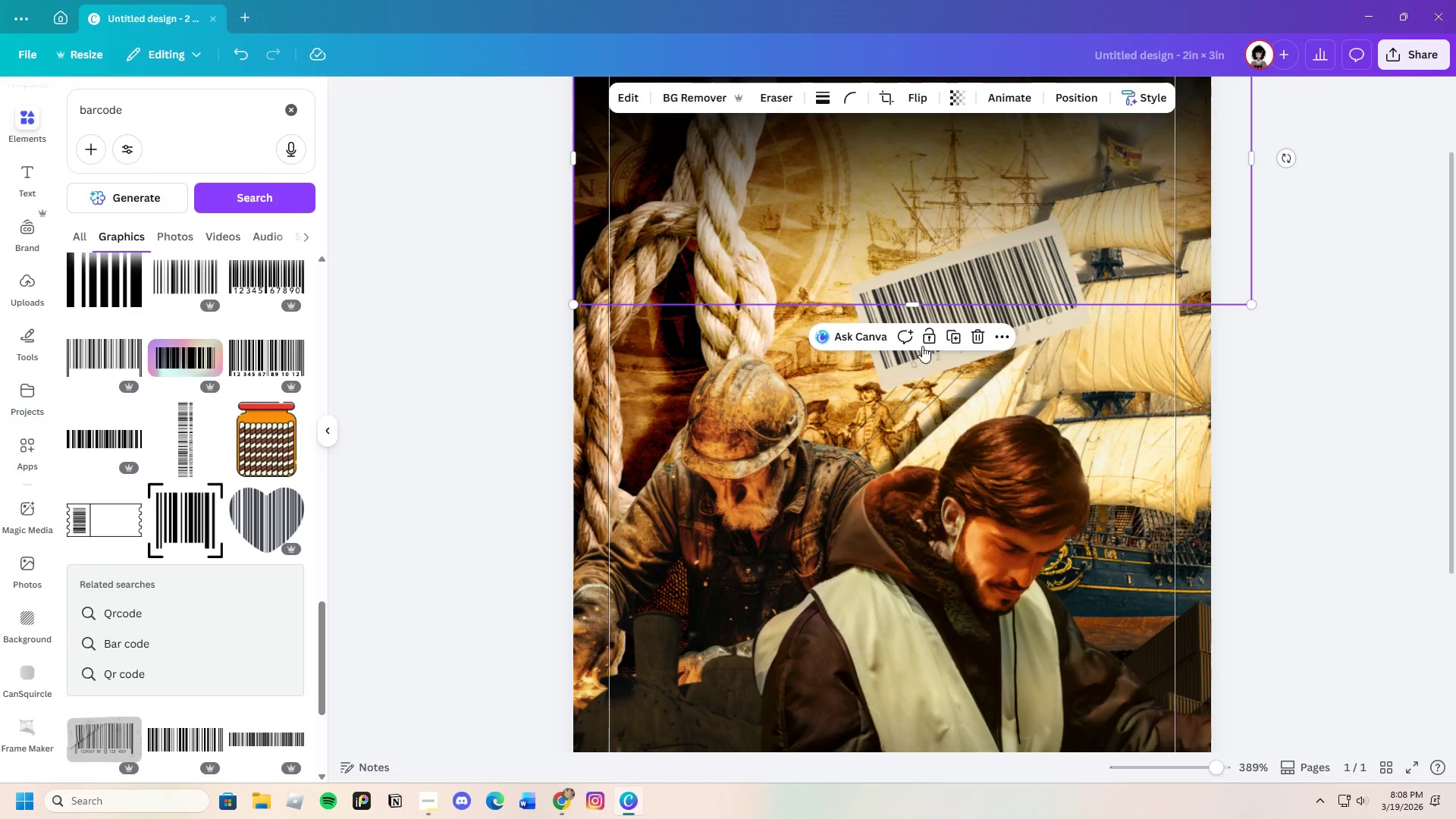 
left_click([927, 337])
 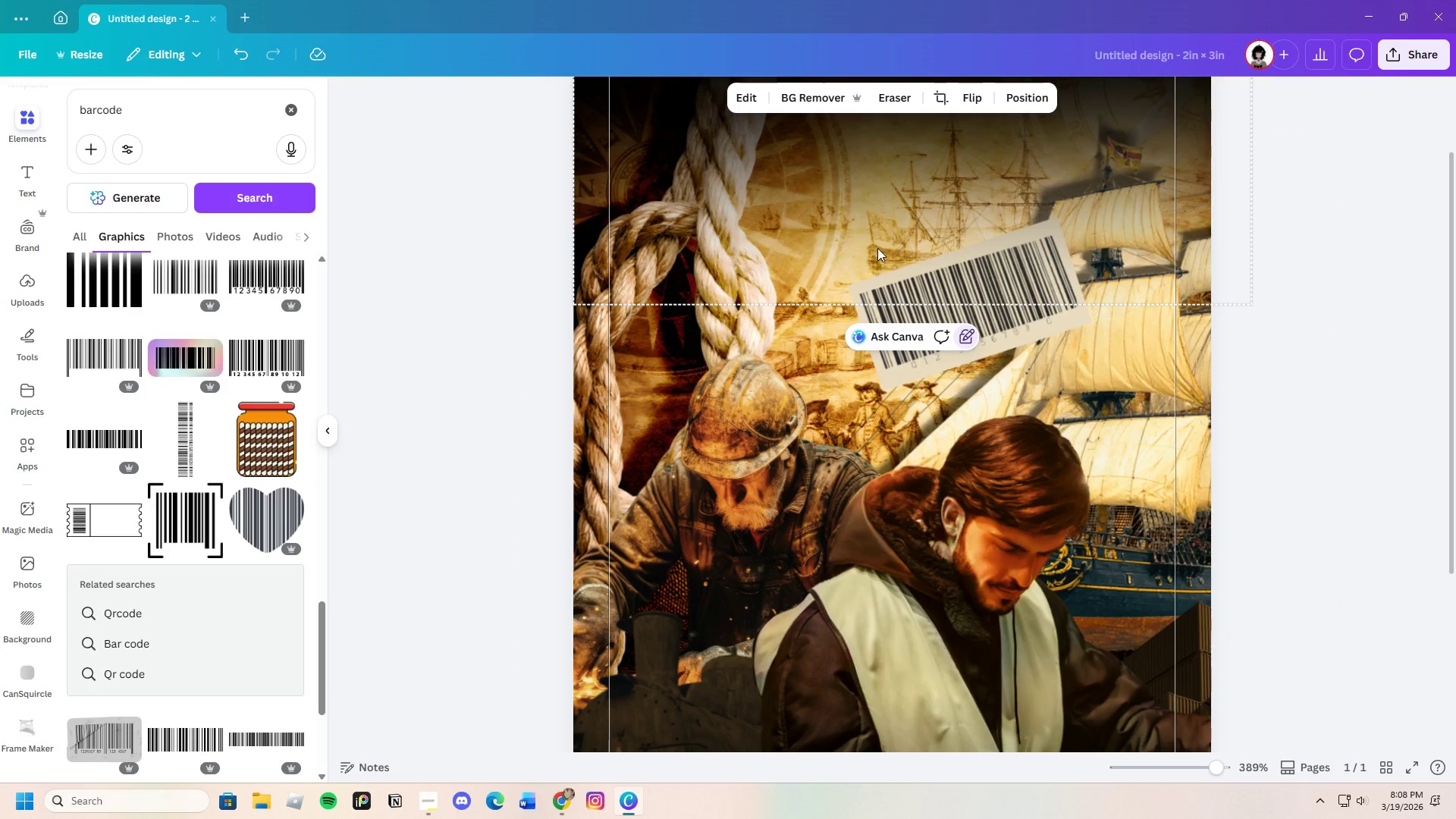 
left_click_drag(start_coordinate=[877, 248], to_coordinate=[993, 332])
 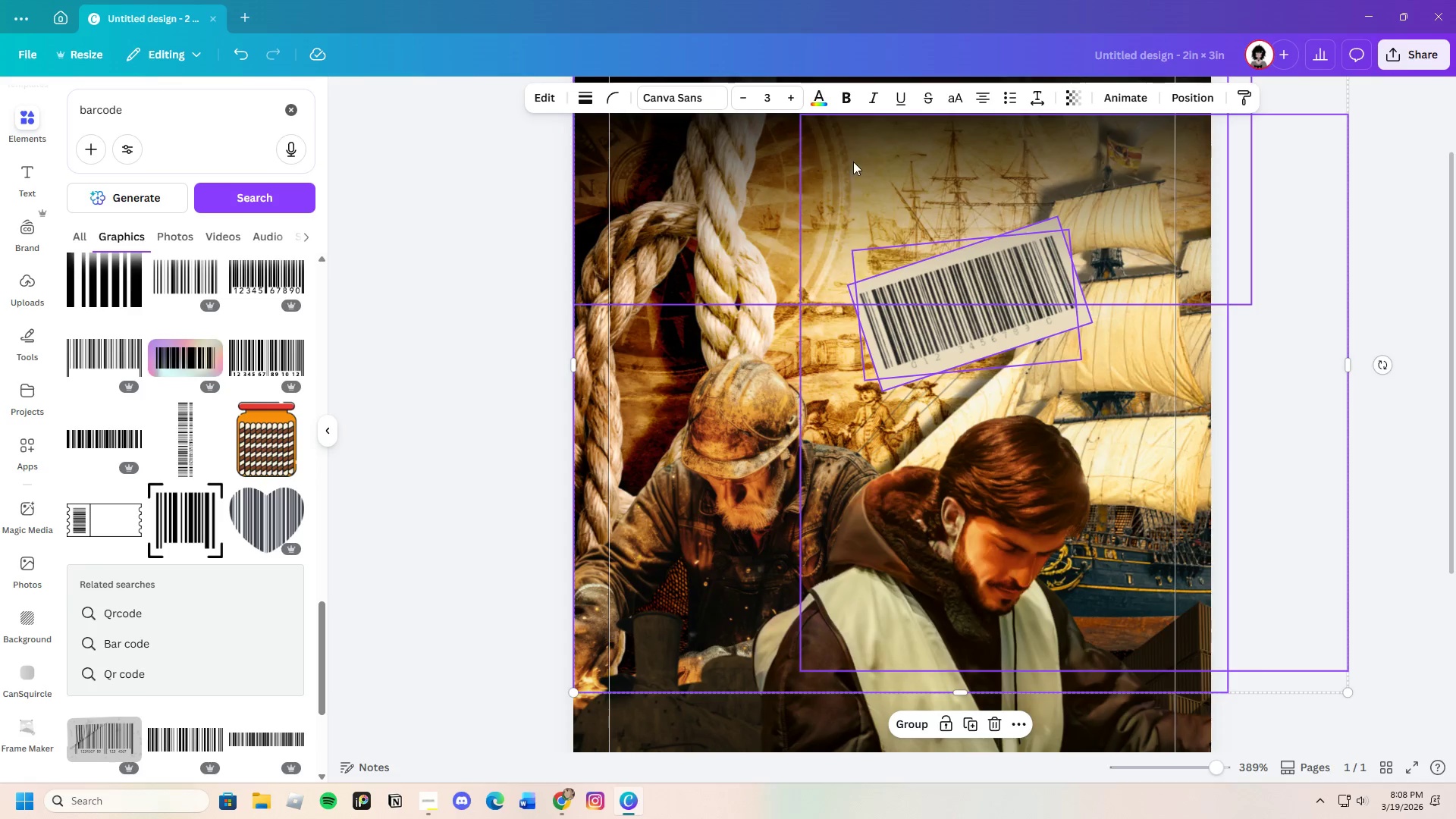 
left_click([868, 146])
 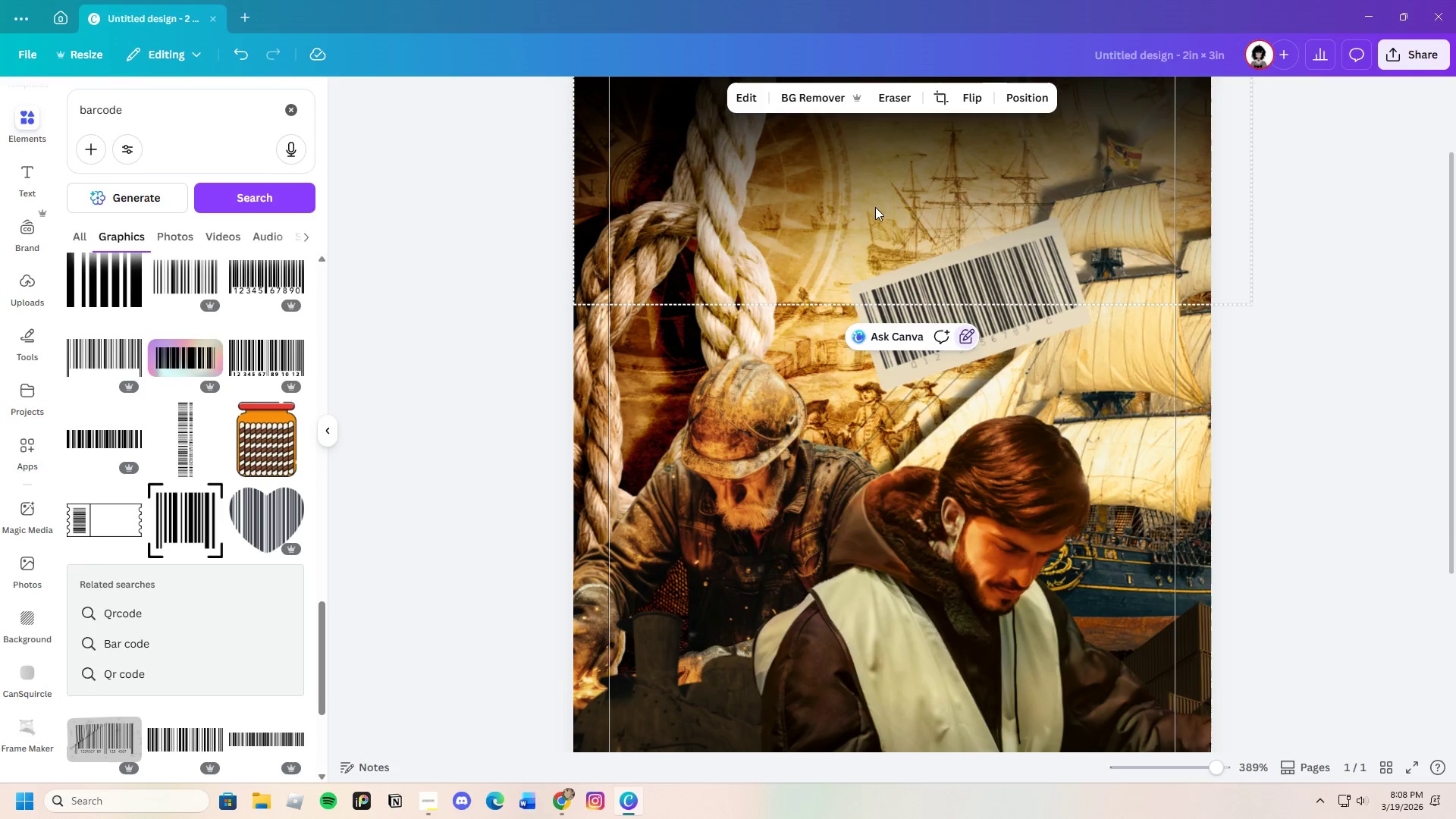 
left_click([875, 207])
 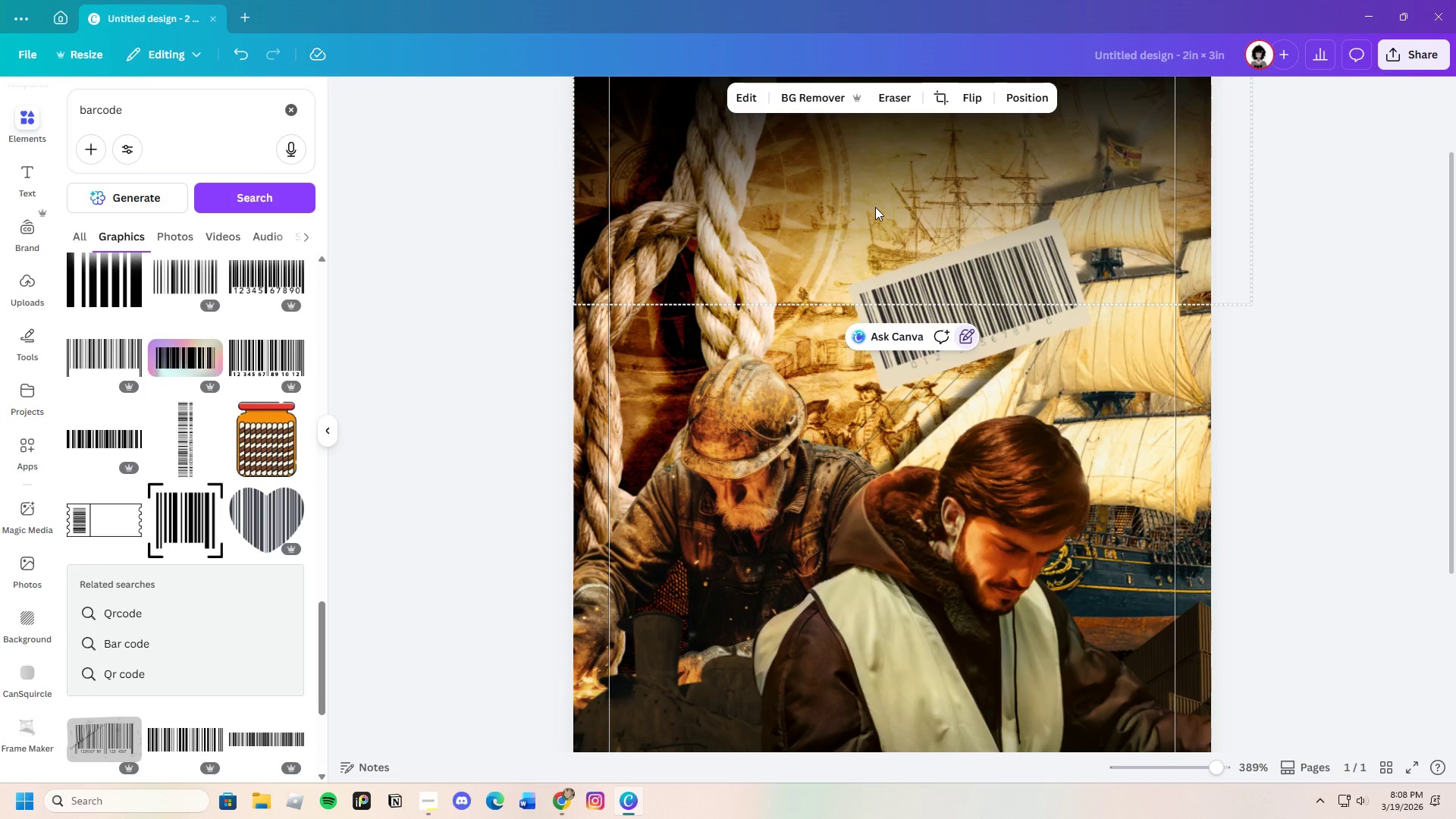 
left_click([875, 207])
 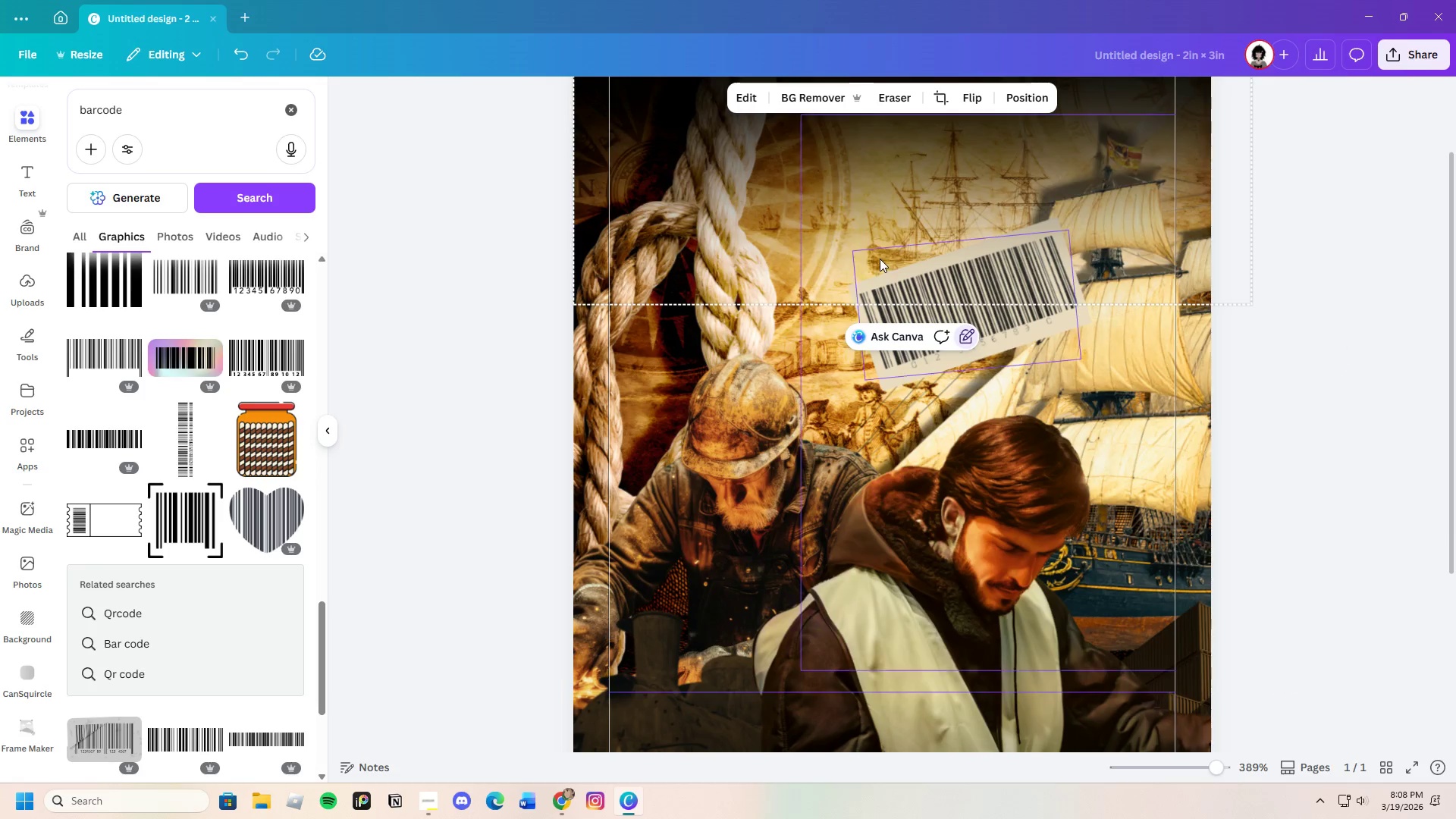 
left_click_drag(start_coordinate=[880, 259], to_coordinate=[1008, 334])
 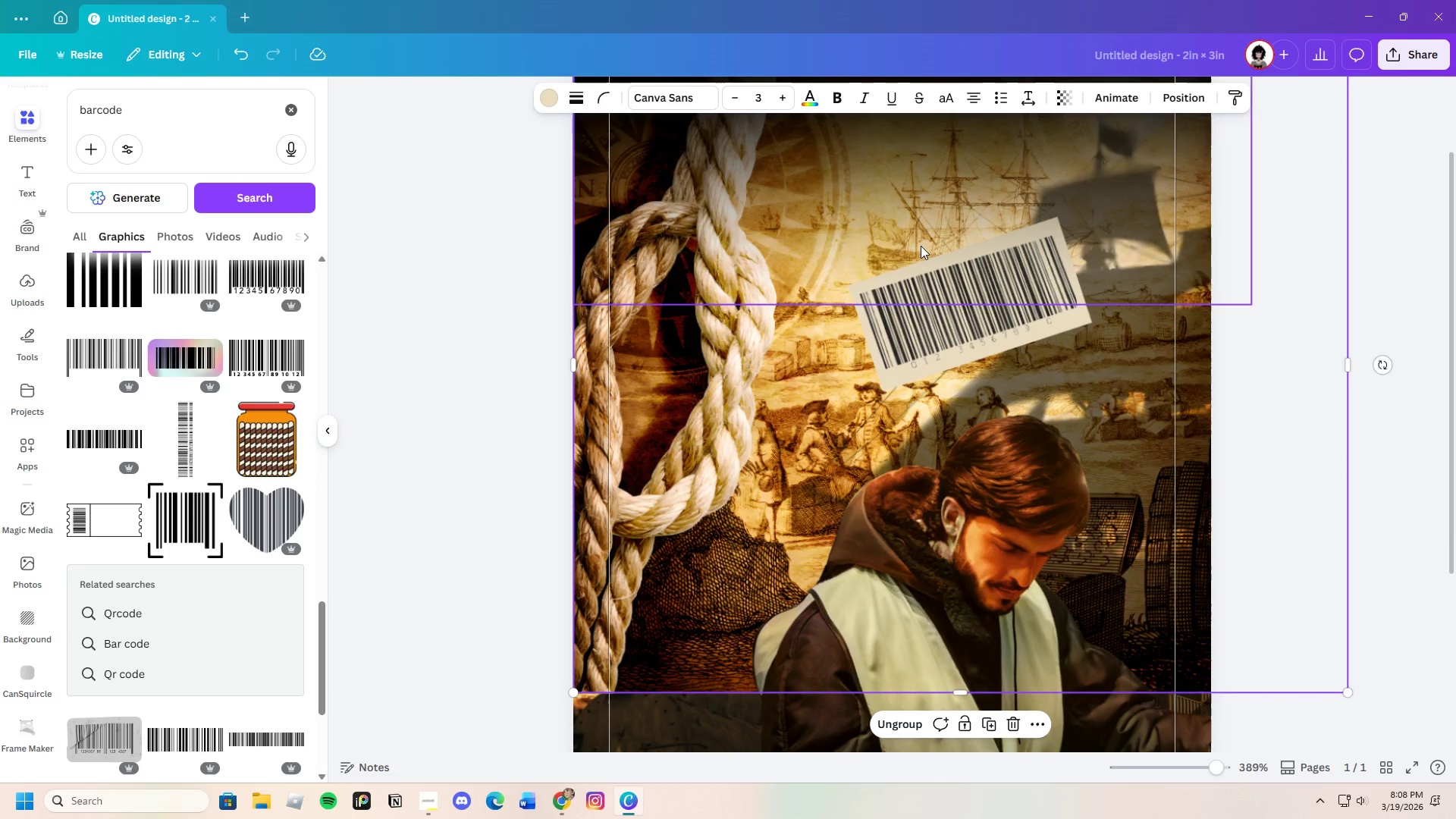 
left_click([1307, 321])
 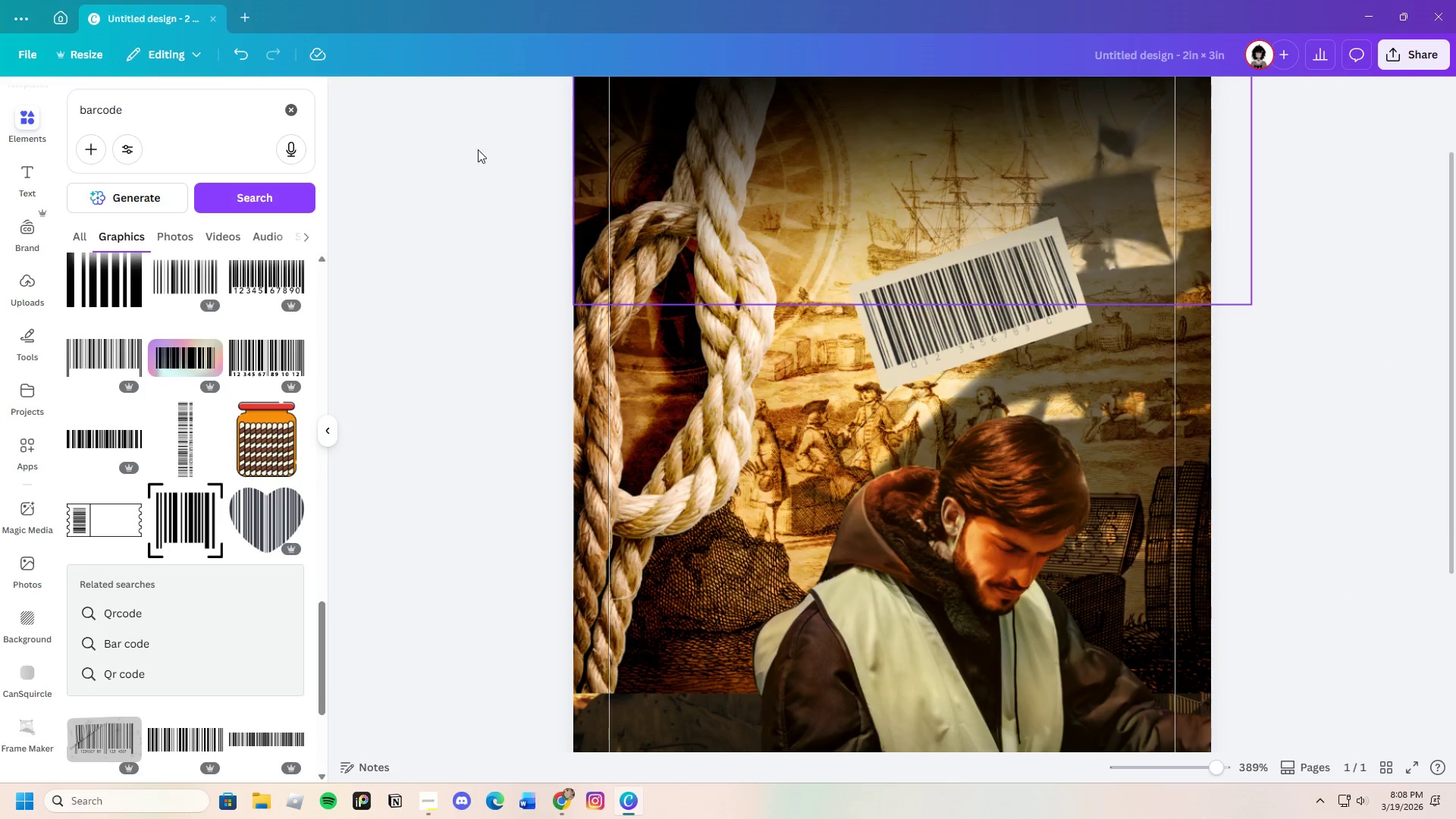 
left_click([239, 58])
 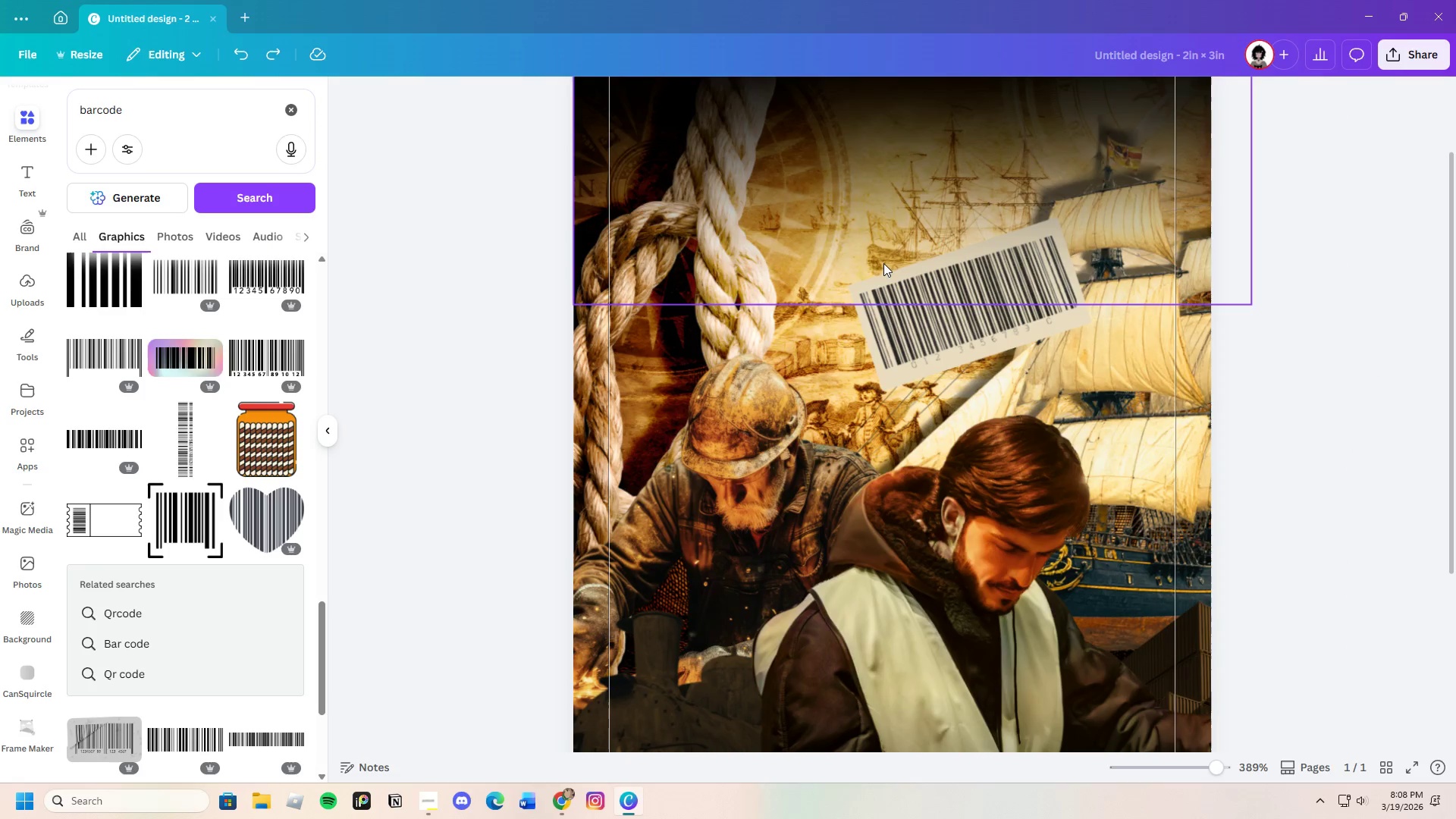 
left_click([869, 336])
 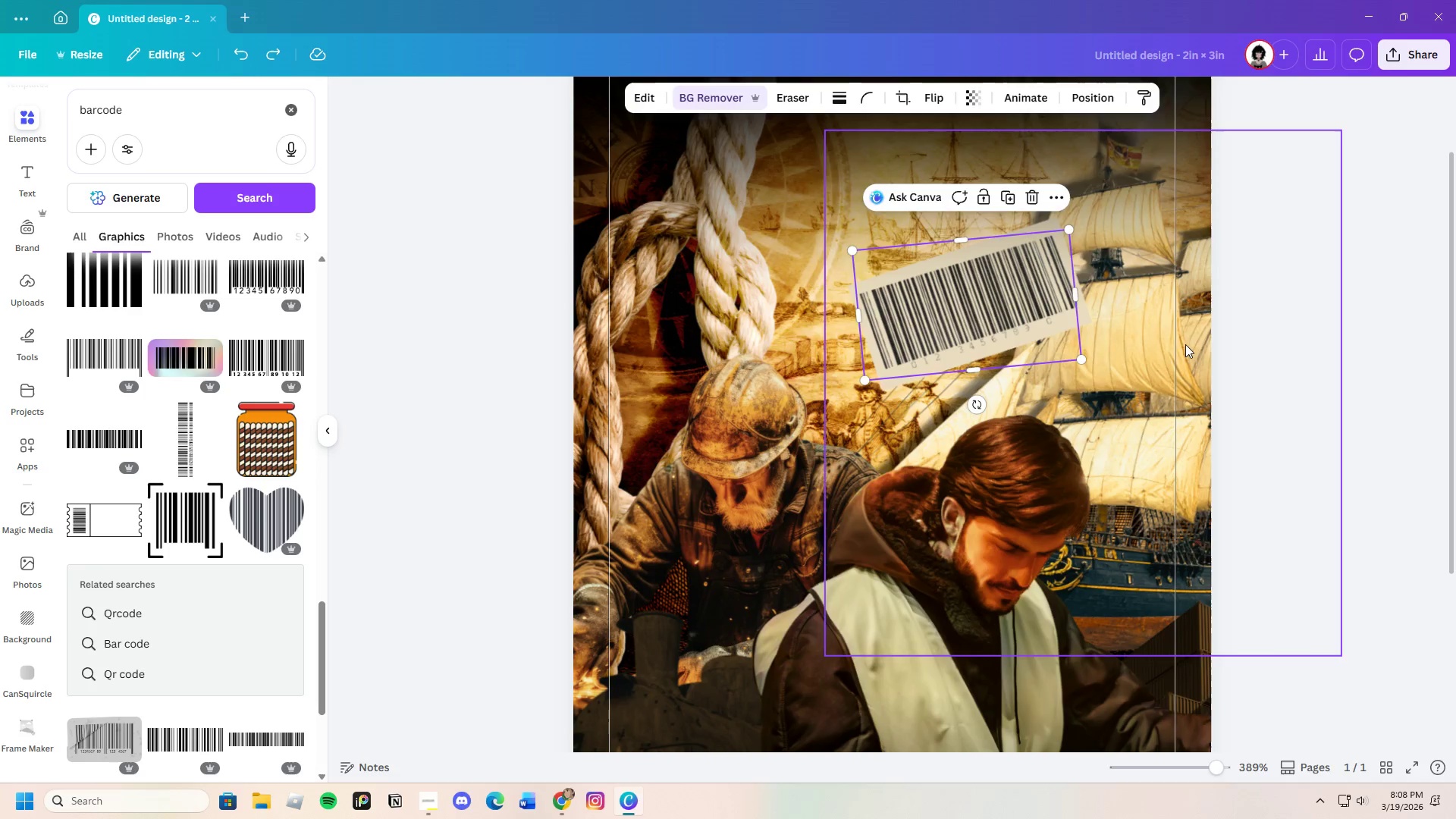 
left_click([1197, 339])
 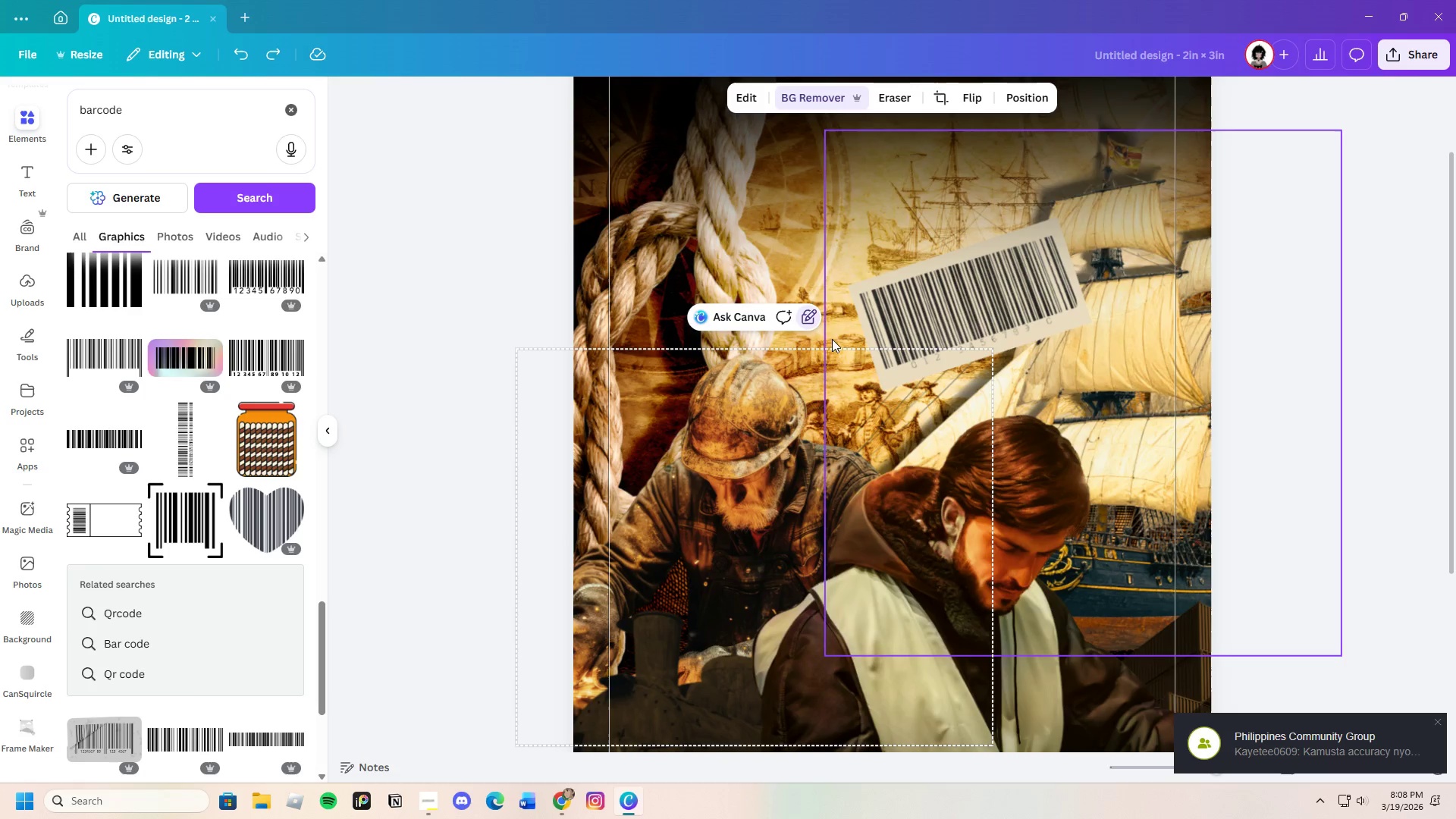 
left_click([847, 328])
 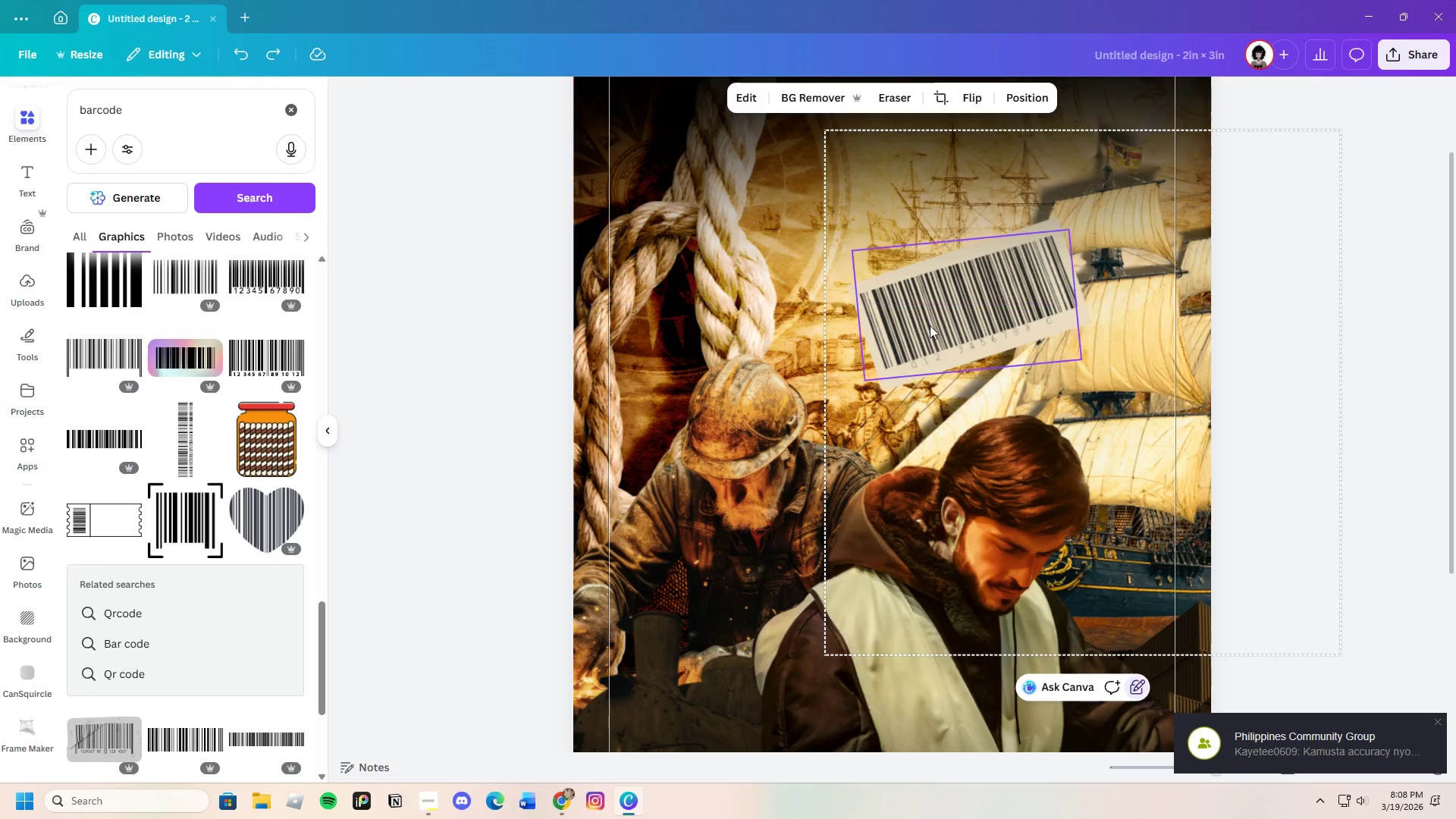 
left_click([929, 326])
 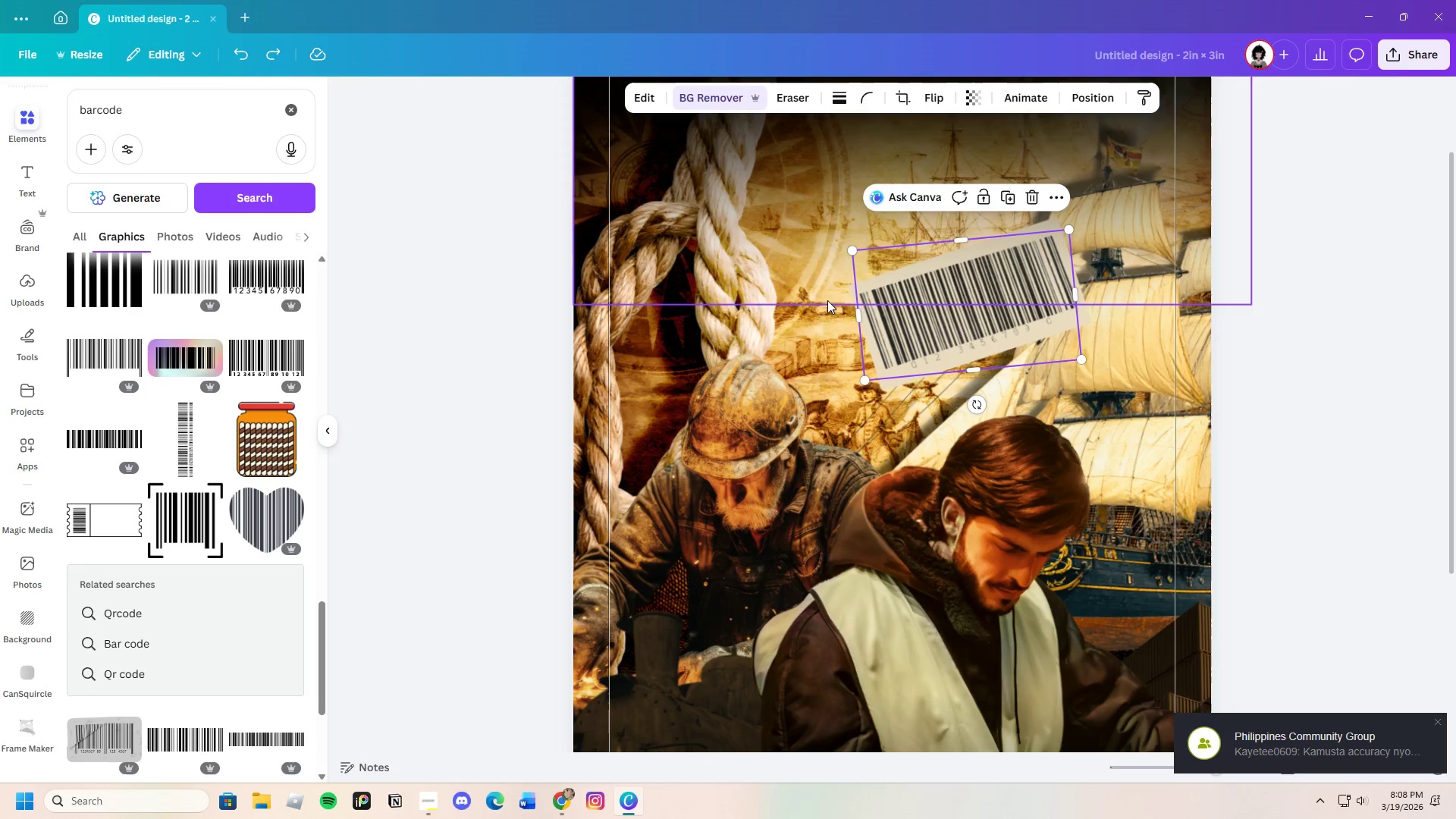 
left_click([835, 331])
 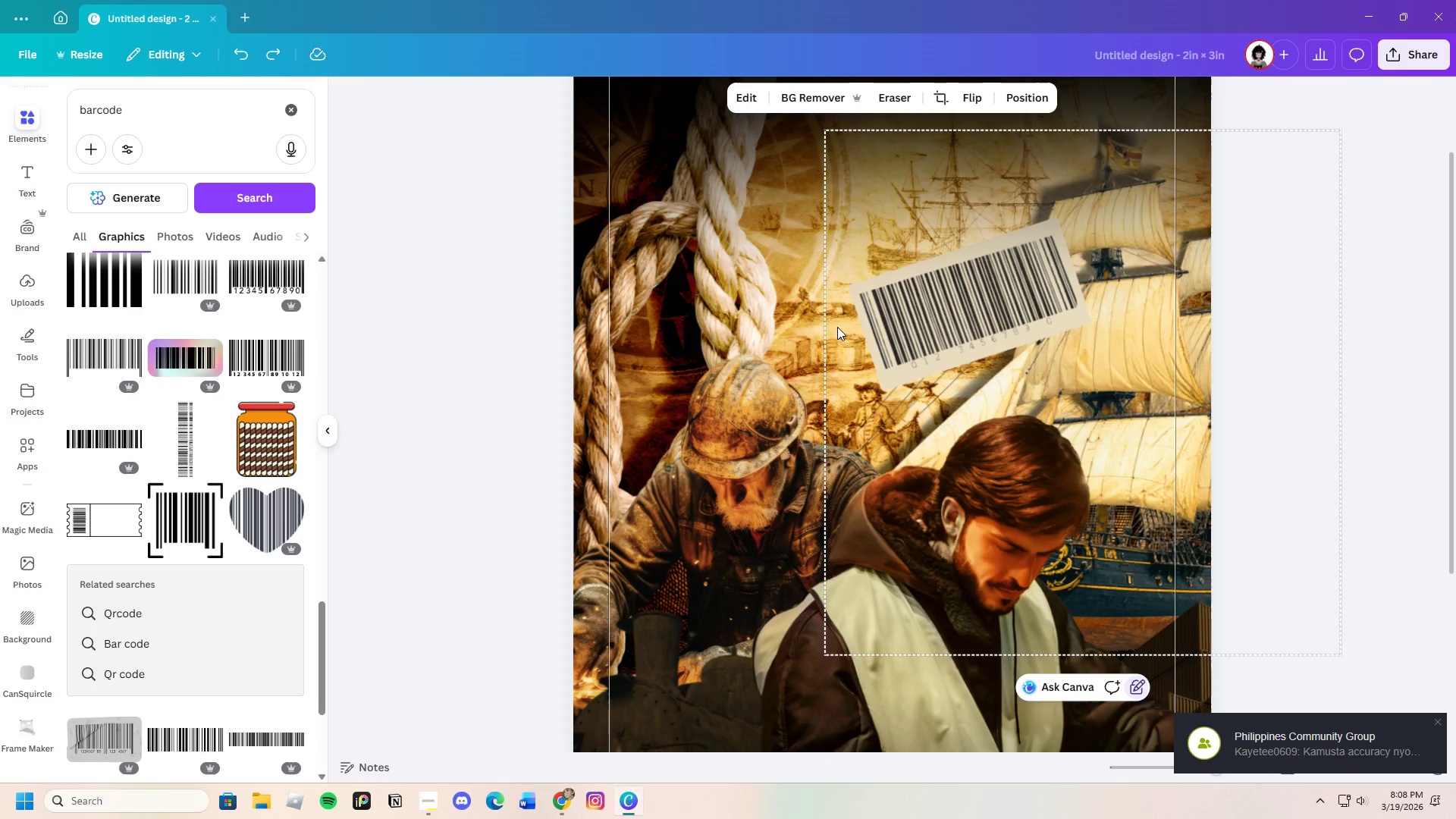 
left_click_drag(start_coordinate=[837, 327], to_coordinate=[911, 322])
 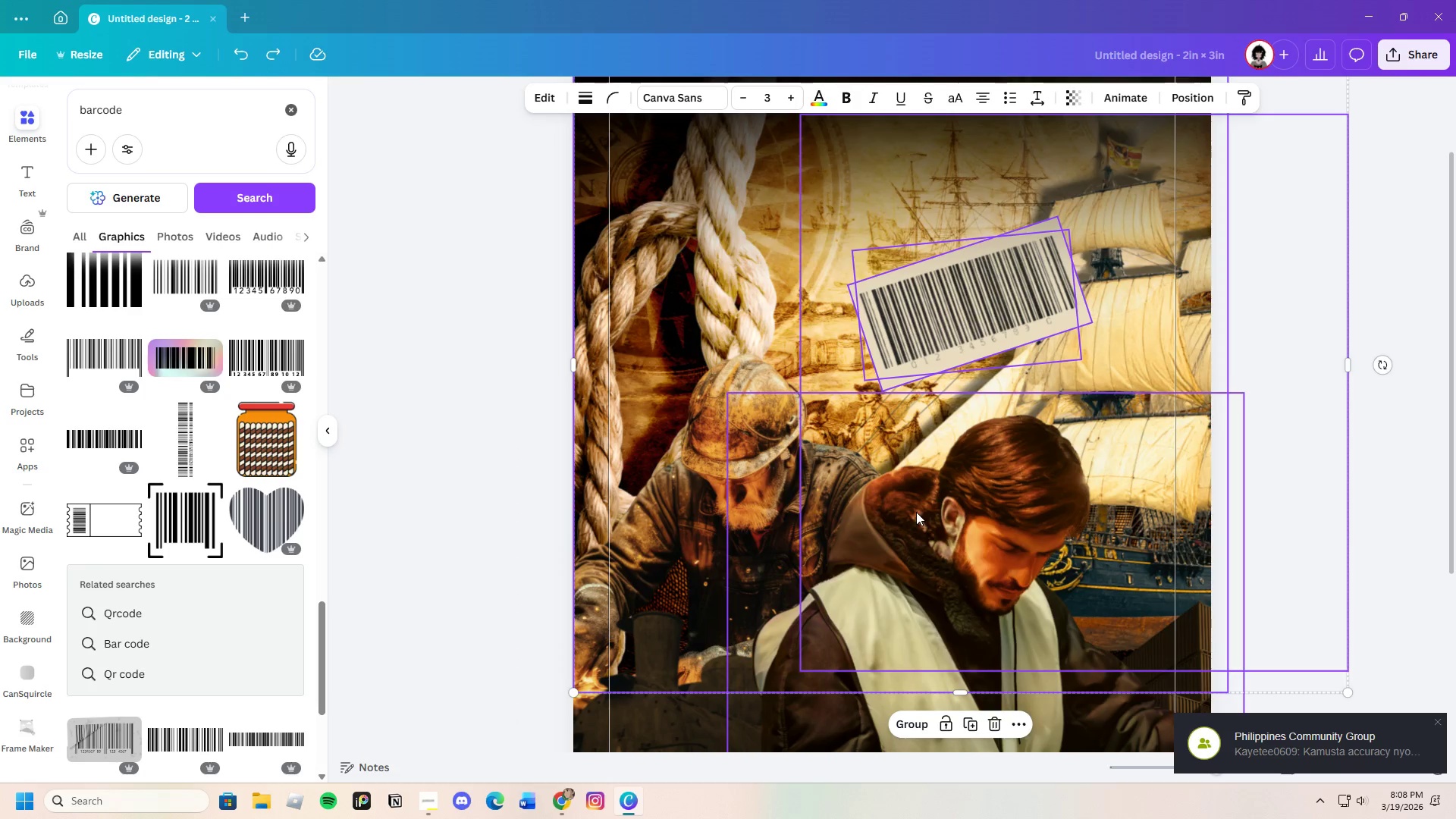 
left_click([839, 468])
 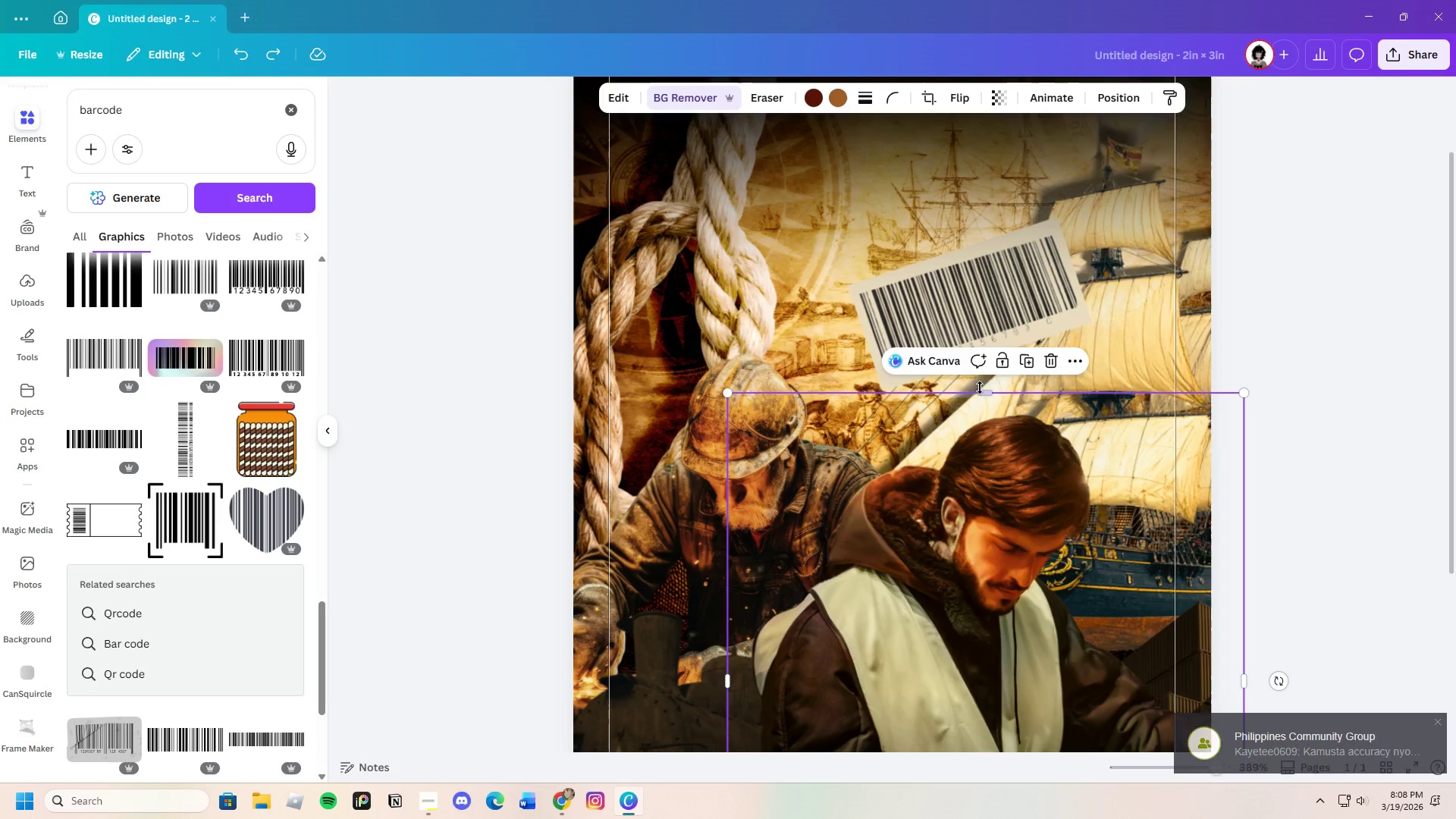 
left_click([1006, 369])
 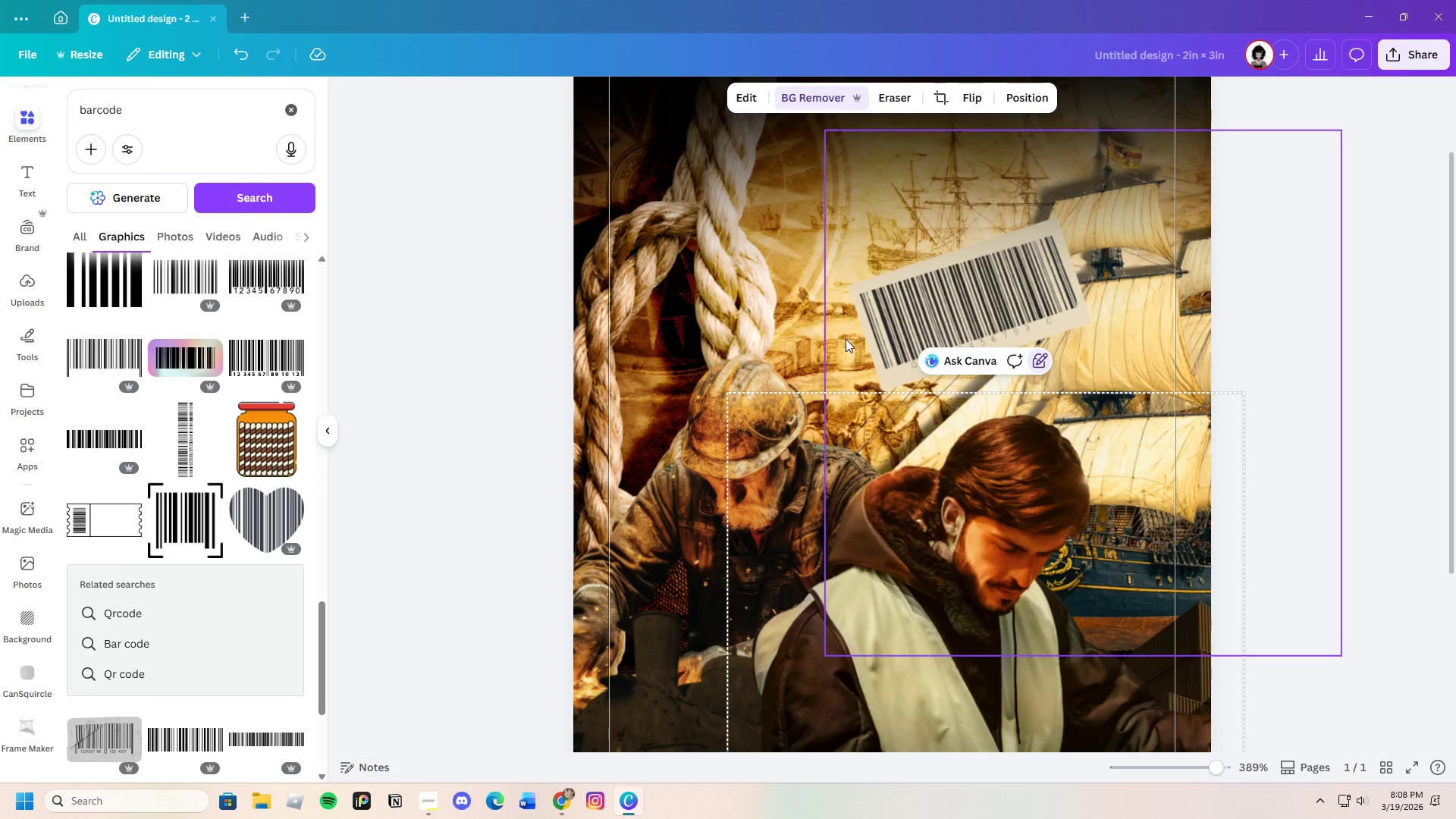 
left_click([846, 339])
 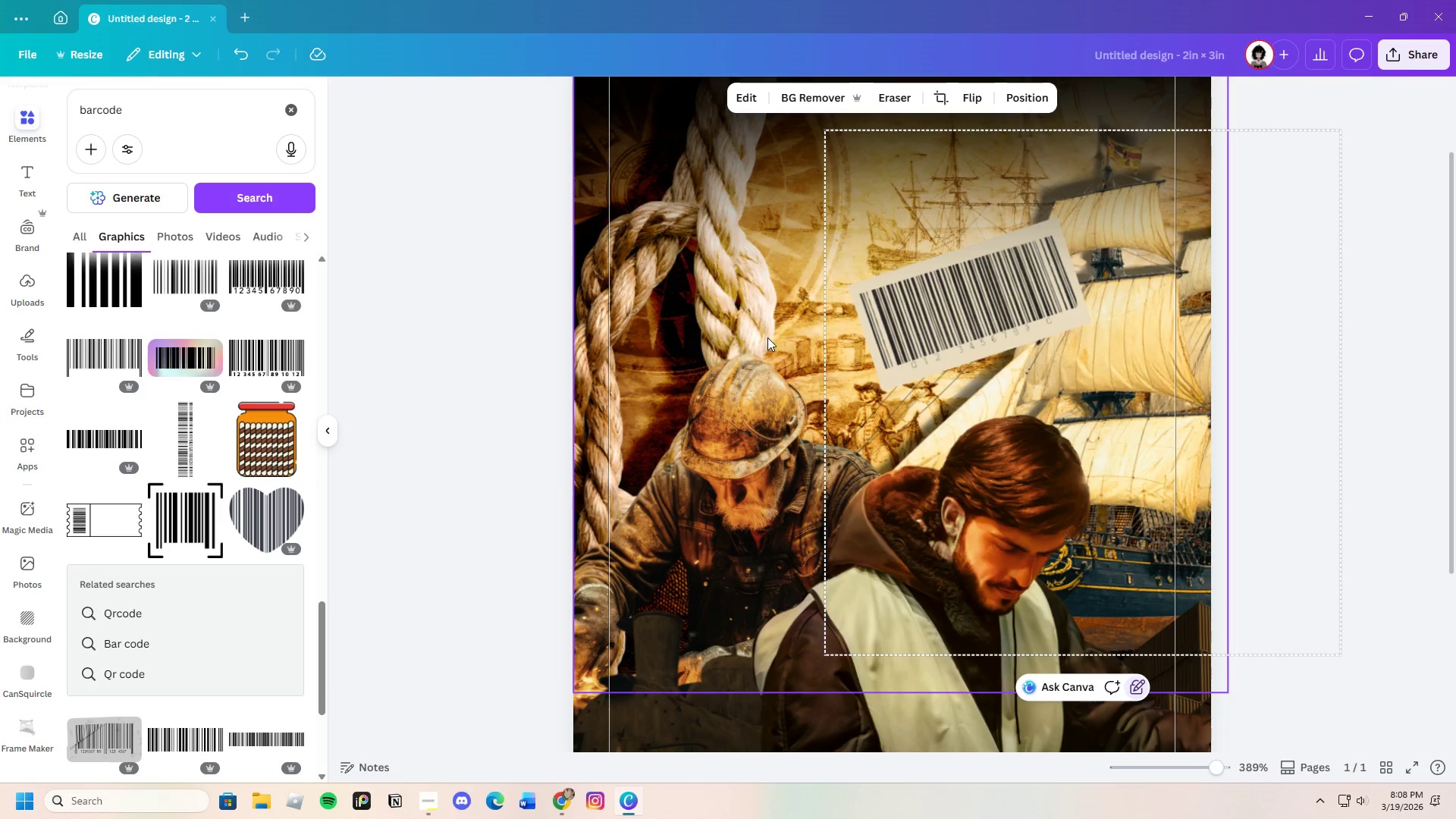 
left_click([805, 334])
 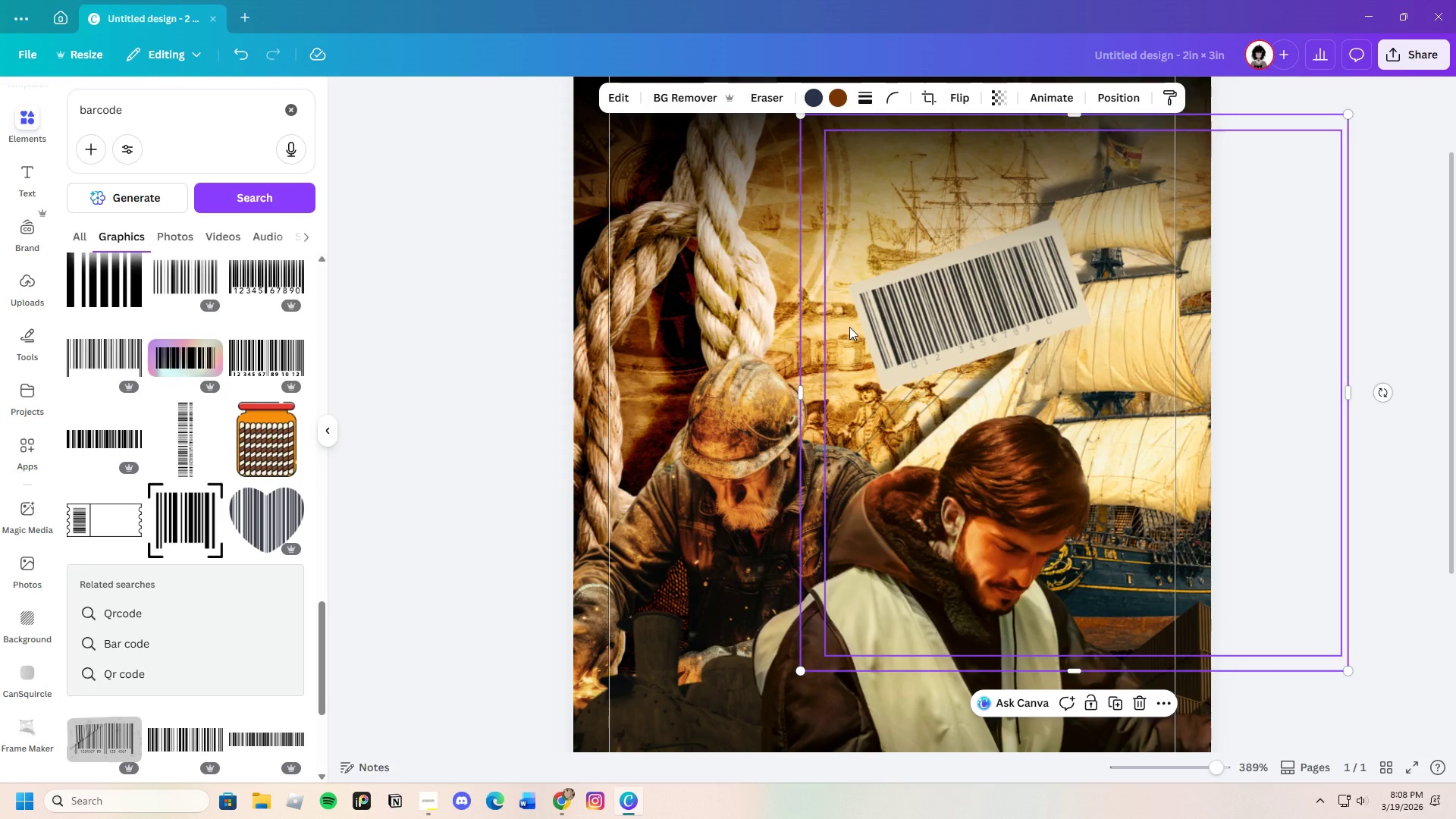 
left_click_drag(start_coordinate=[849, 327], to_coordinate=[894, 328])
 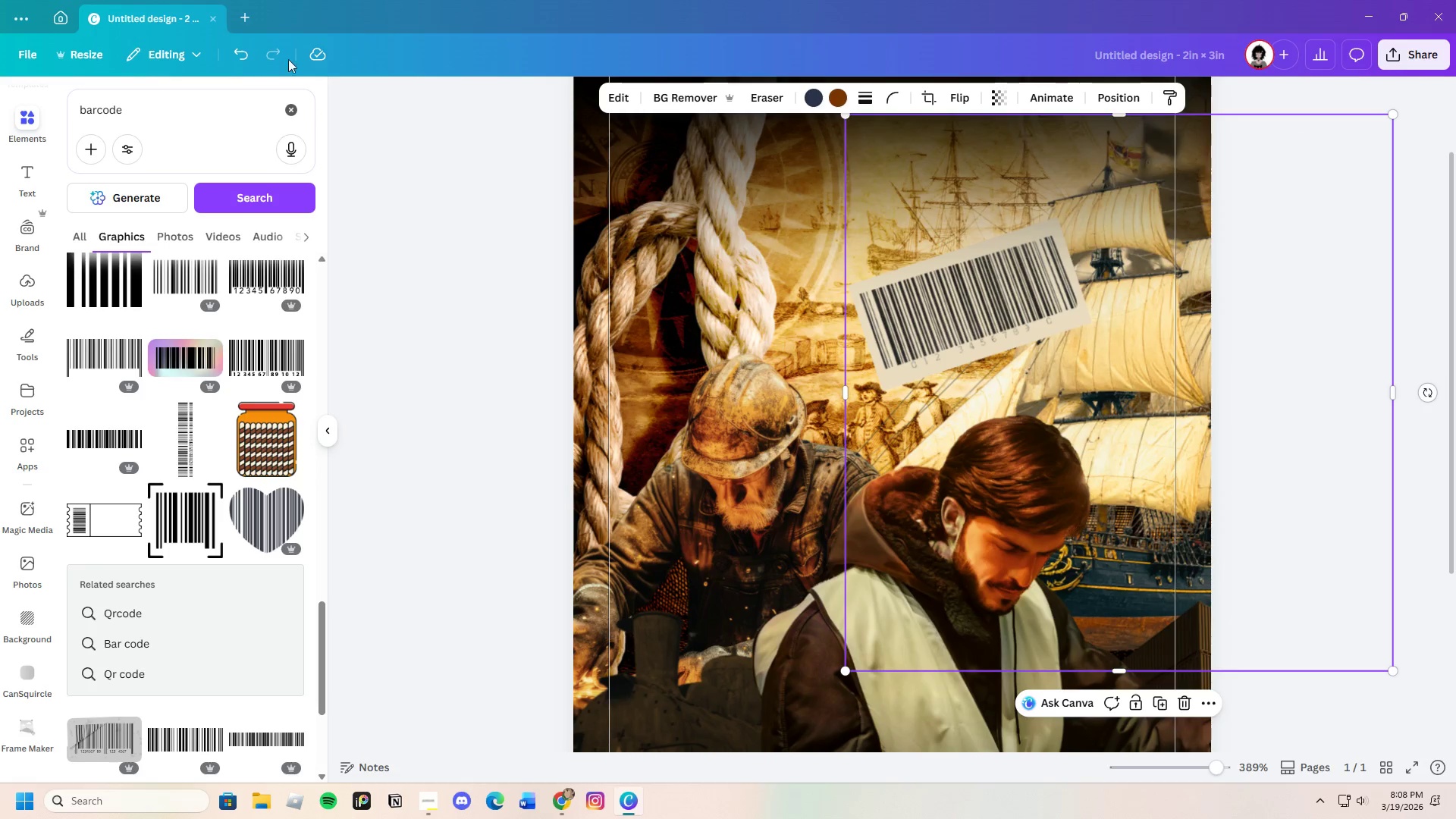 
left_click([246, 55])
 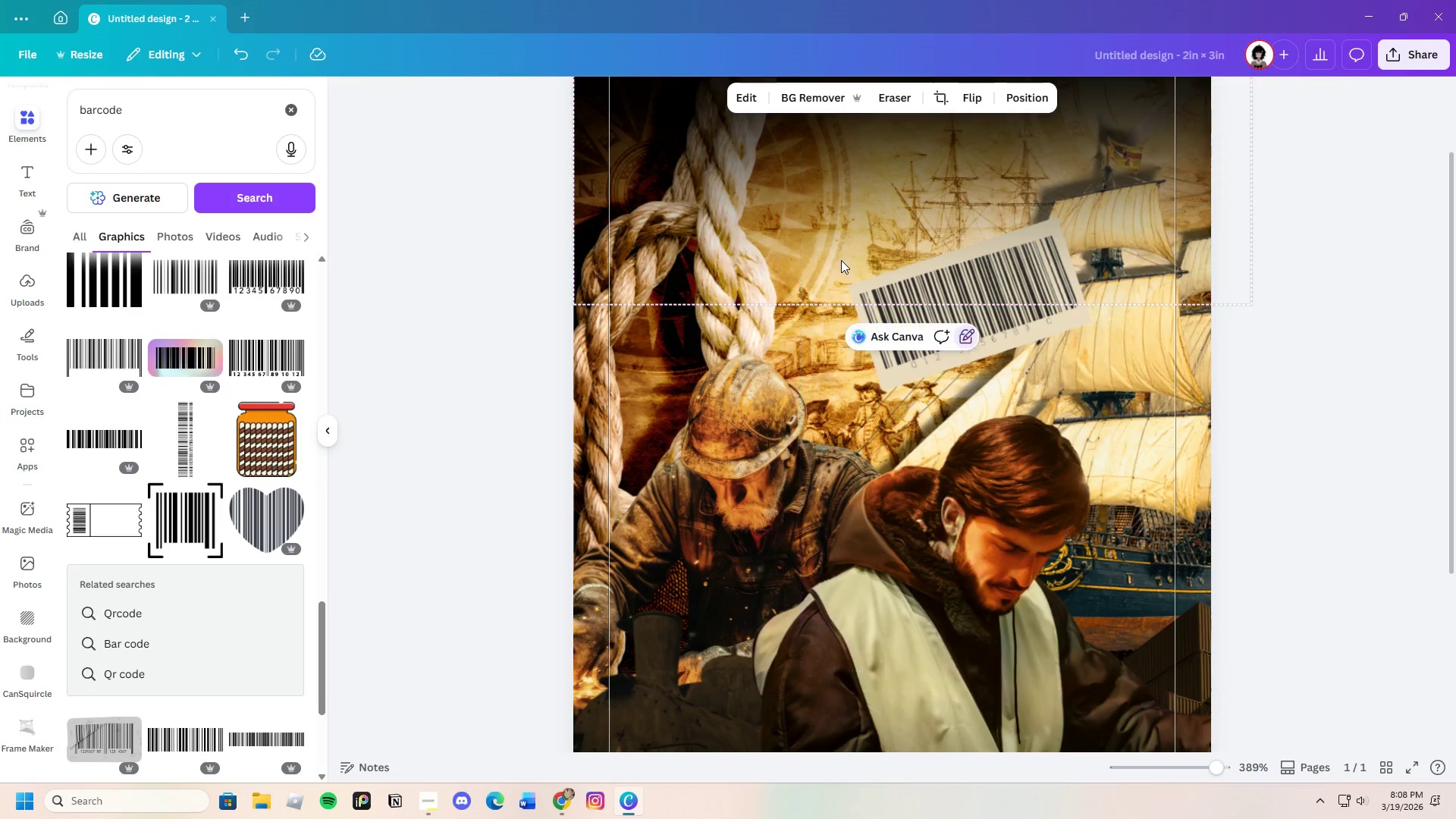 
left_click_drag(start_coordinate=[846, 262], to_coordinate=[916, 310])
 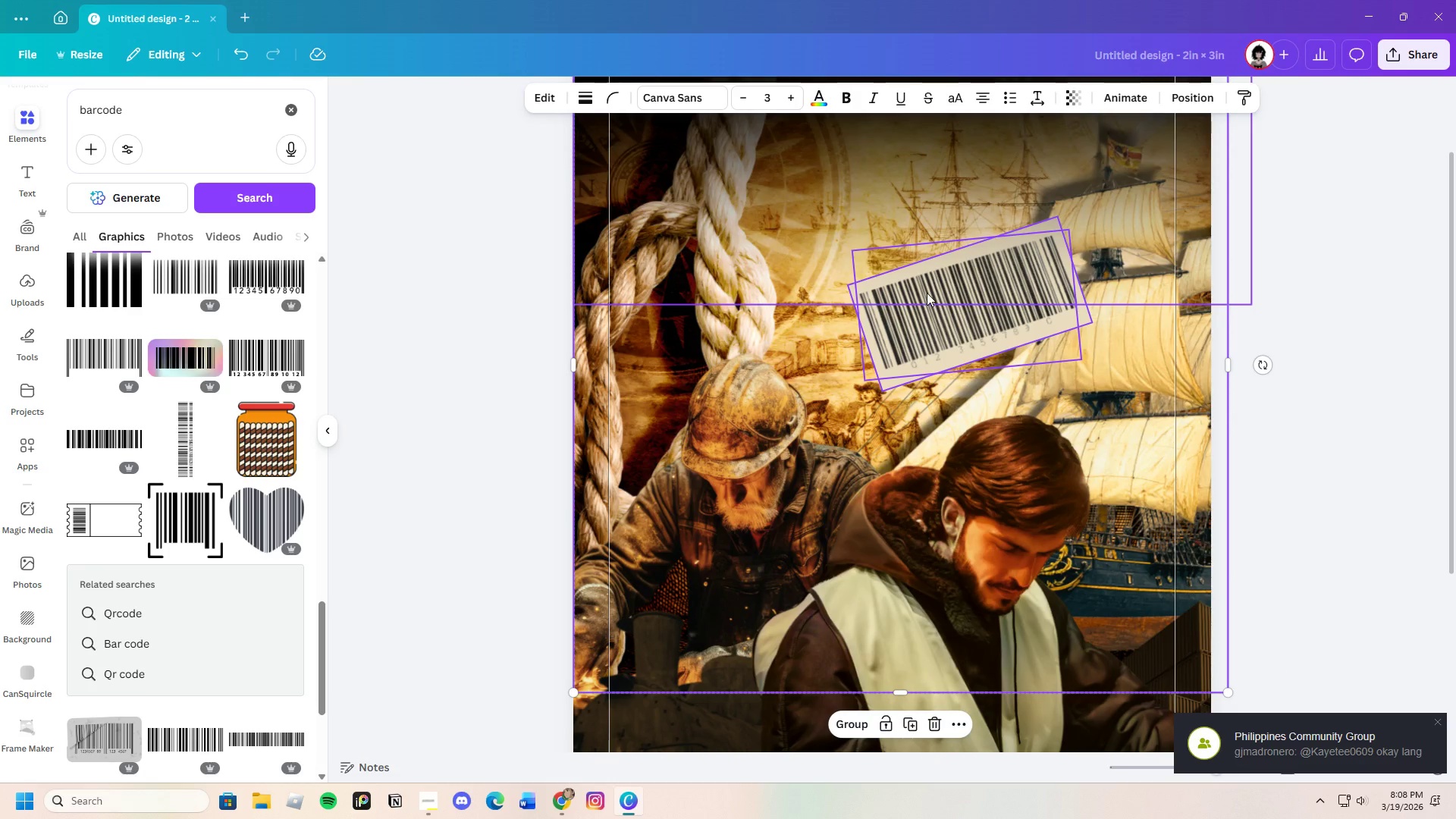 
right_click([927, 290])
 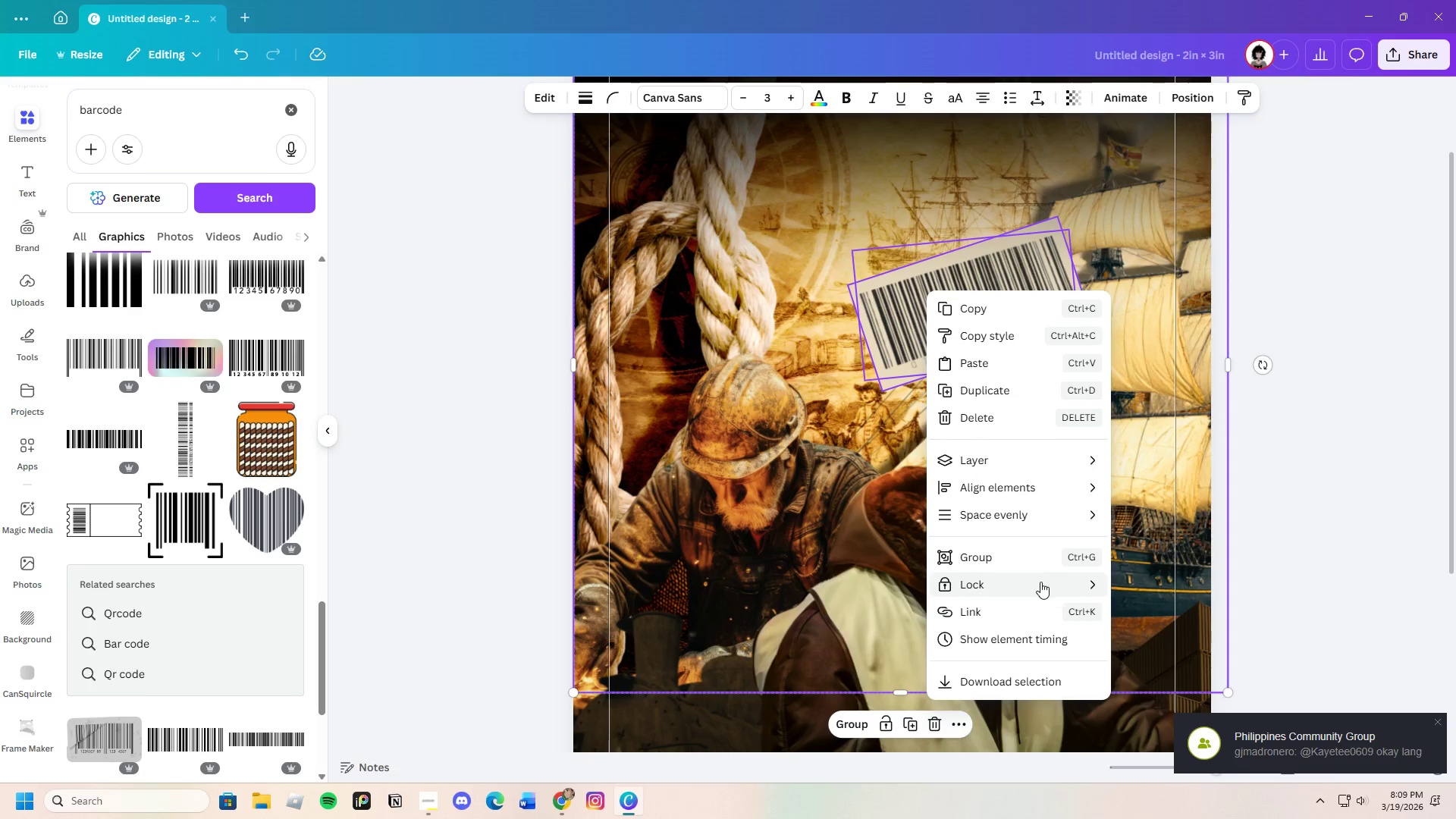 
left_click([1002, 558])
 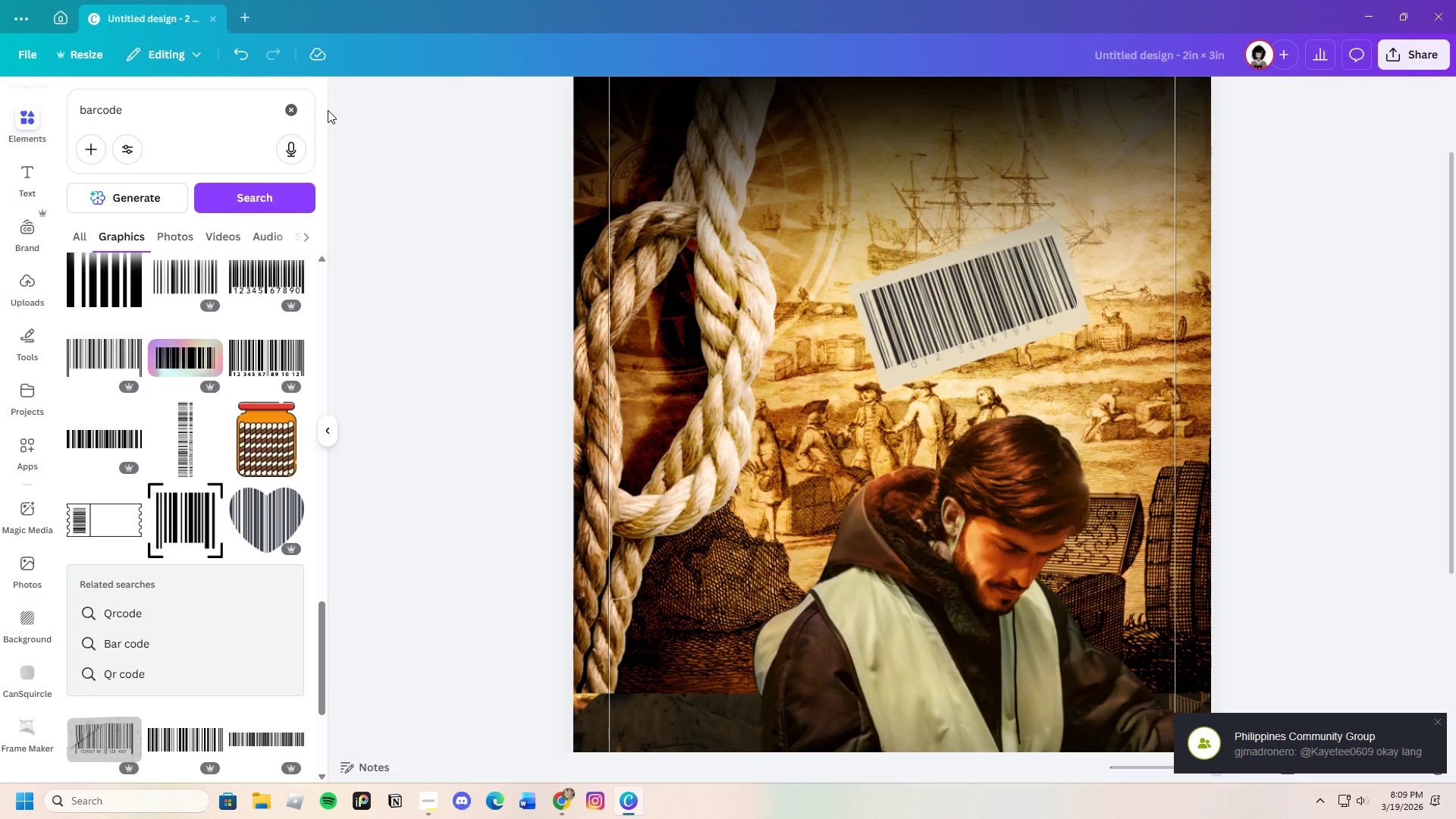 
left_click([244, 55])
 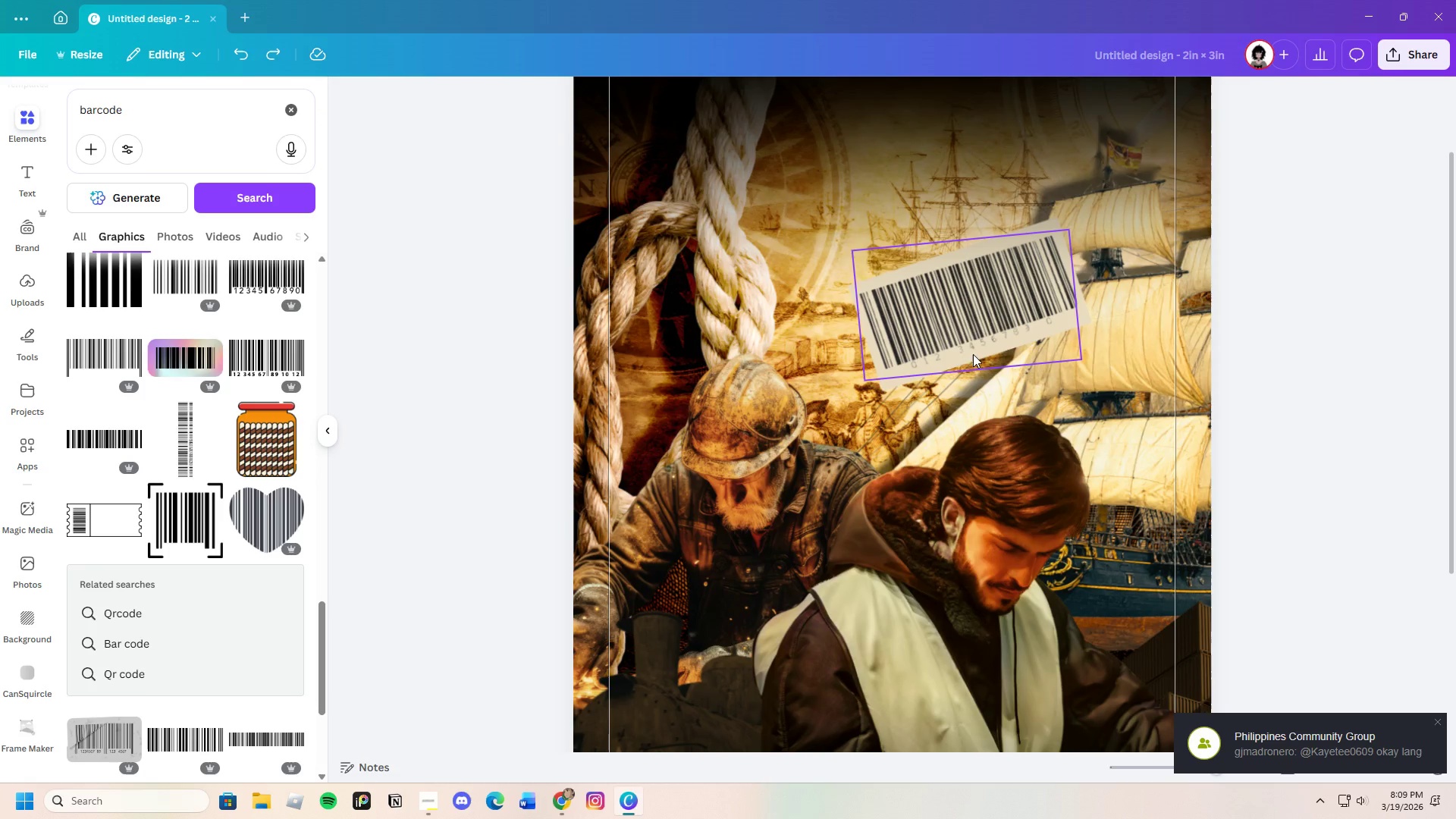 
left_click([938, 342])
 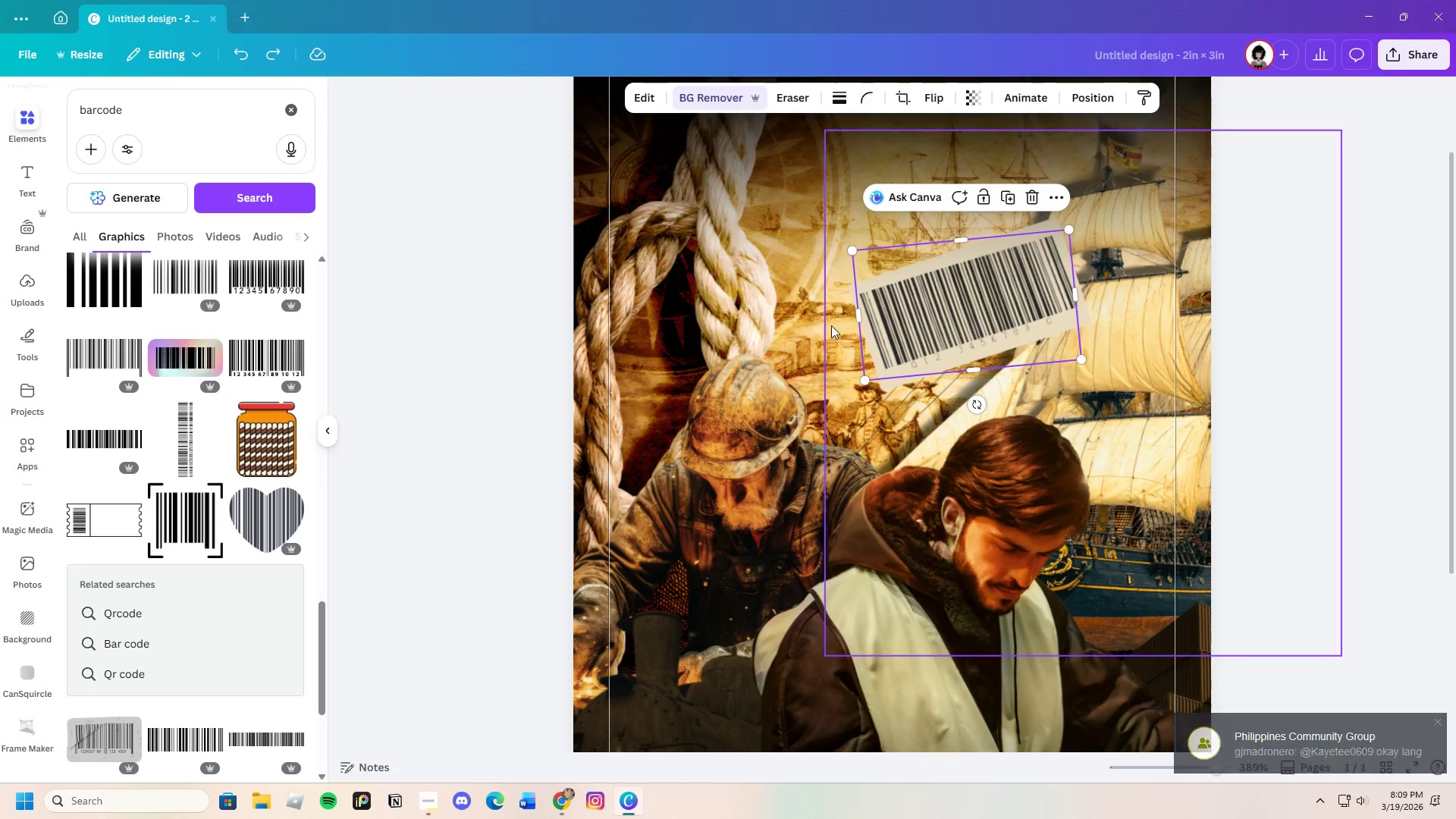 
left_click([831, 325])
 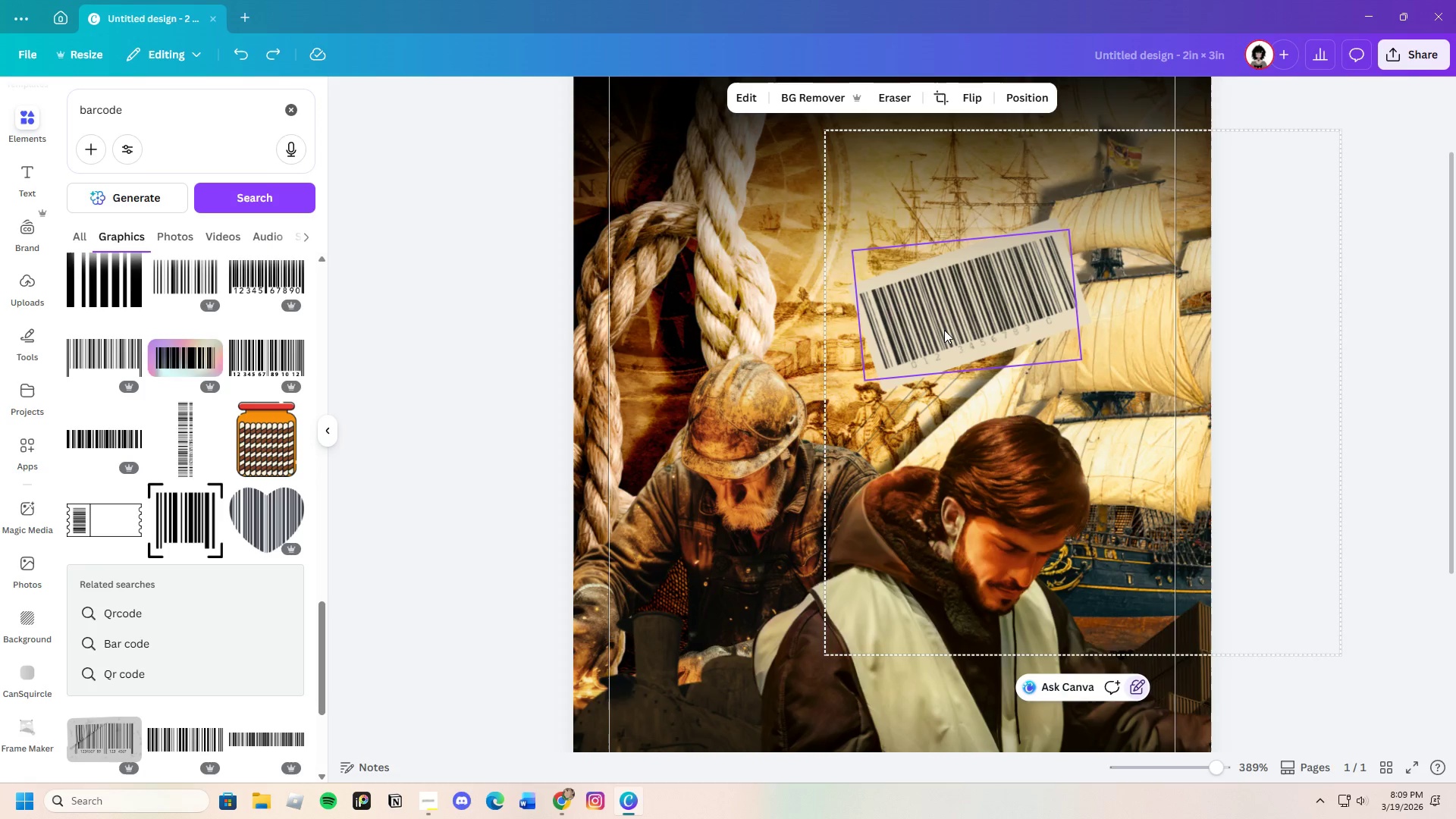 
left_click_drag(start_coordinate=[945, 330], to_coordinate=[1076, 353])
 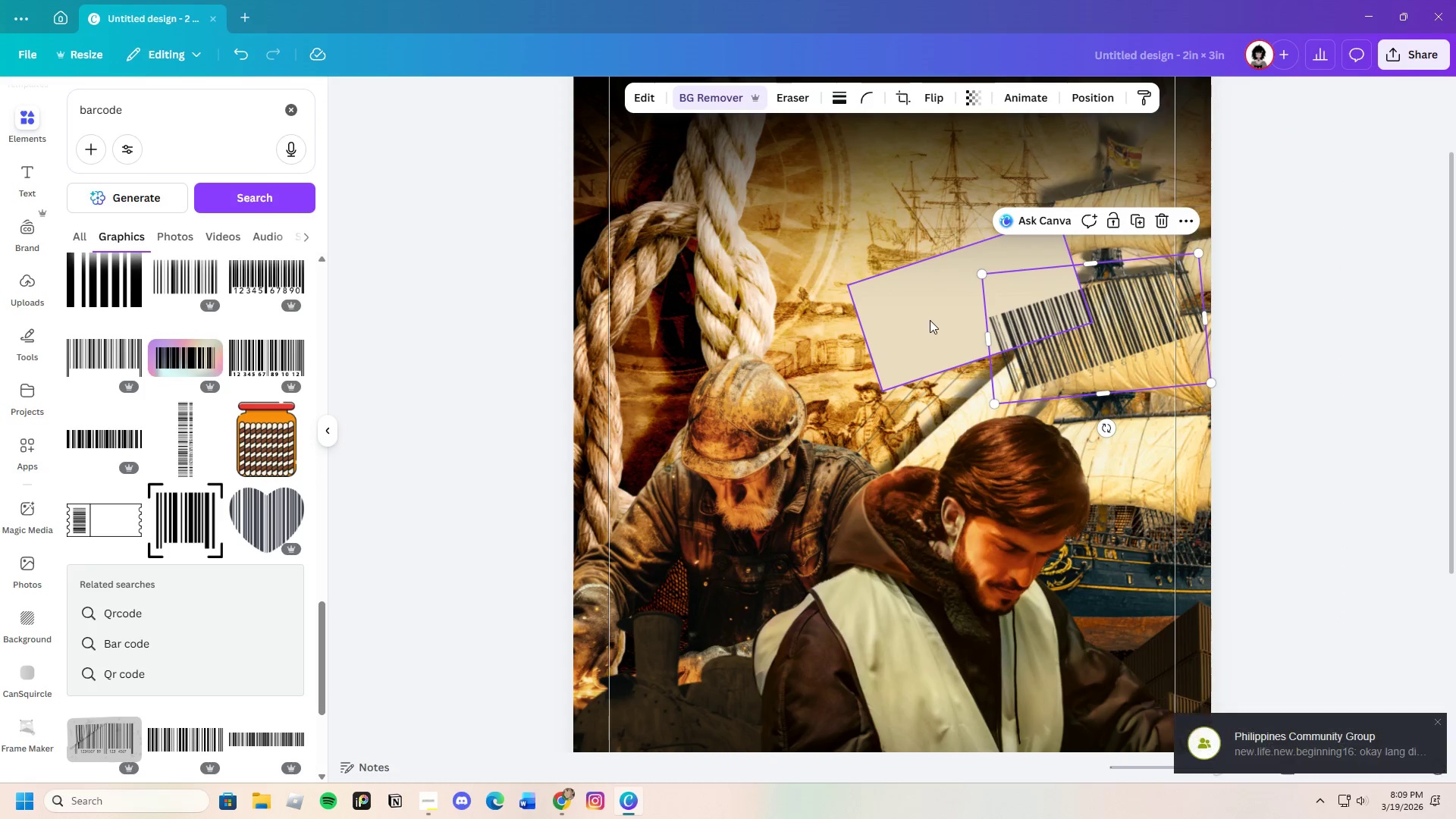 
left_click_drag(start_coordinate=[930, 320], to_coordinate=[846, 305])
 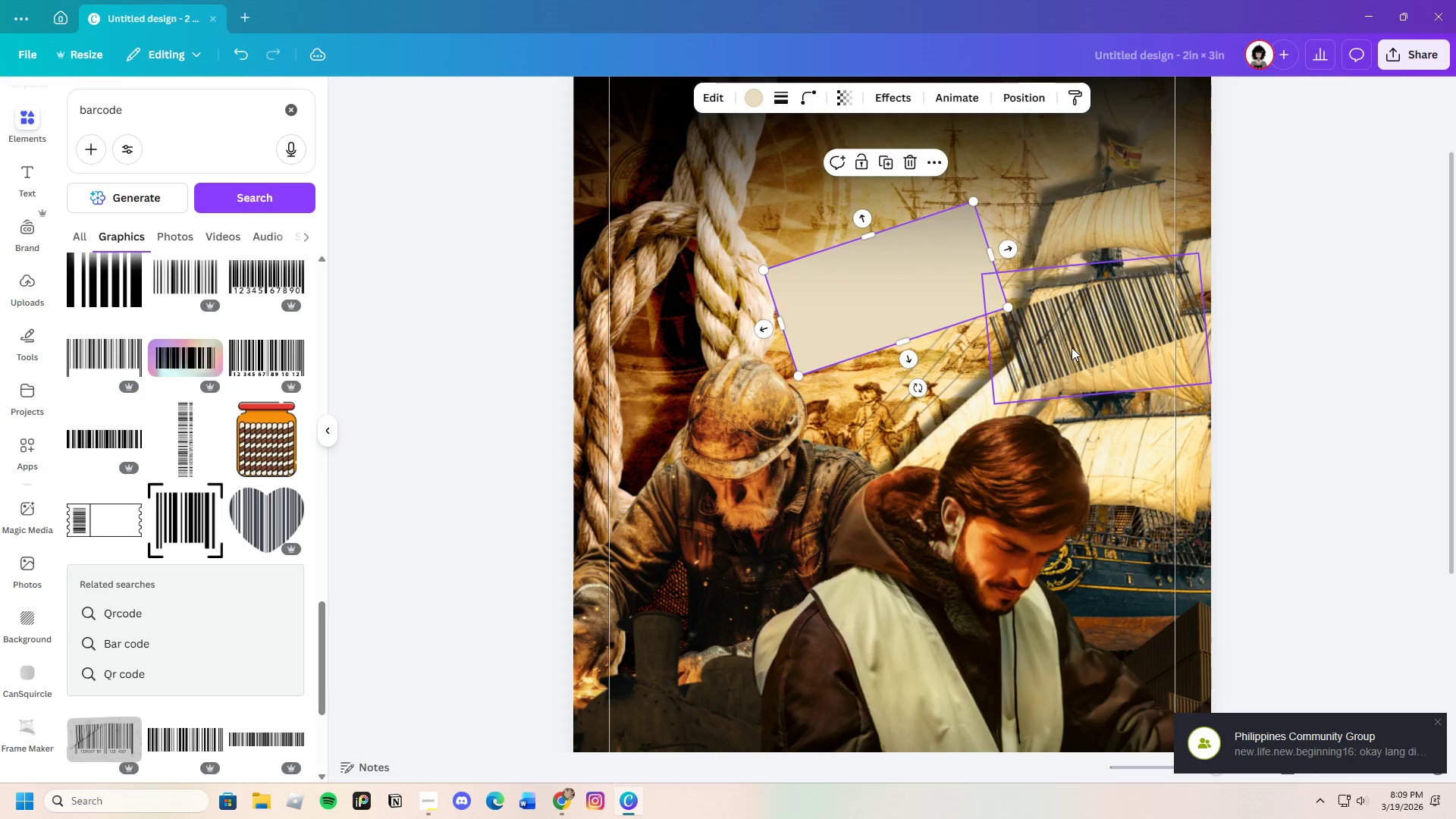 
left_click([1072, 347])
 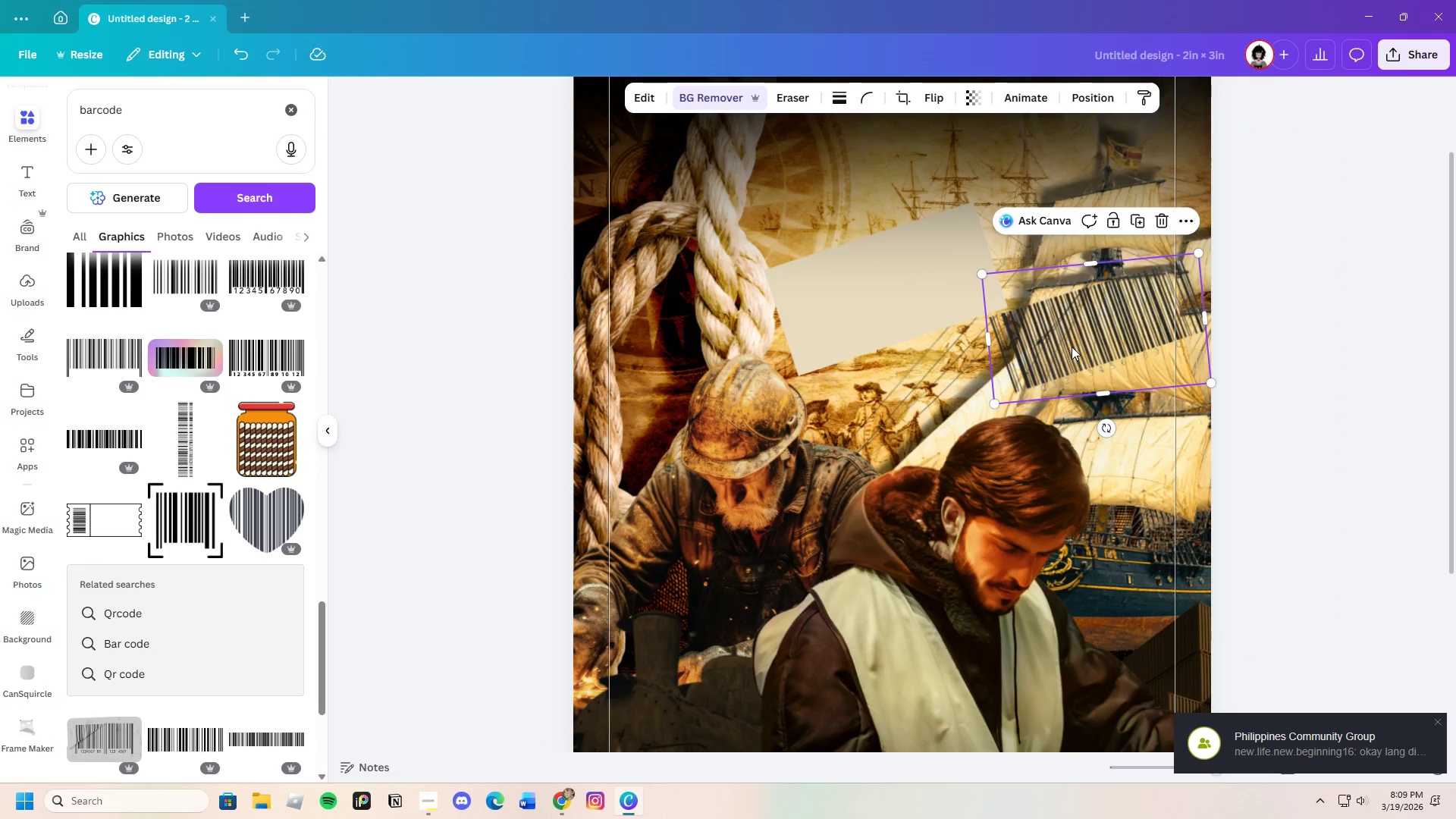 
left_click_drag(start_coordinate=[1069, 346], to_coordinate=[855, 312])
 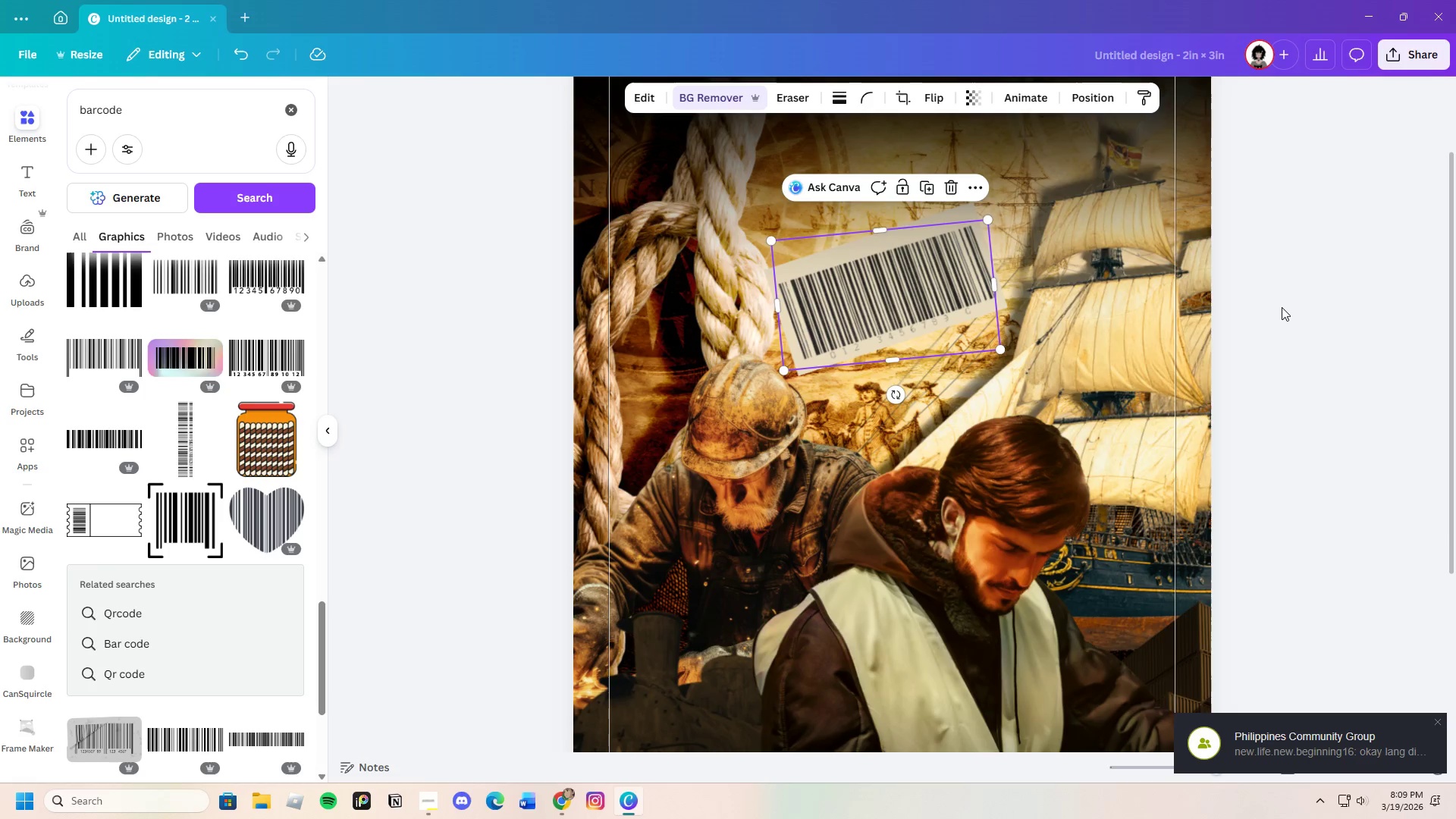 
left_click([1282, 306])
 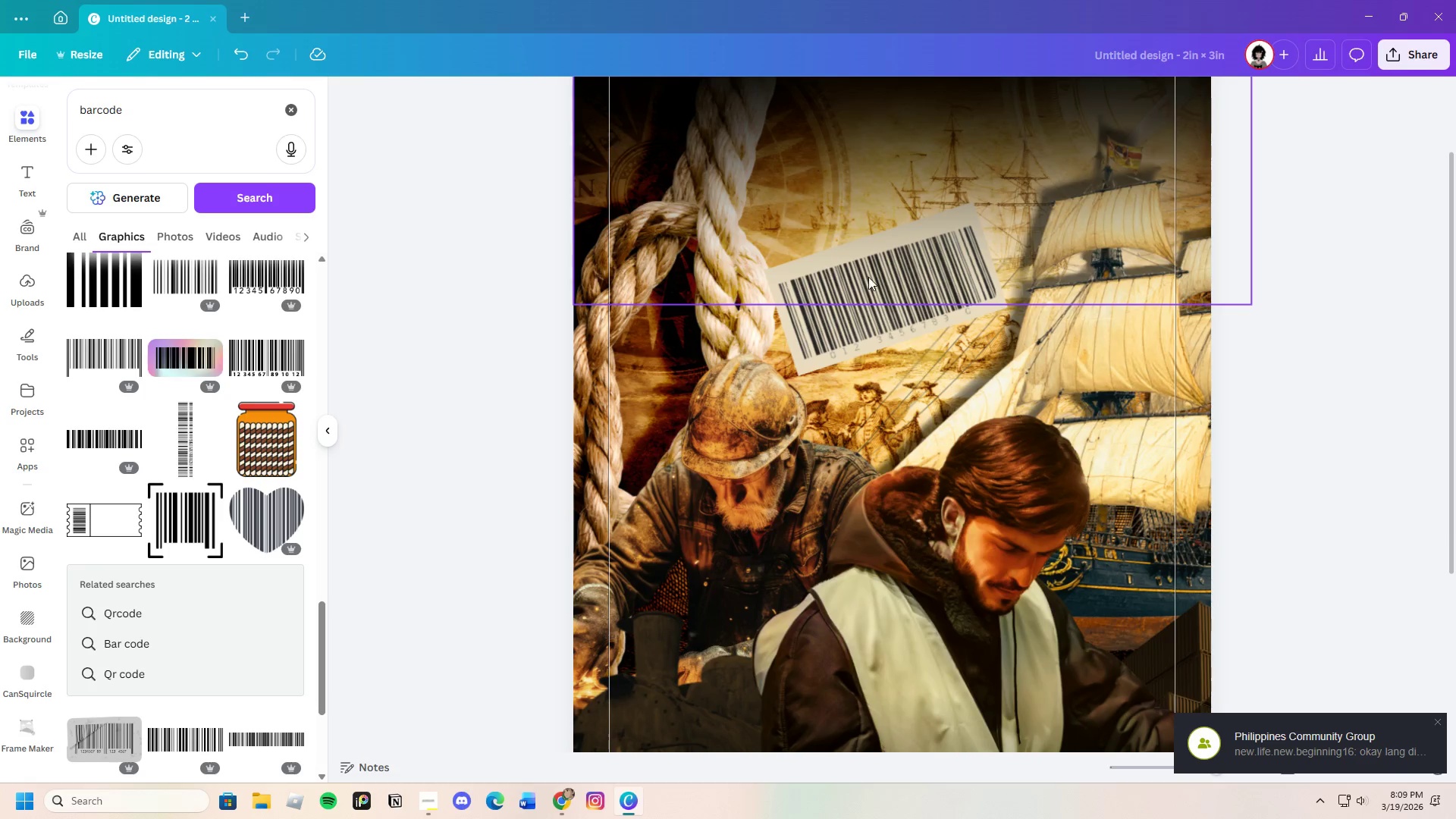 
left_click([876, 319])
 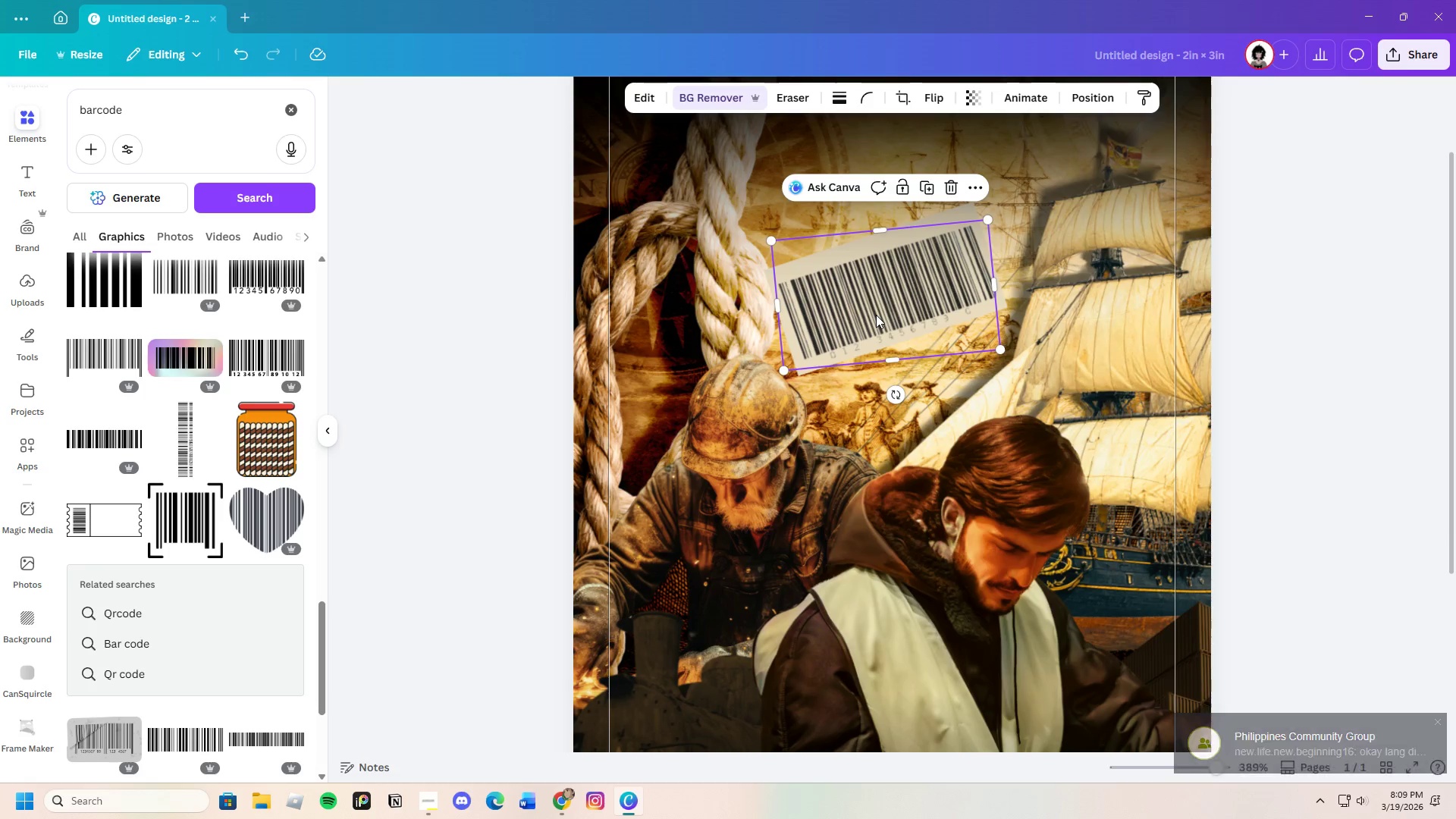 
double_click([876, 315])
 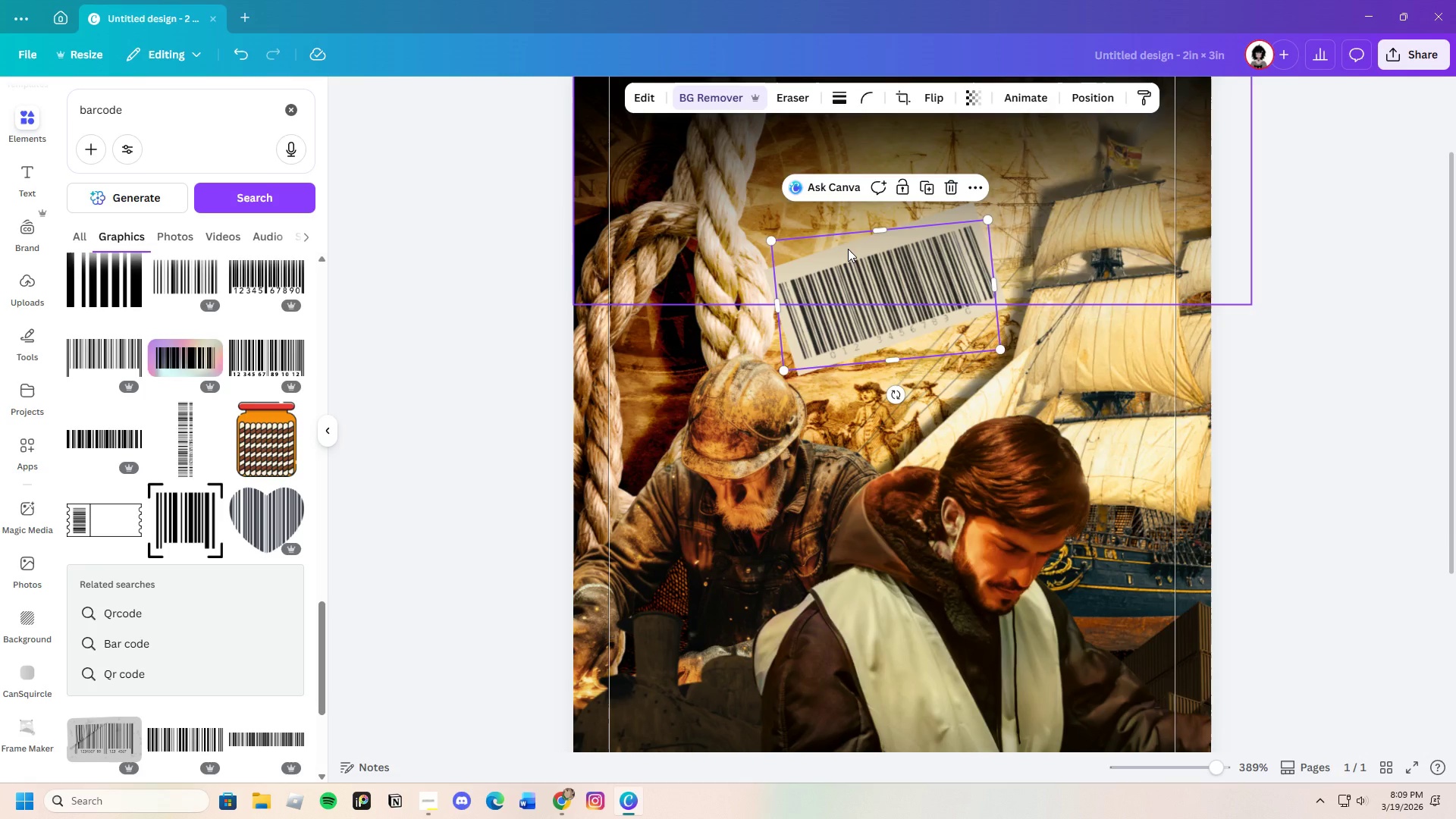 
left_click([848, 249])
 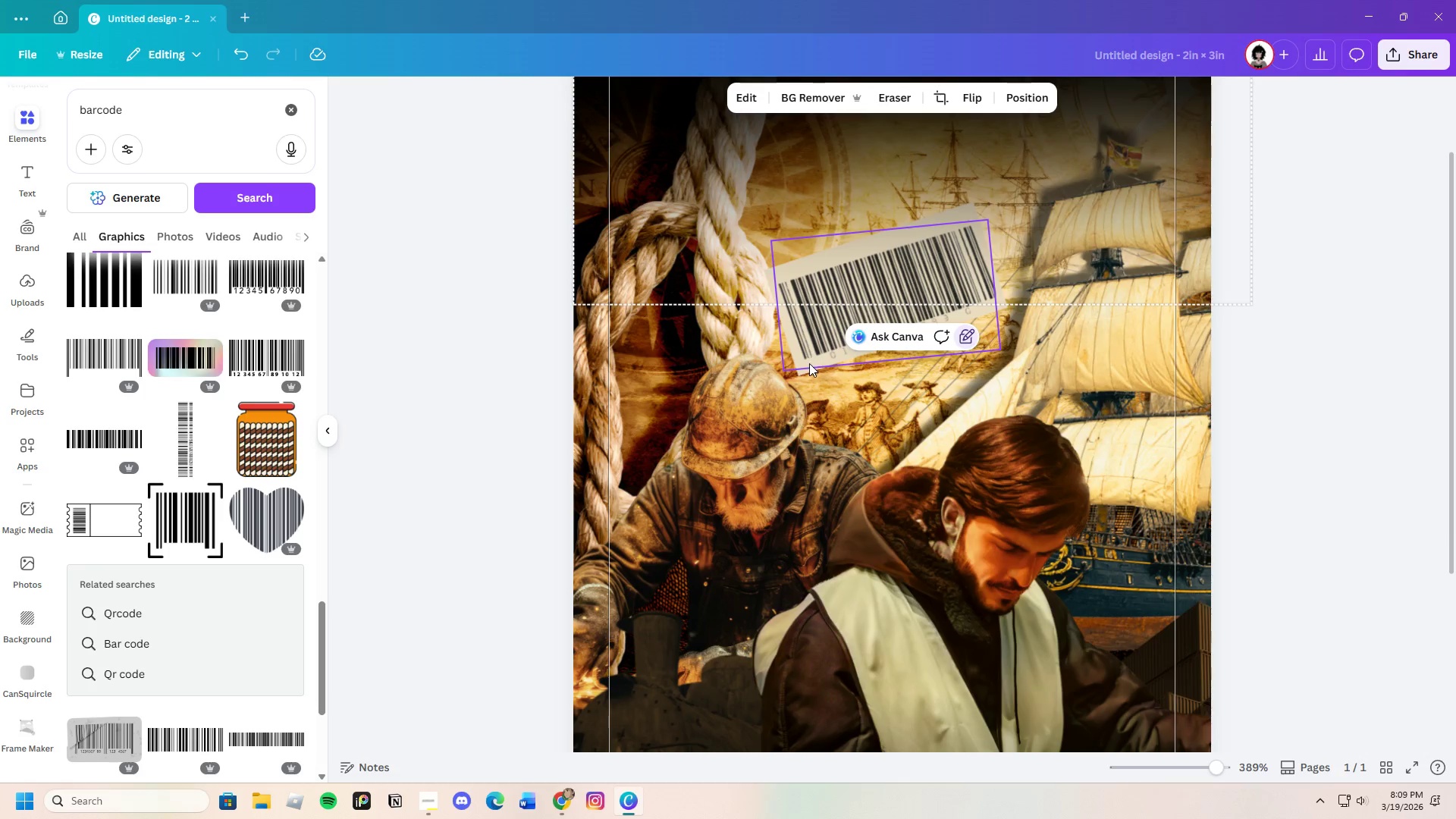 
left_click([809, 363])
 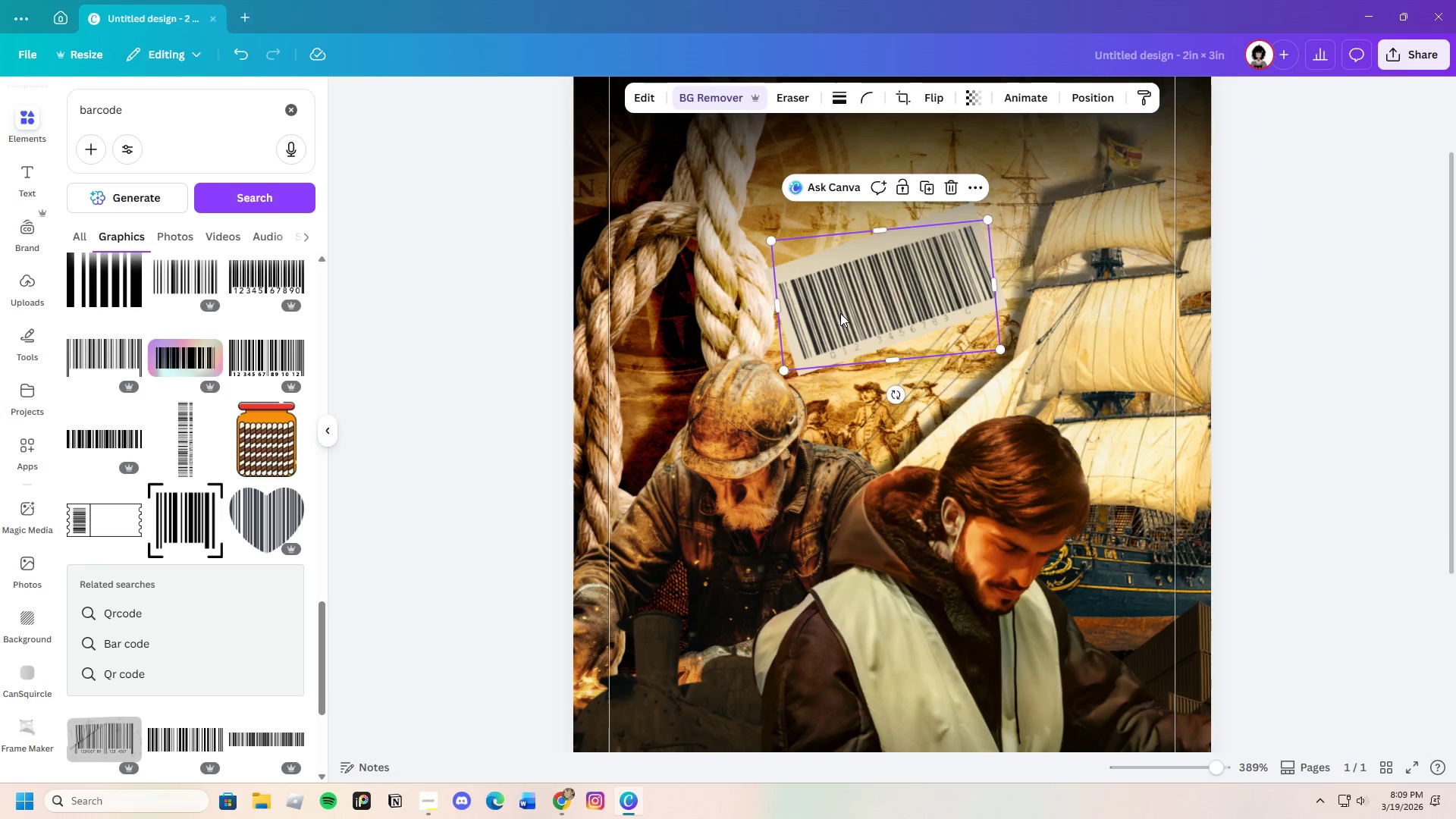 
left_click_drag(start_coordinate=[840, 313], to_coordinate=[890, 309])
 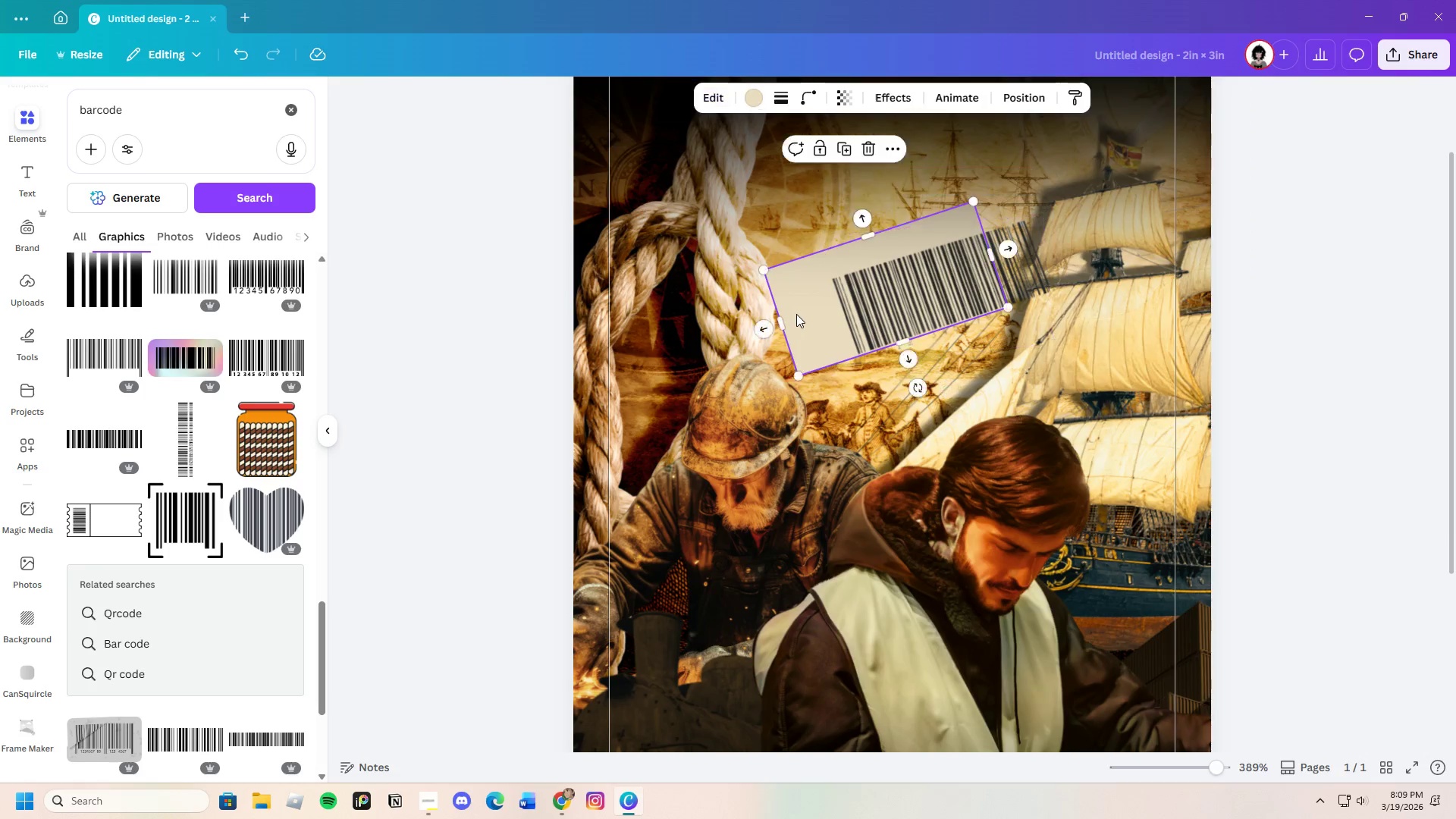 
left_click_drag(start_coordinate=[792, 313], to_coordinate=[806, 330])
 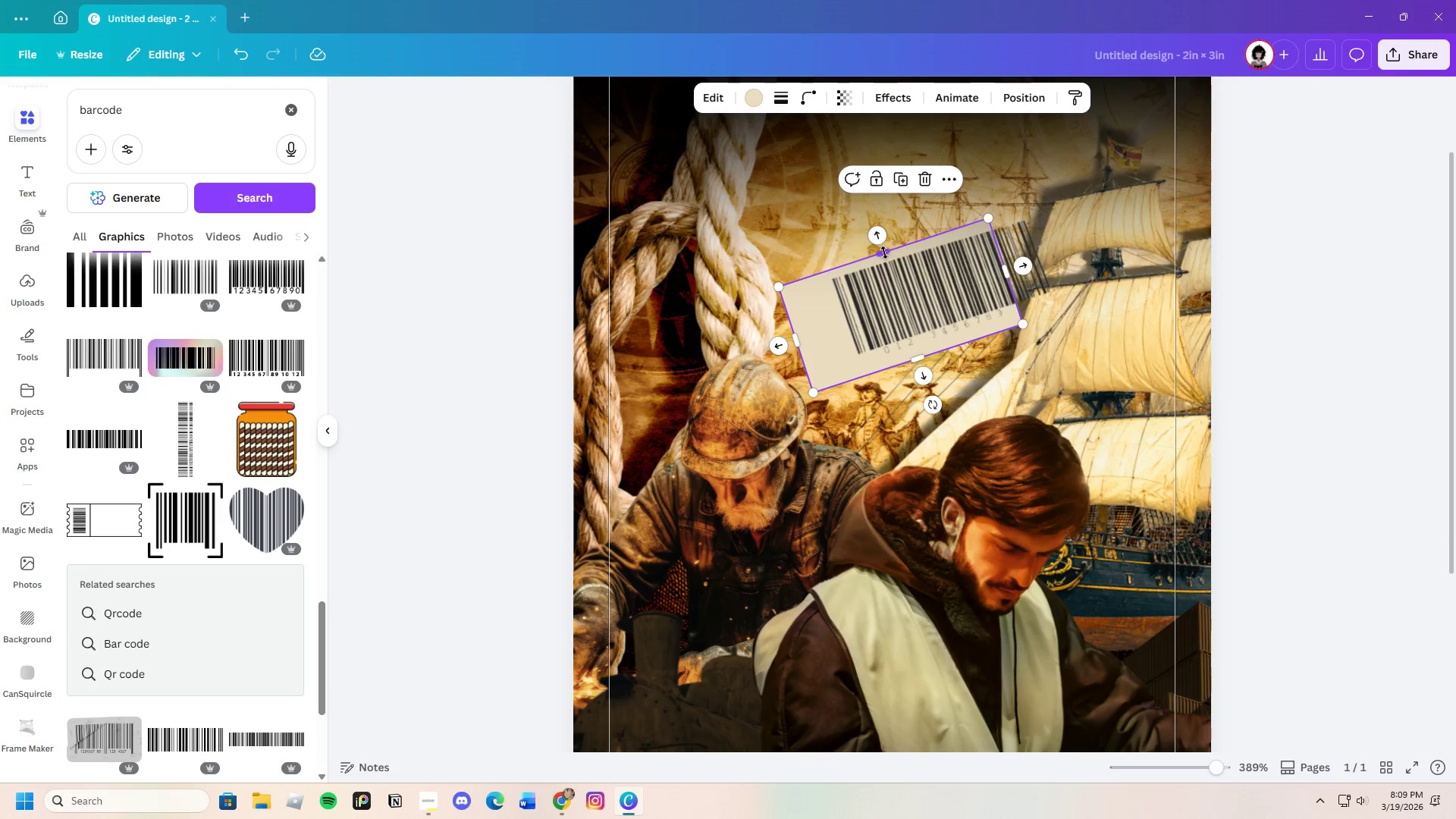 
left_click_drag(start_coordinate=[884, 253], to_coordinate=[890, 264])
 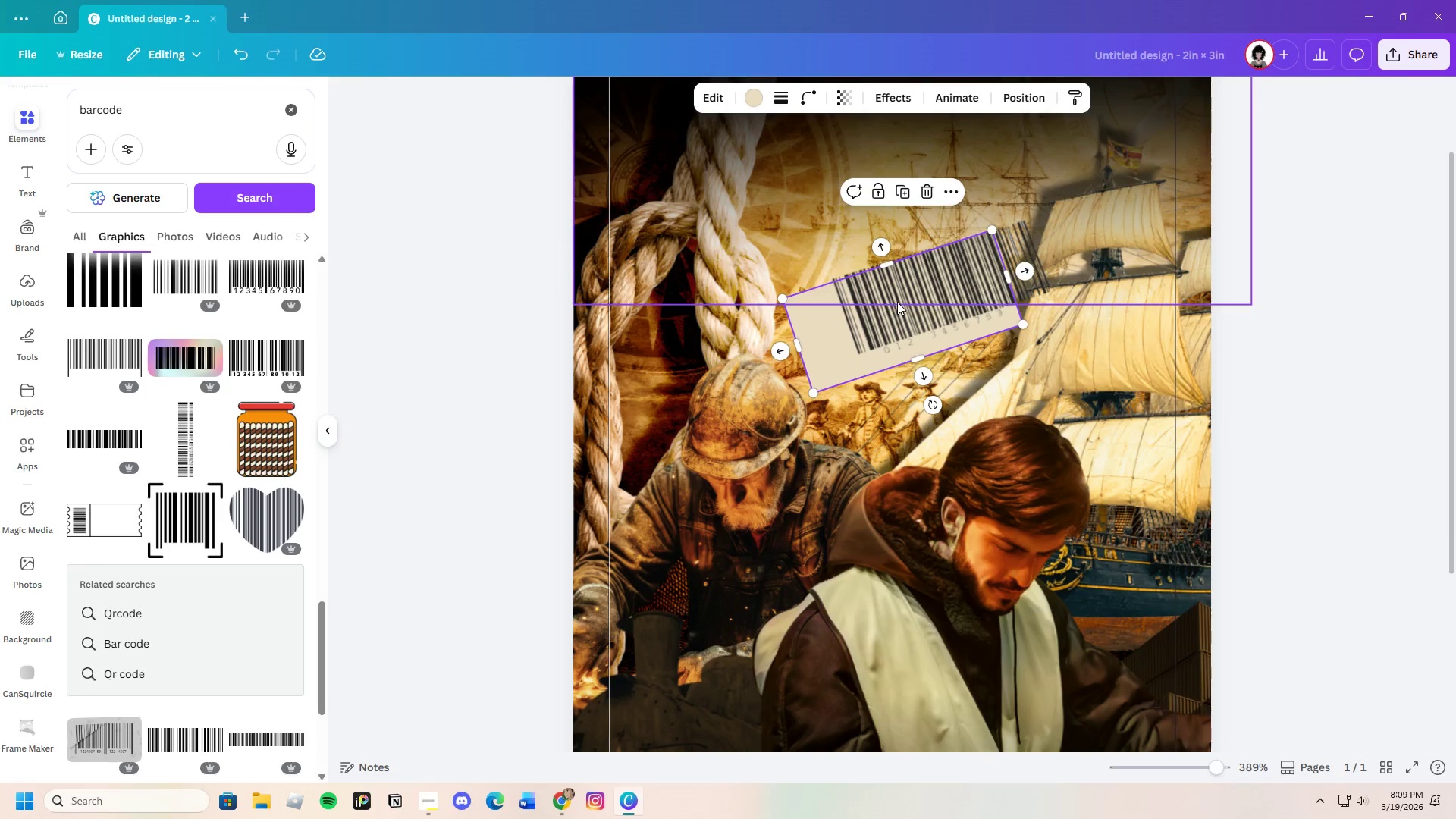 
left_click([897, 302])
 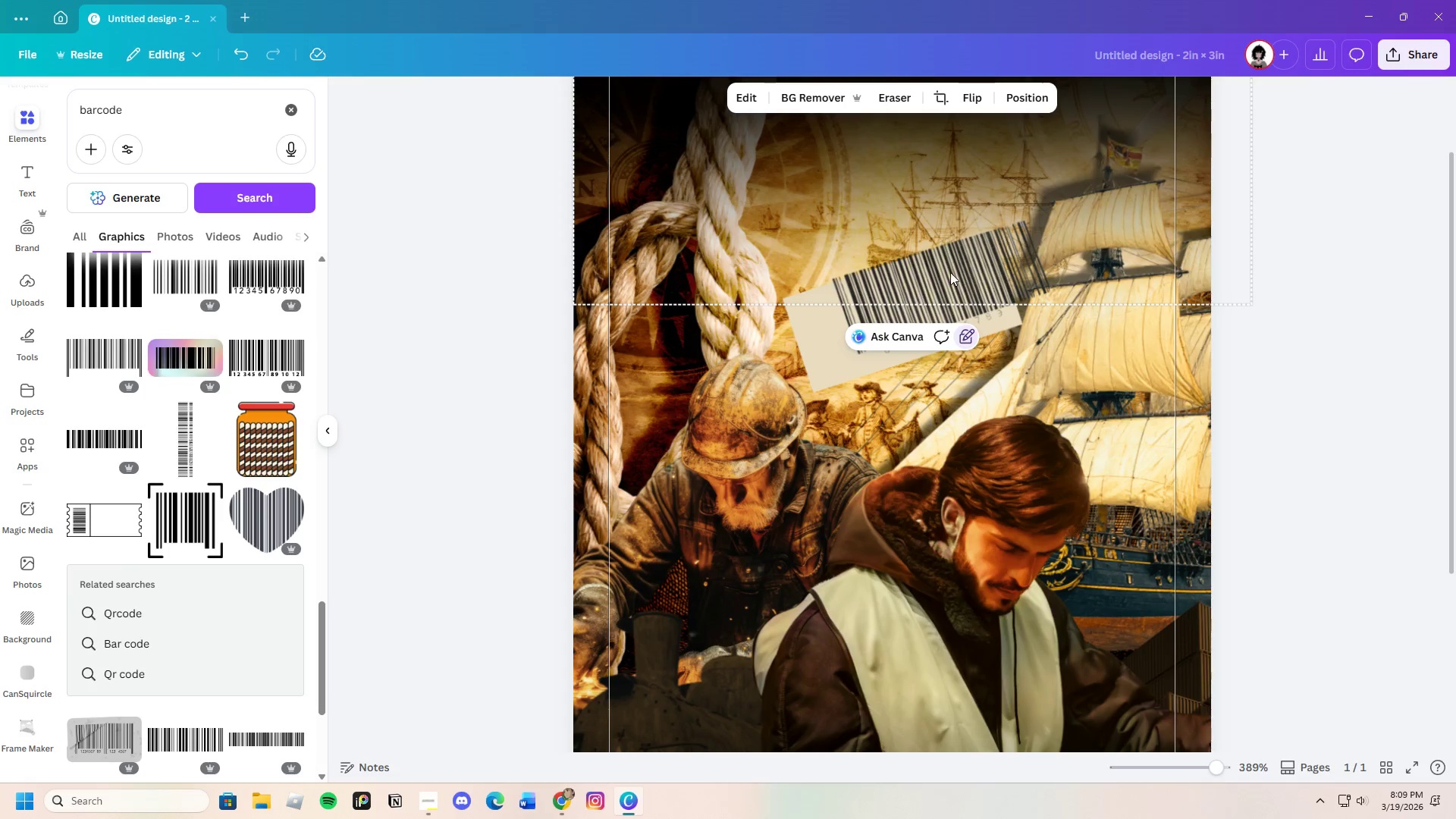 
left_click_drag(start_coordinate=[966, 265], to_coordinate=[922, 297])
 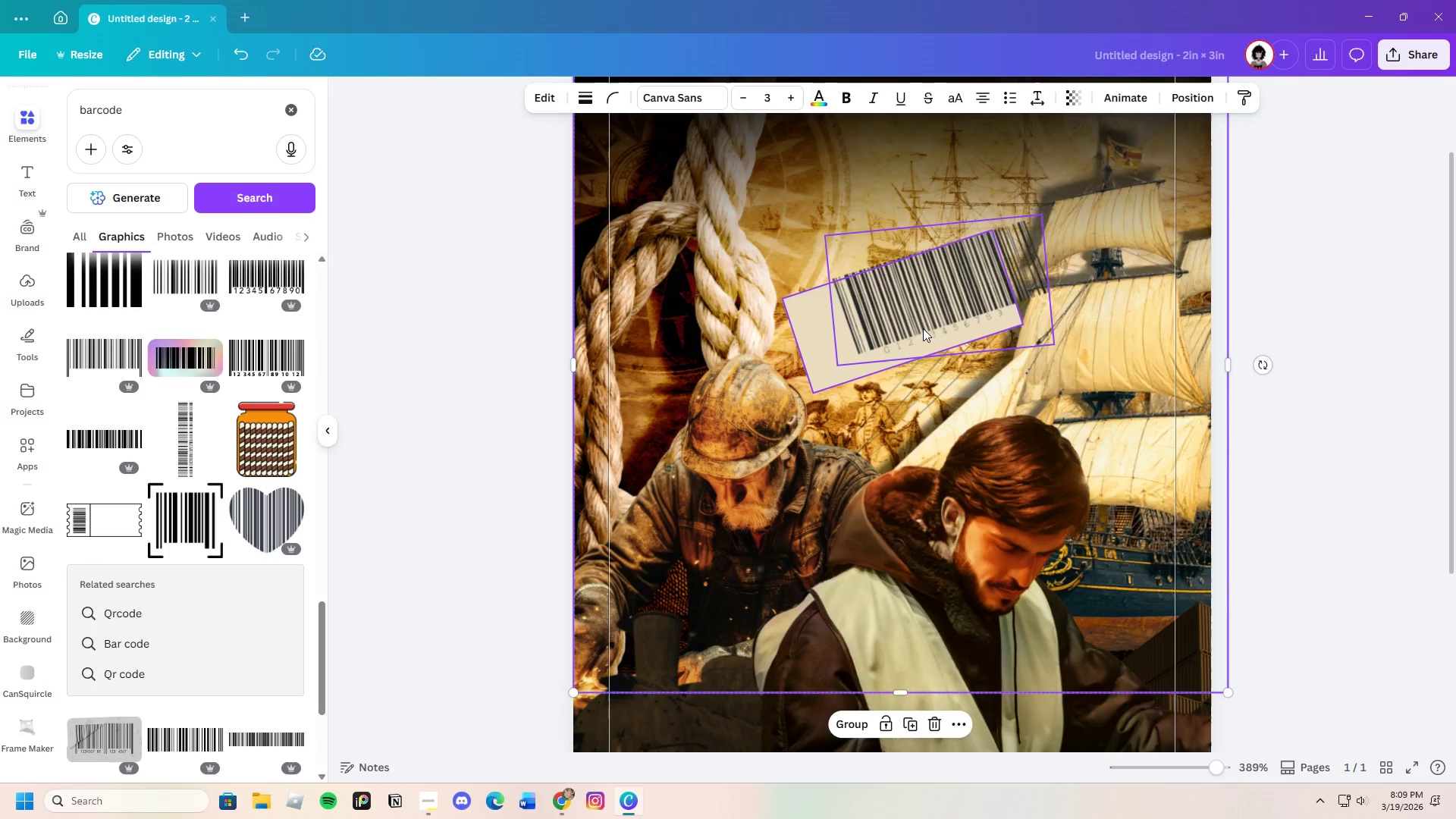 
left_click([918, 325])
 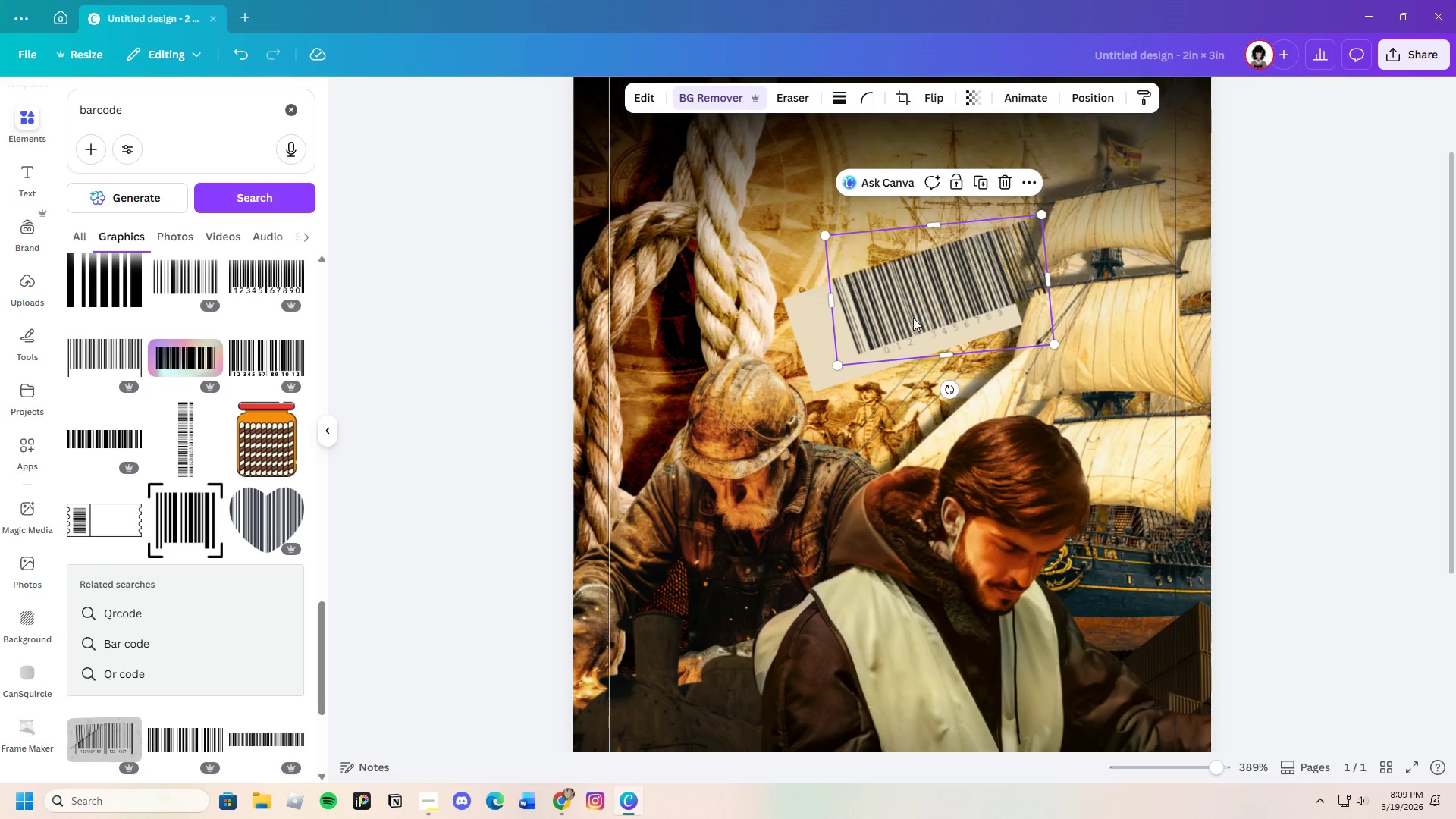 
left_click_drag(start_coordinate=[915, 312], to_coordinate=[878, 338])
 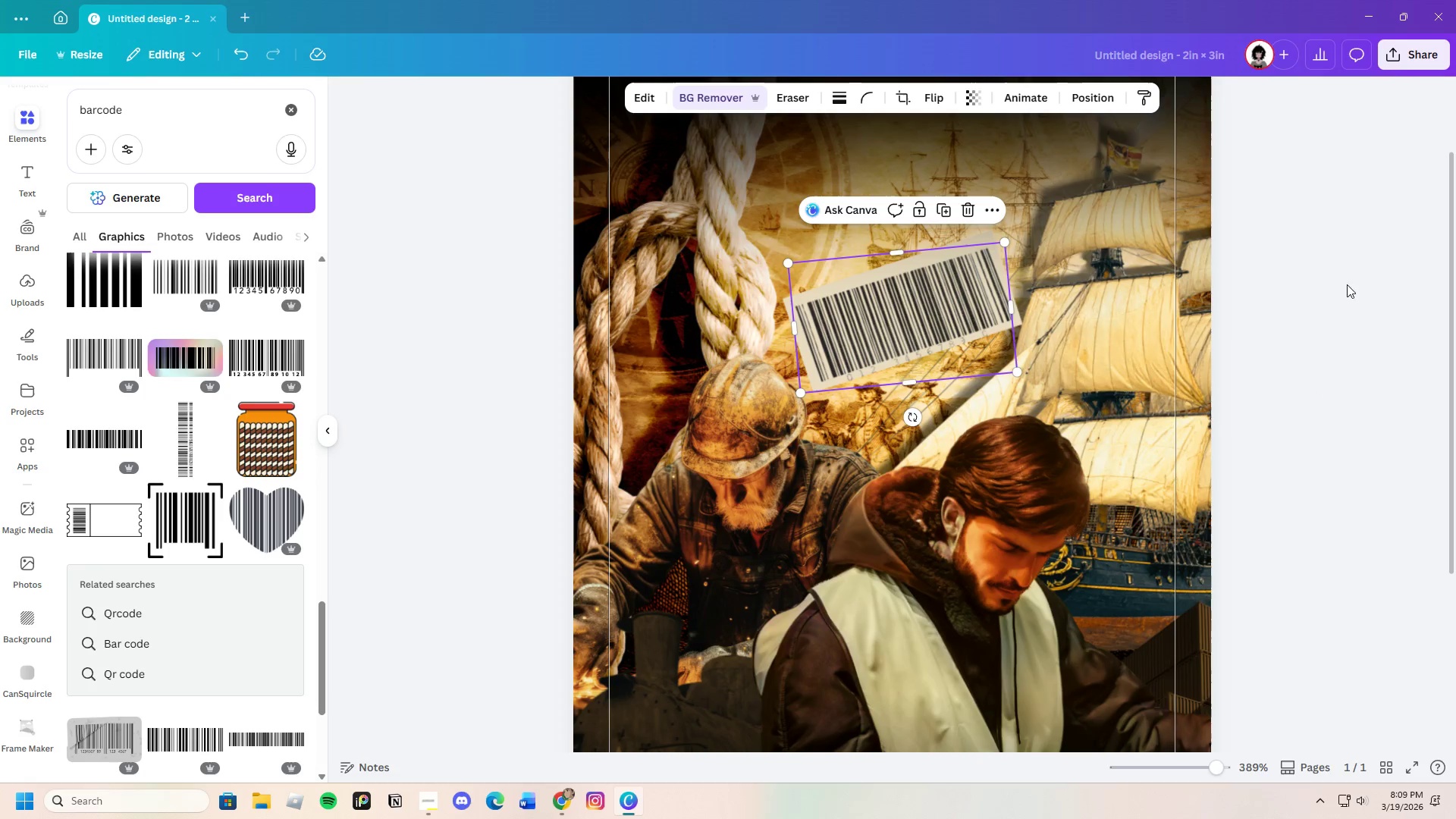 
left_click([1371, 293])
 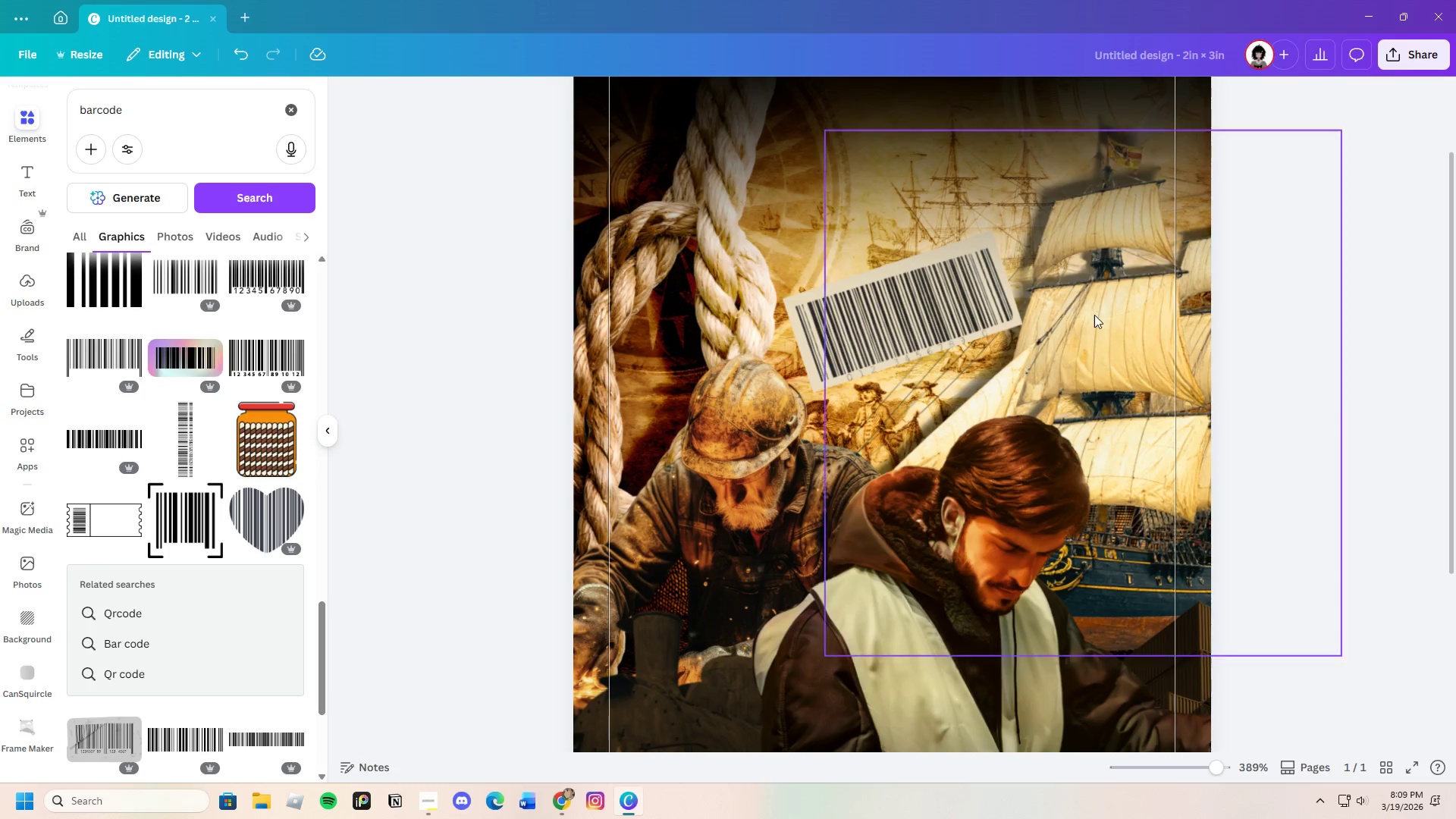 
left_click([931, 306])
 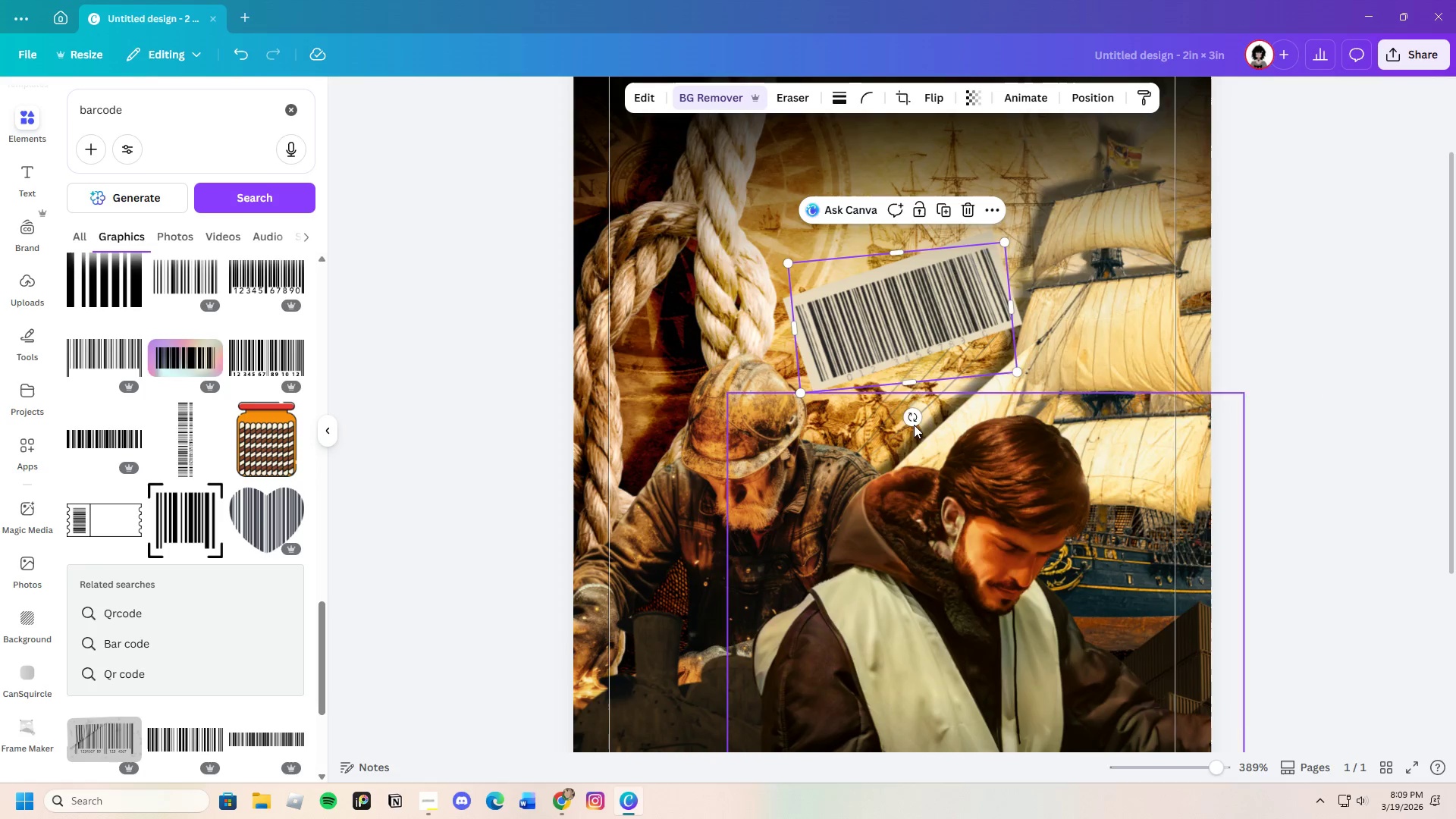 
left_click_drag(start_coordinate=[913, 422], to_coordinate=[914, 426])
 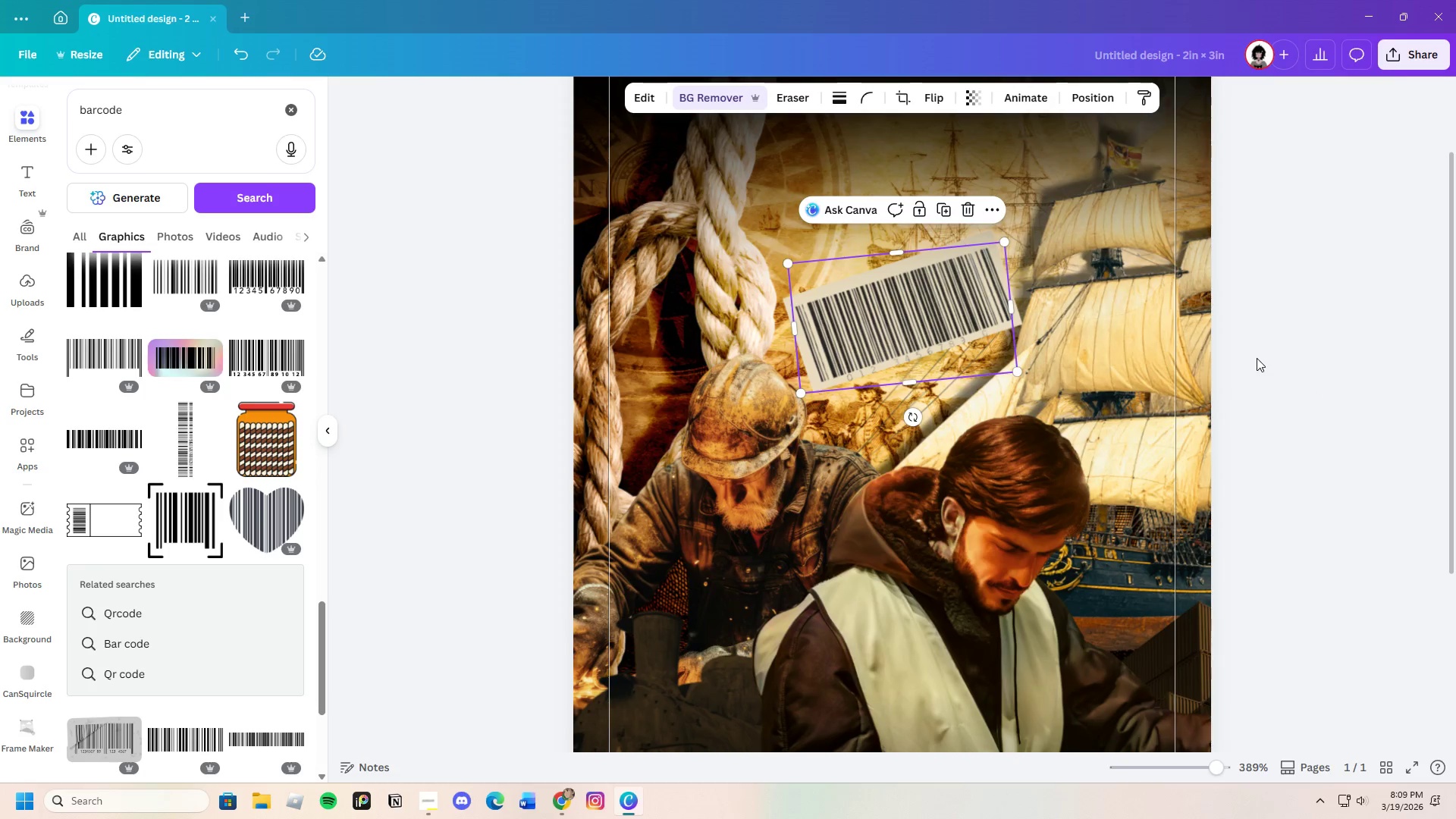 
left_click([1257, 358])
 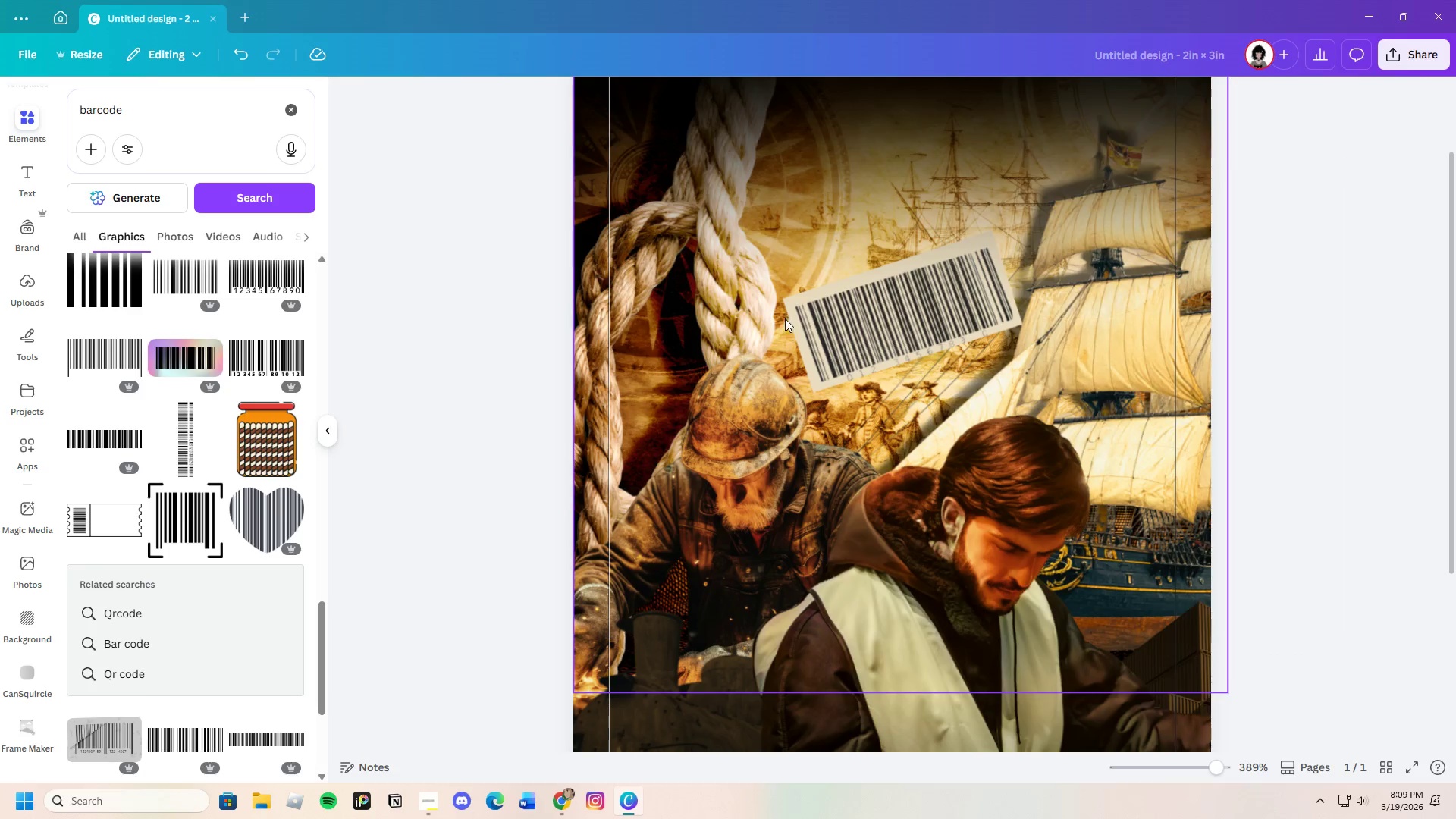 
left_click_drag(start_coordinate=[785, 329], to_coordinate=[820, 315])
 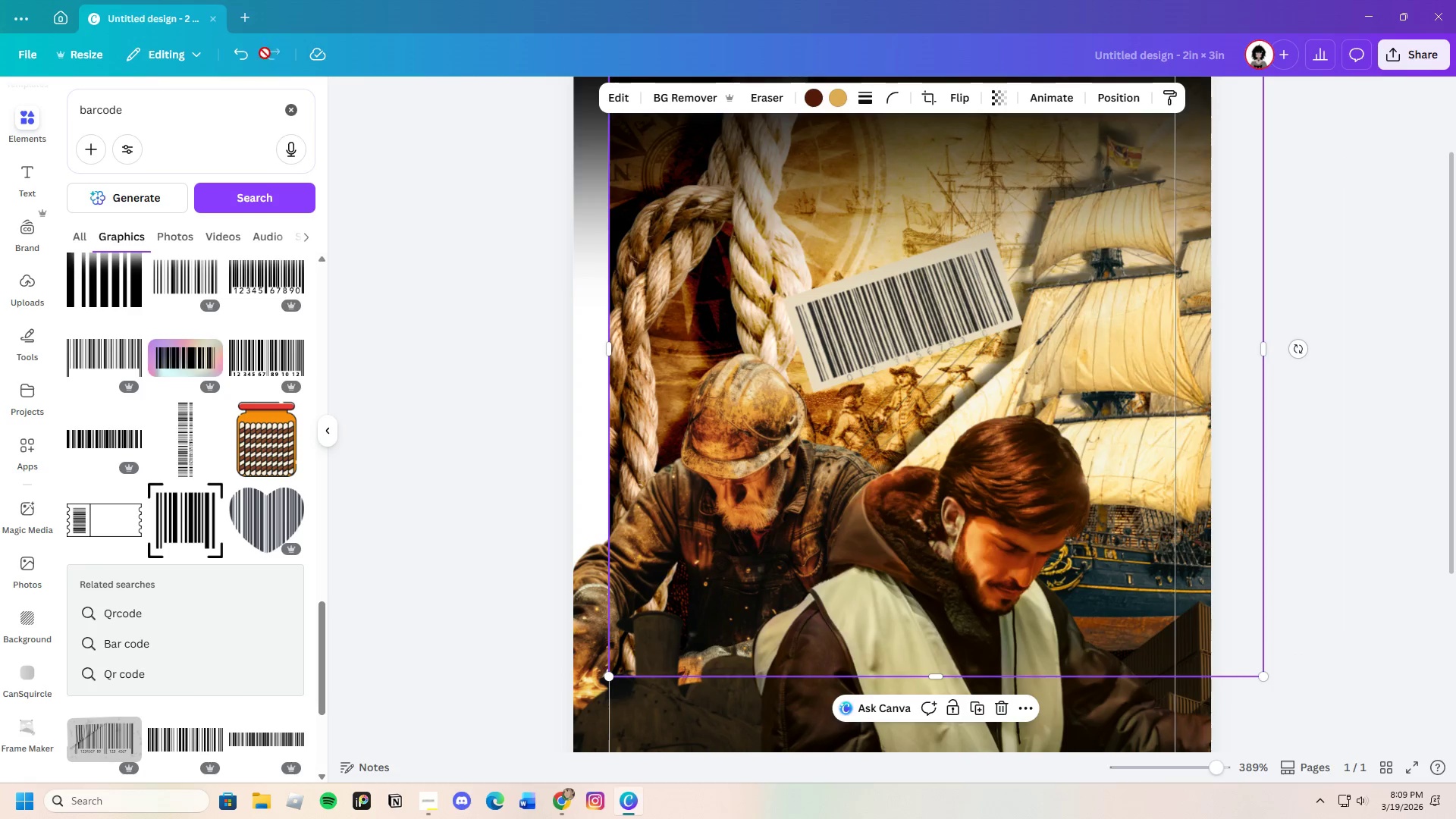 
left_click([240, 56])
 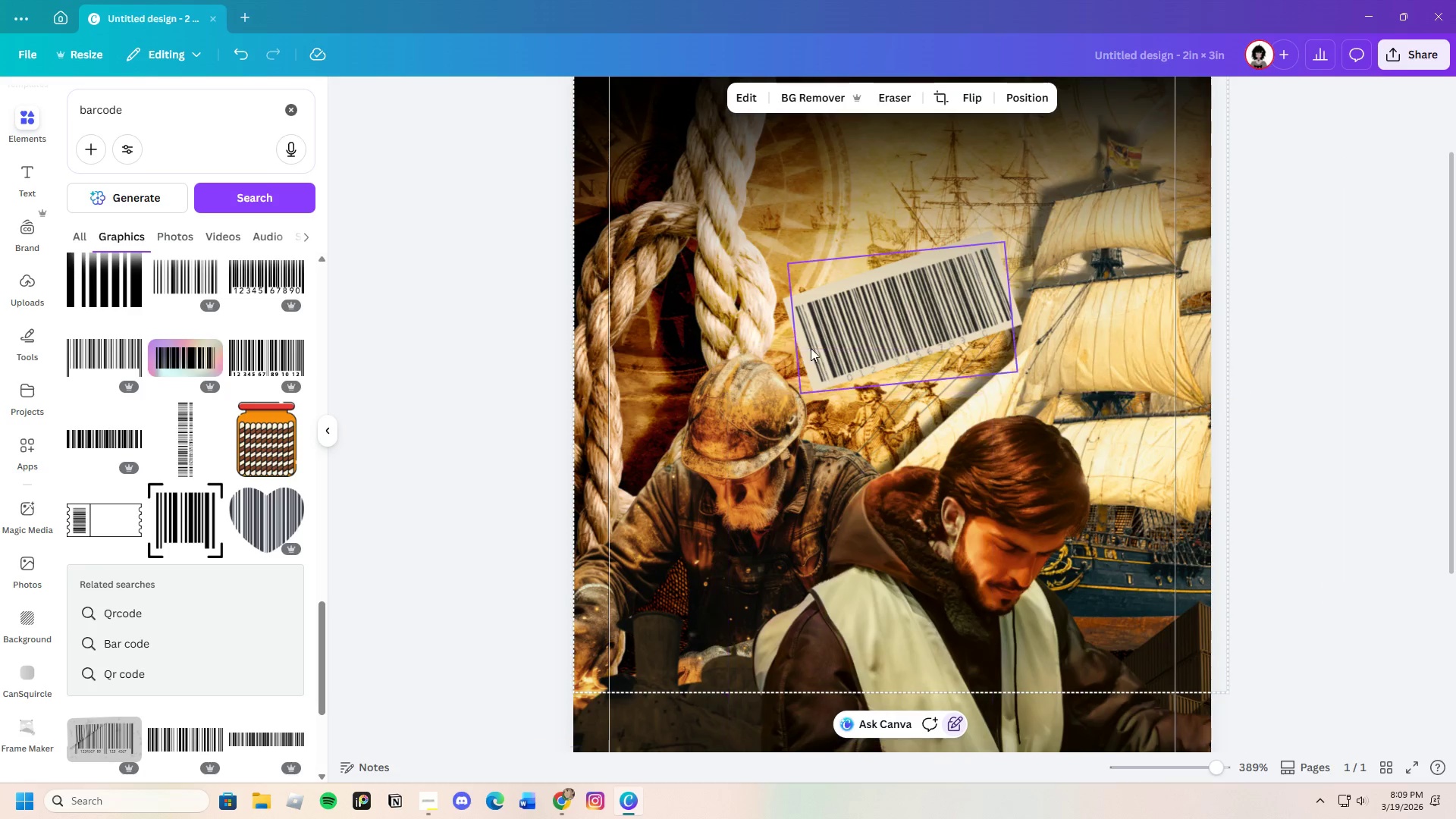 
left_click_drag(start_coordinate=[780, 284], to_coordinate=[851, 322])
 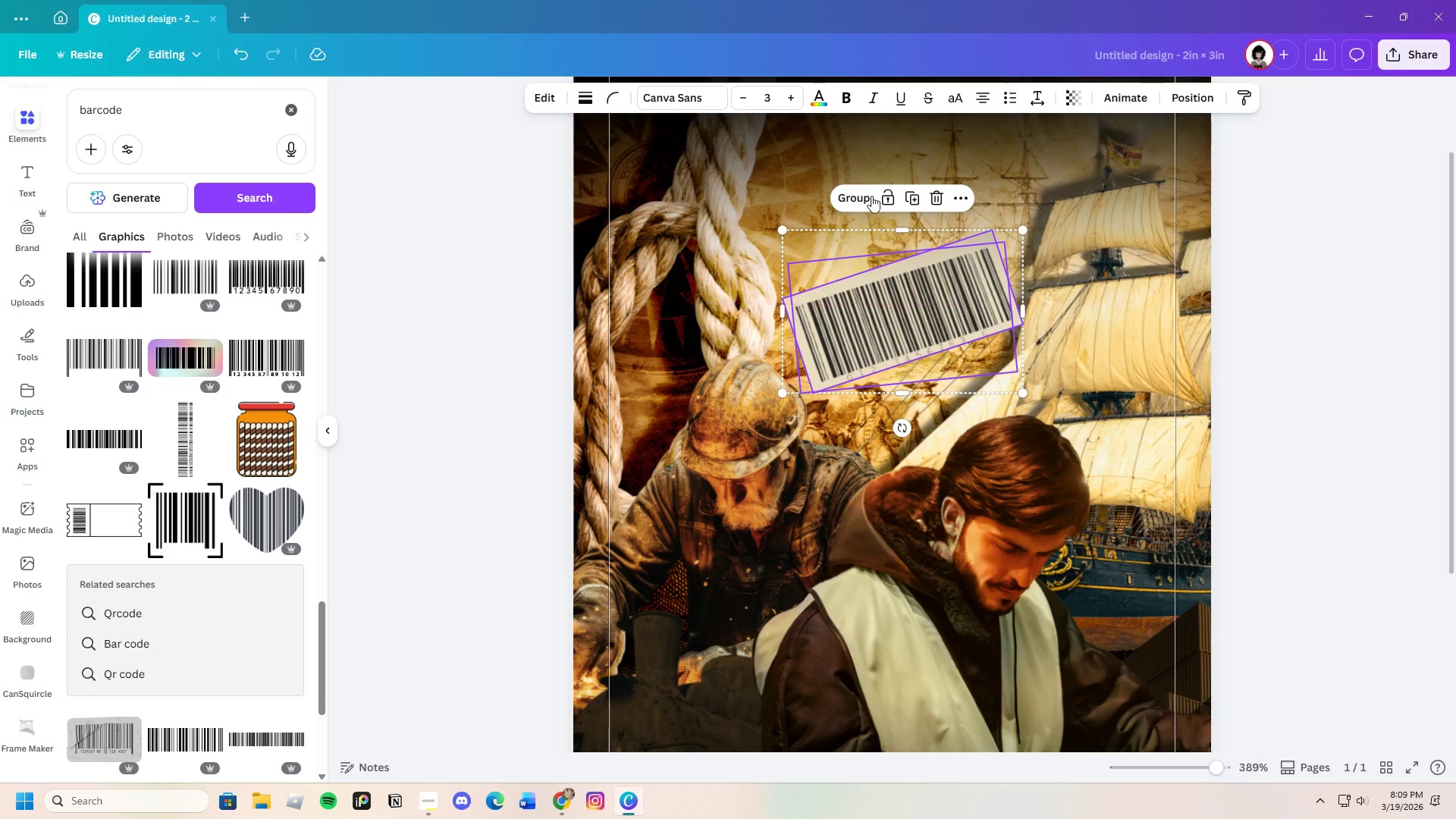 
left_click([841, 188])
 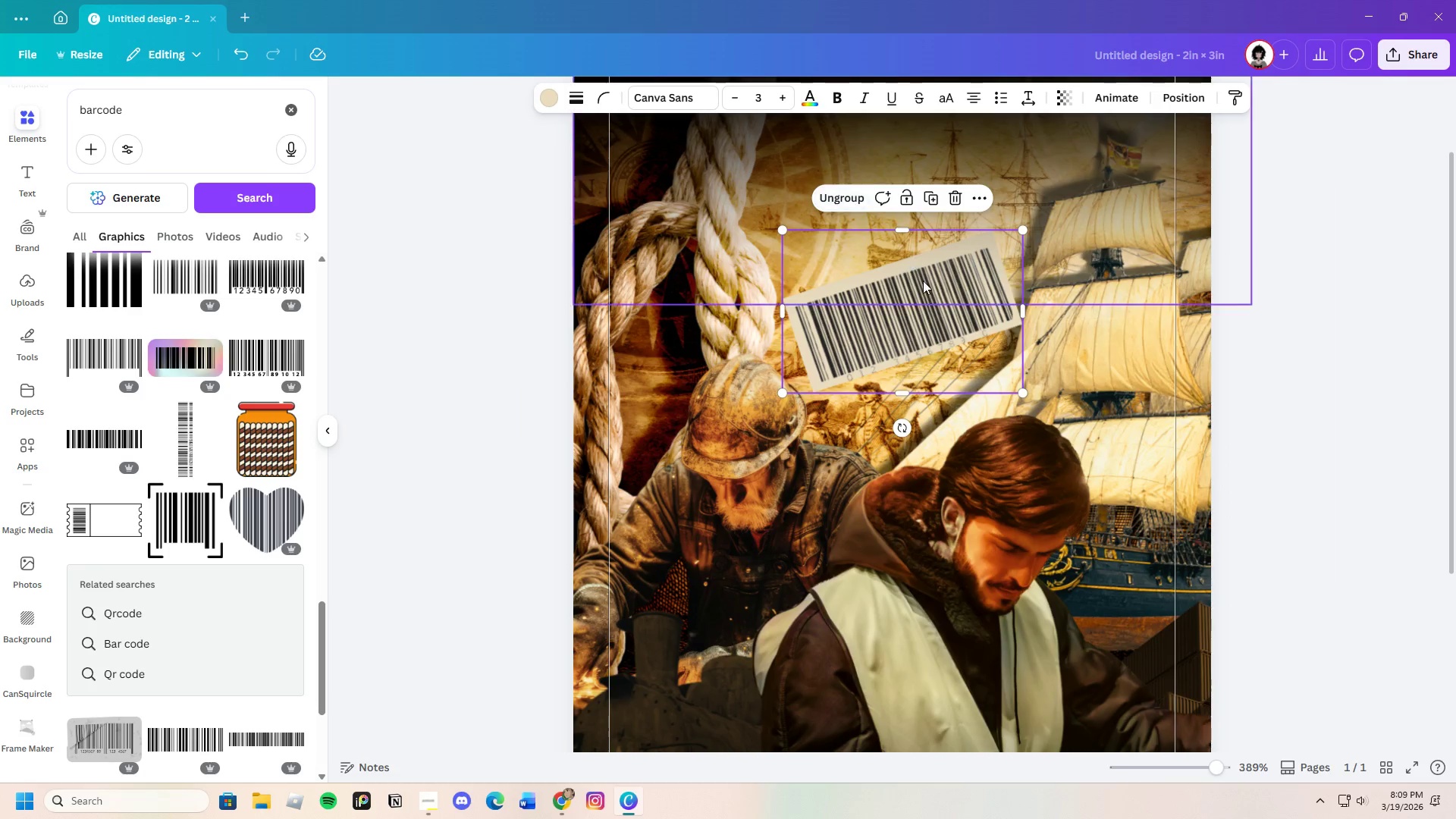 
left_click_drag(start_coordinate=[922, 281], to_coordinate=[1164, 572])
 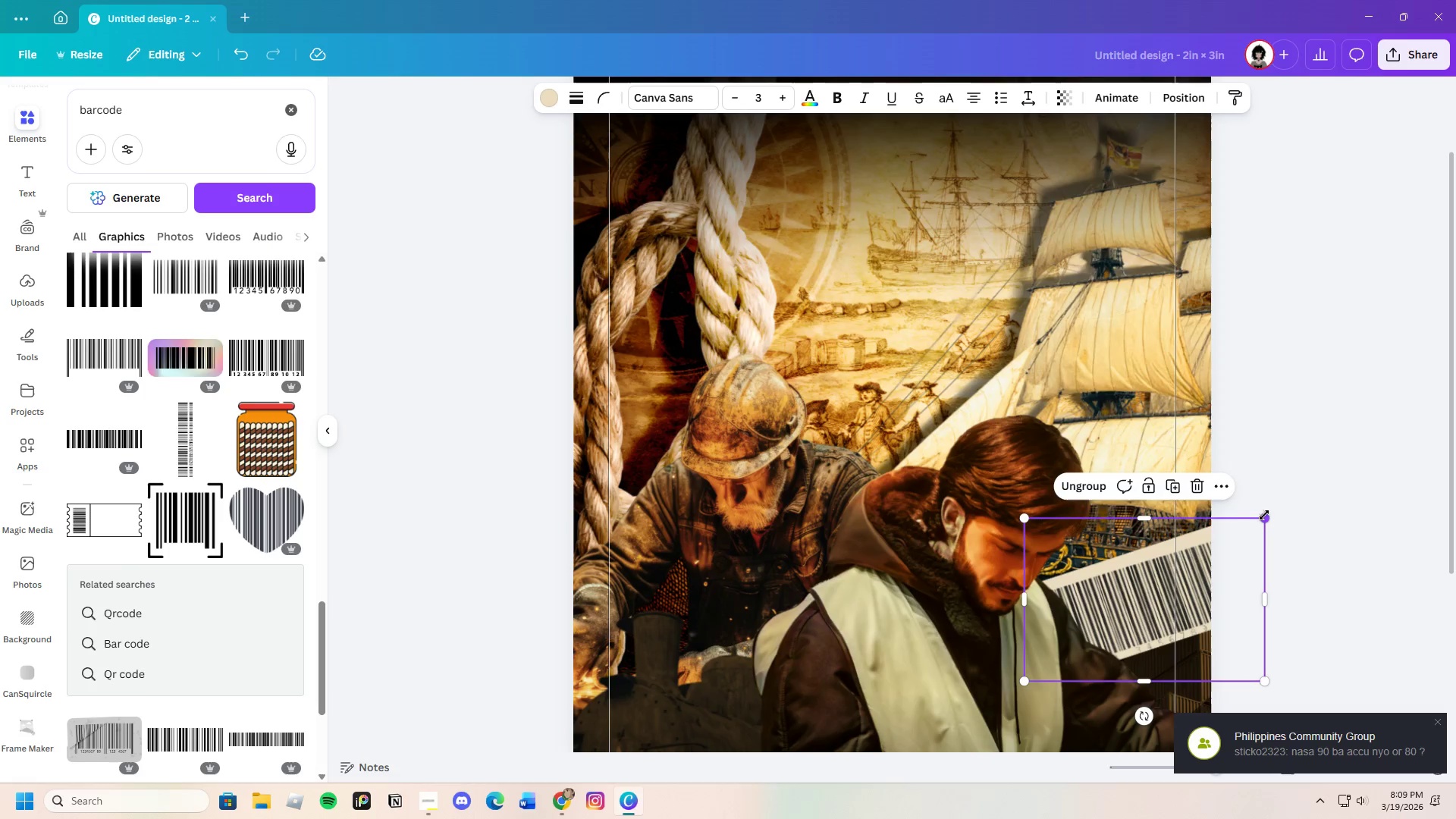 
left_click_drag(start_coordinate=[1265, 515], to_coordinate=[1181, 568])
 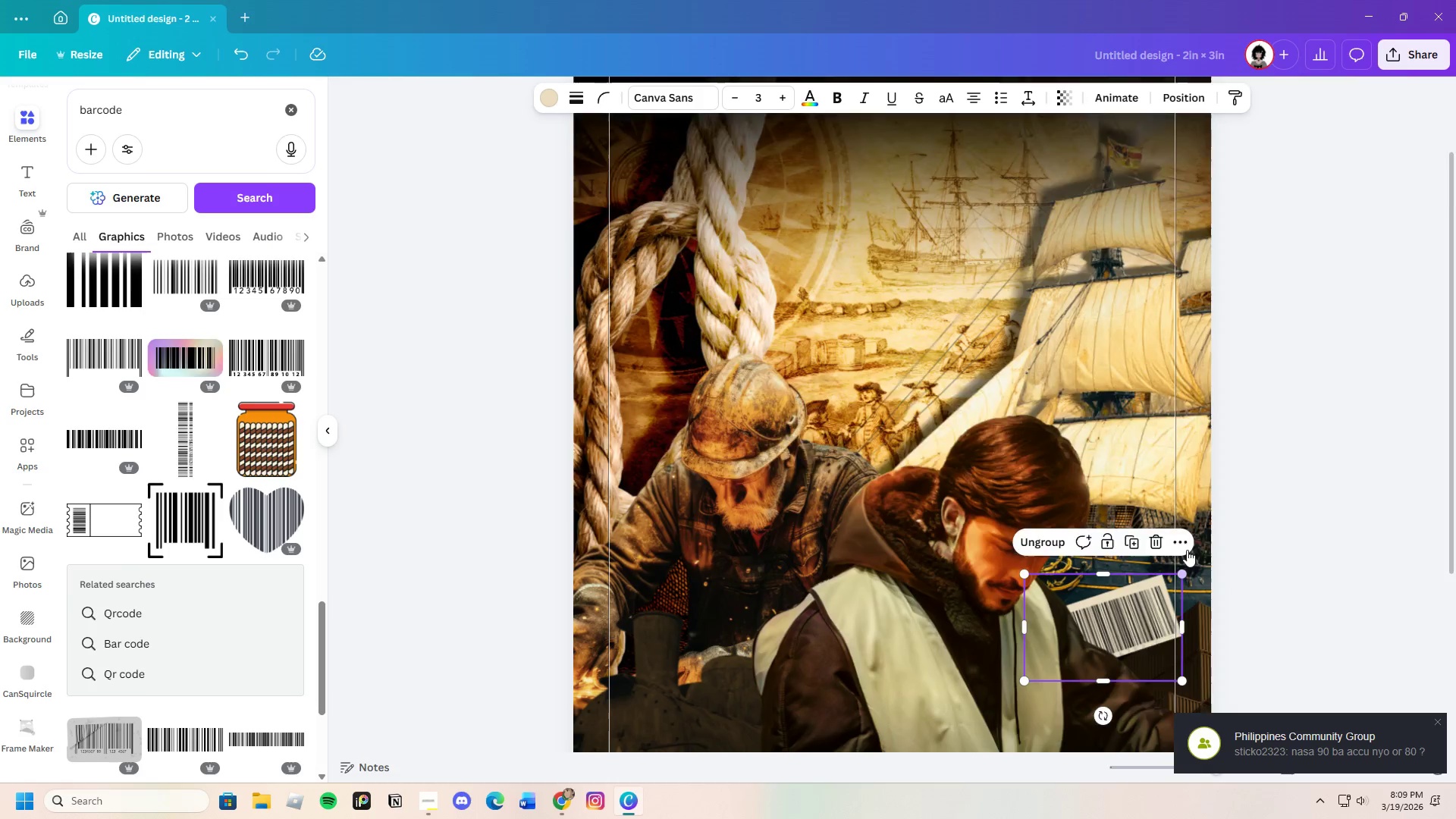 
scroll: coordinate [1185, 544], scroll_direction: down, amount: 3.0
 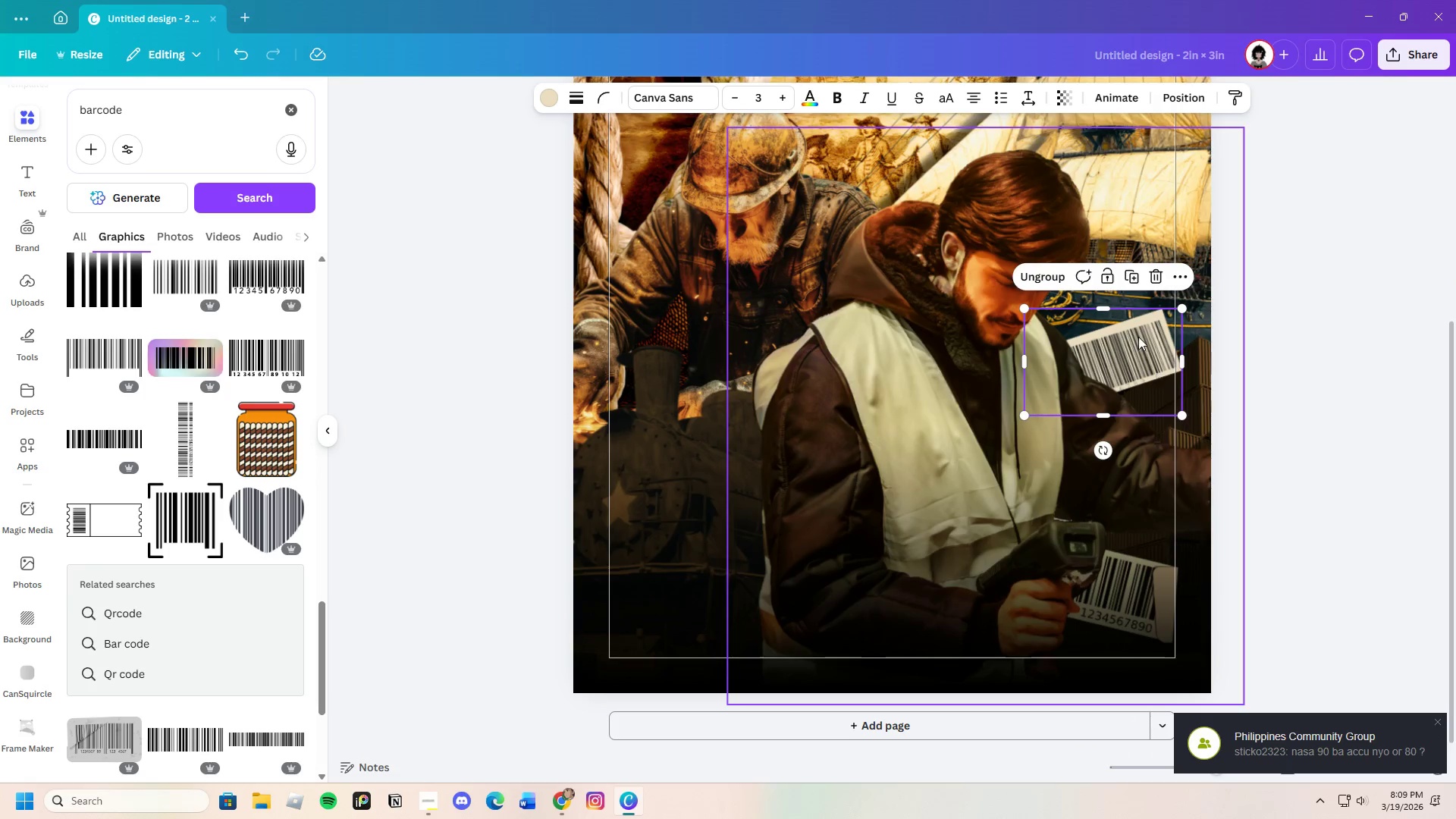 
left_click_drag(start_coordinate=[1138, 334], to_coordinate=[1185, 616])
 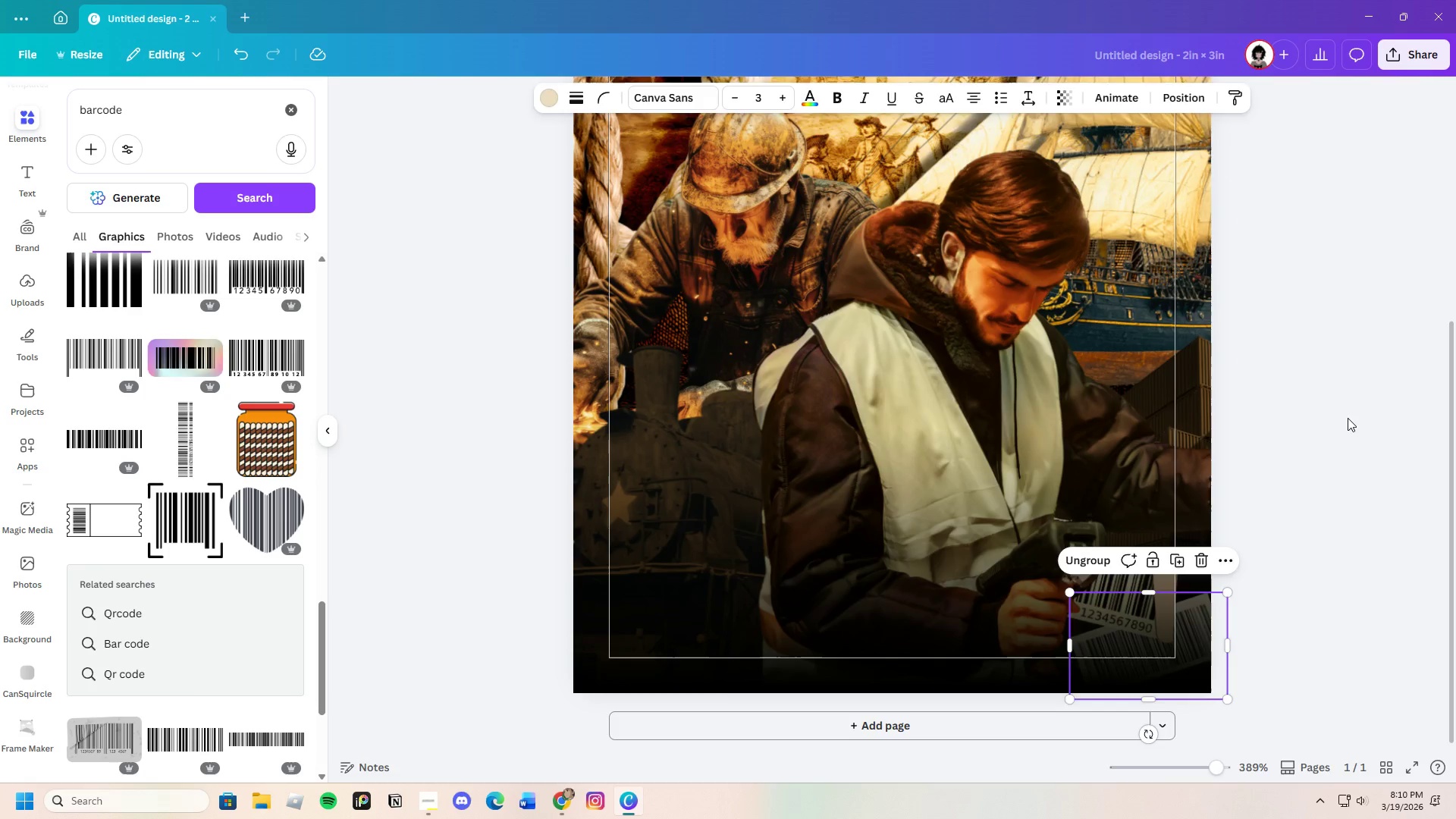 
left_click([1348, 418])
 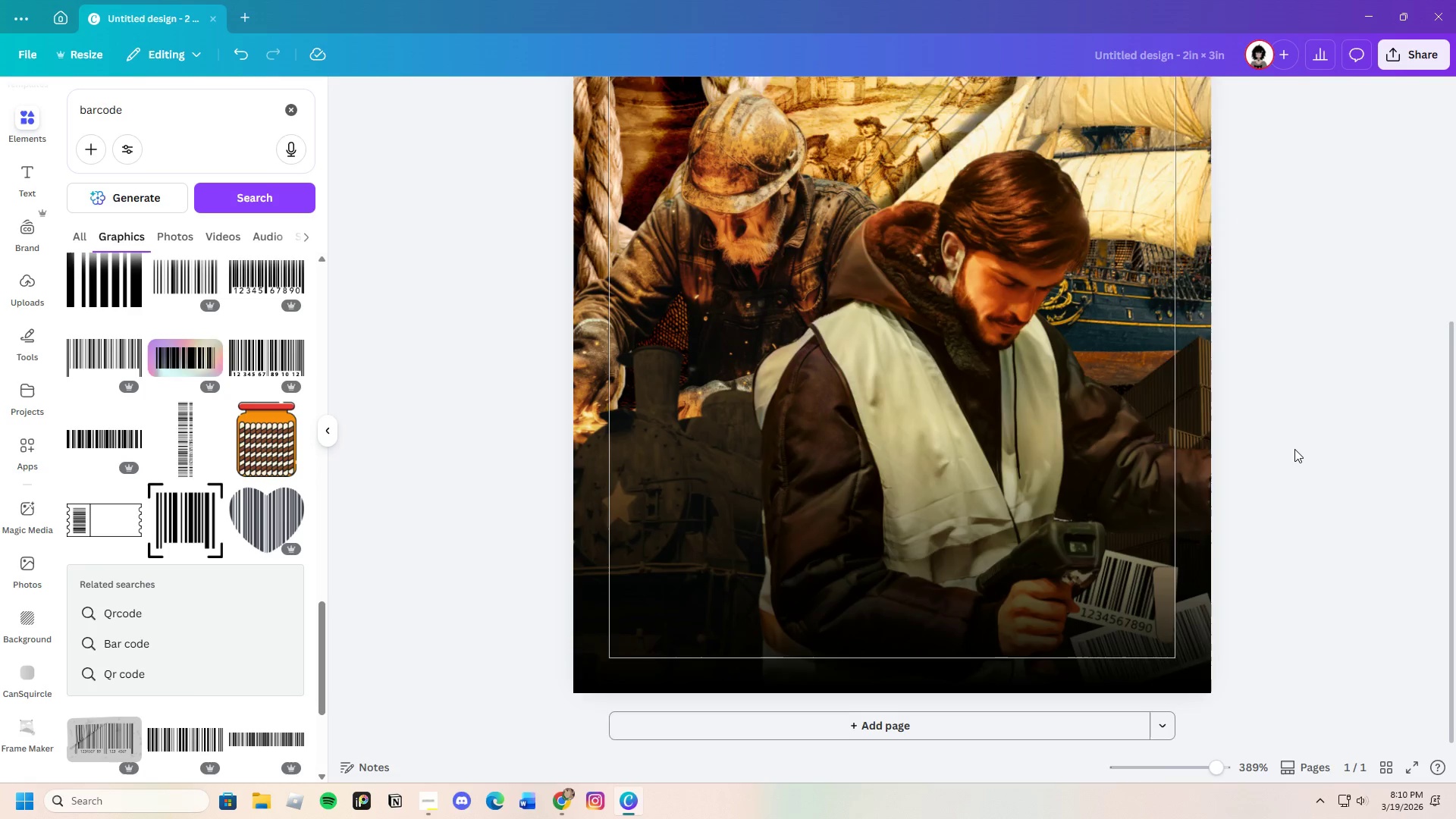 
scroll: coordinate [1294, 450], scroll_direction: up, amount: 2.0
 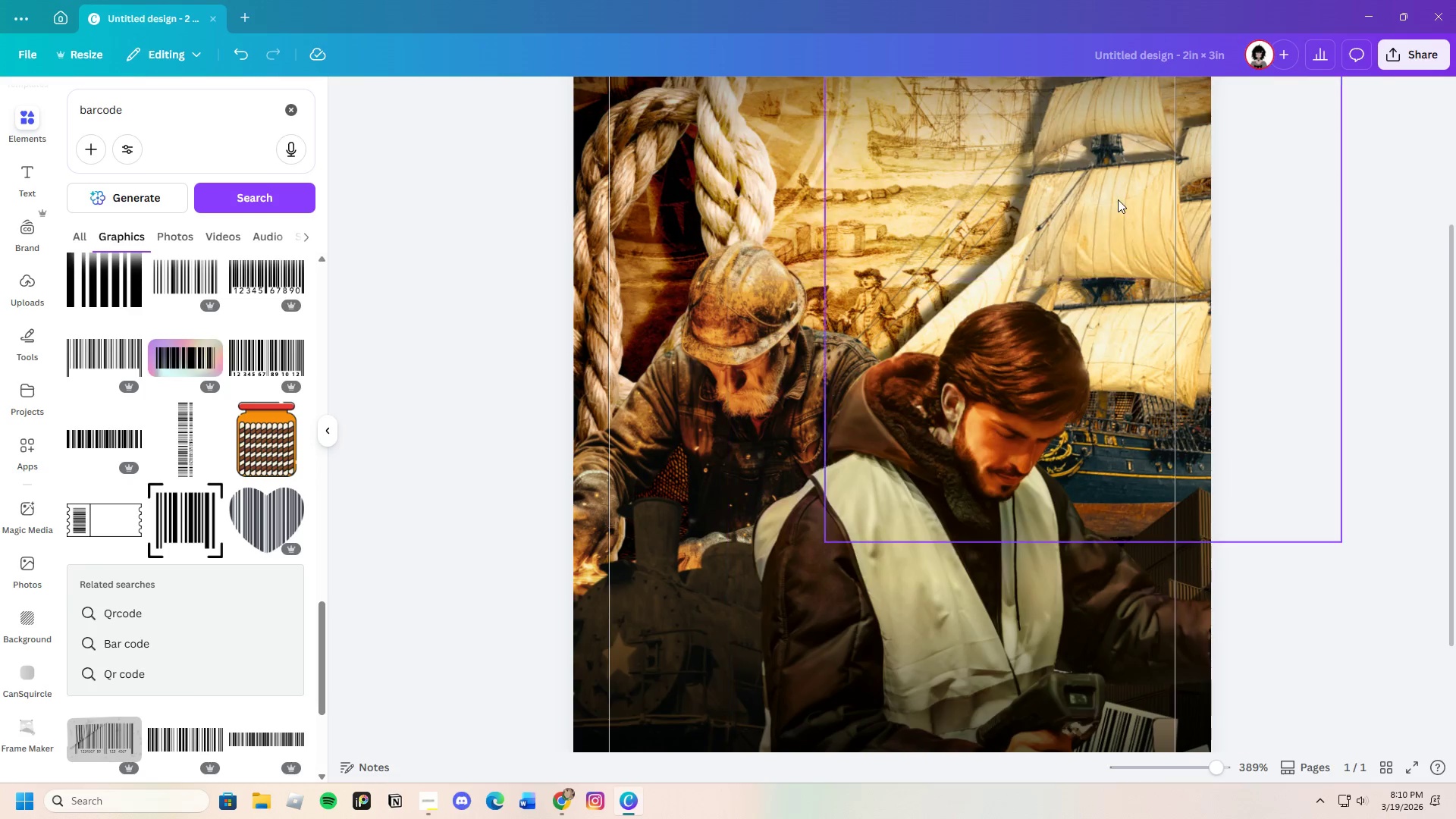 
left_click([1118, 198])
 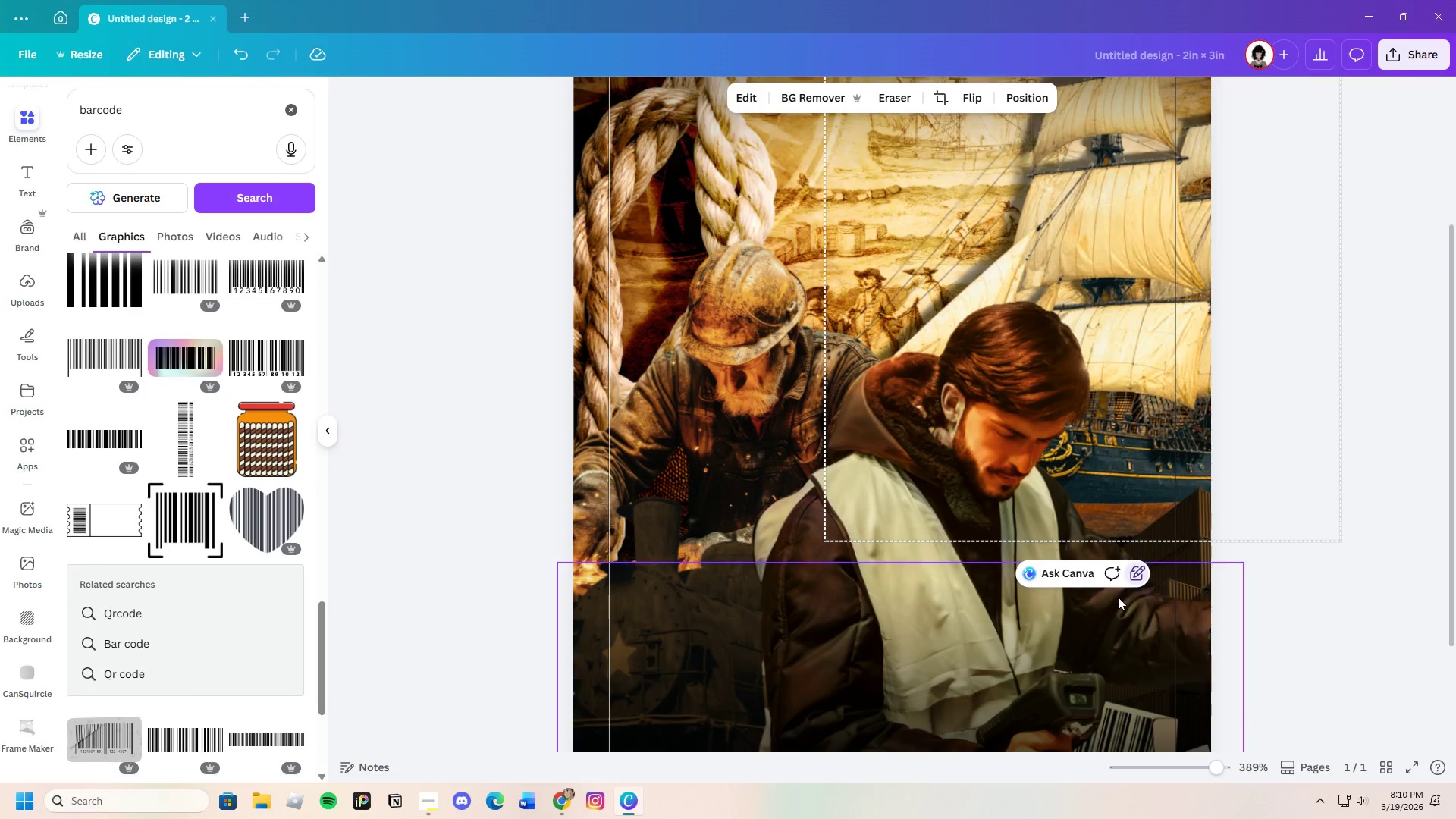 
left_click([1139, 582])
 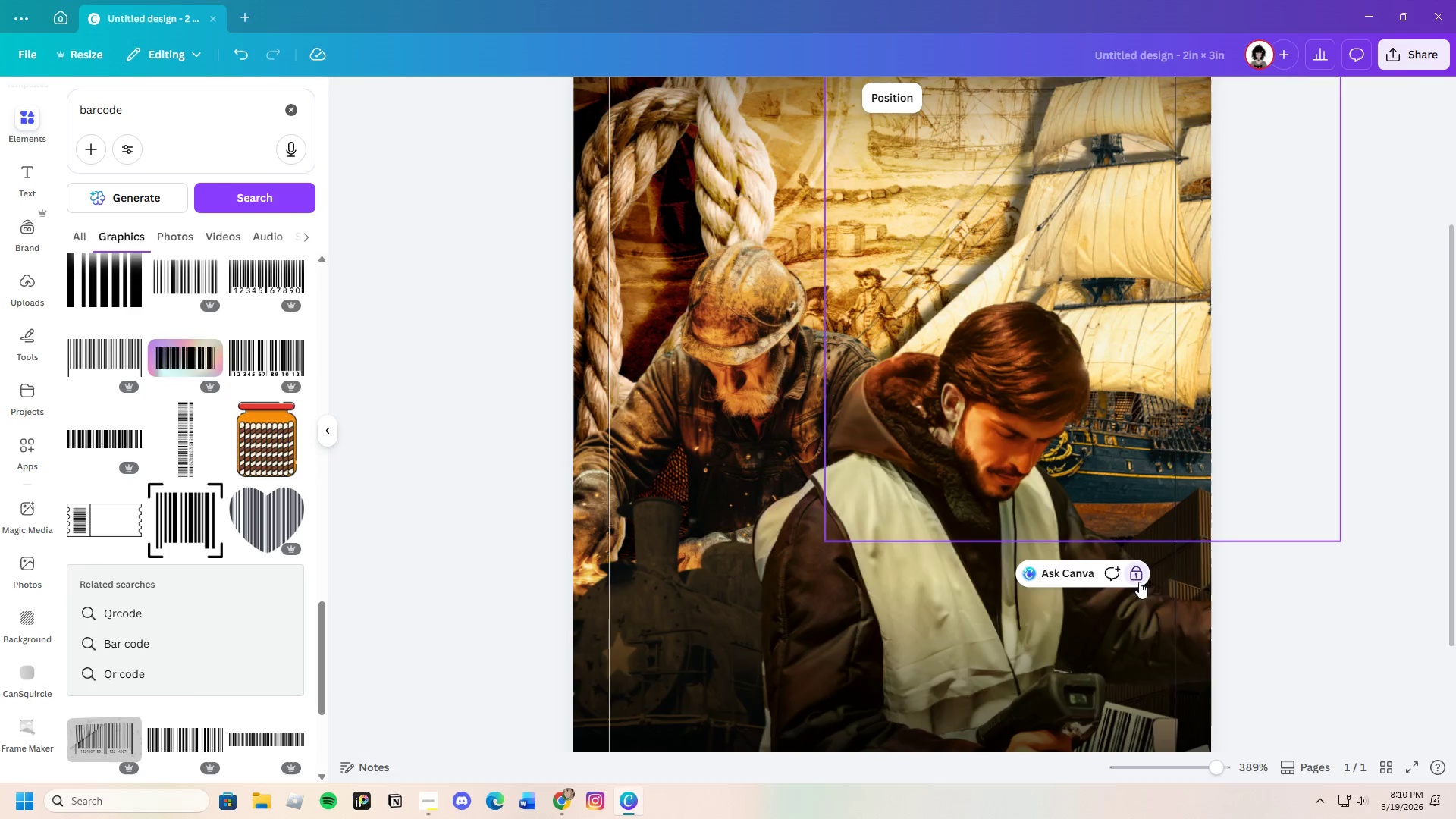 
left_click([1139, 582])
 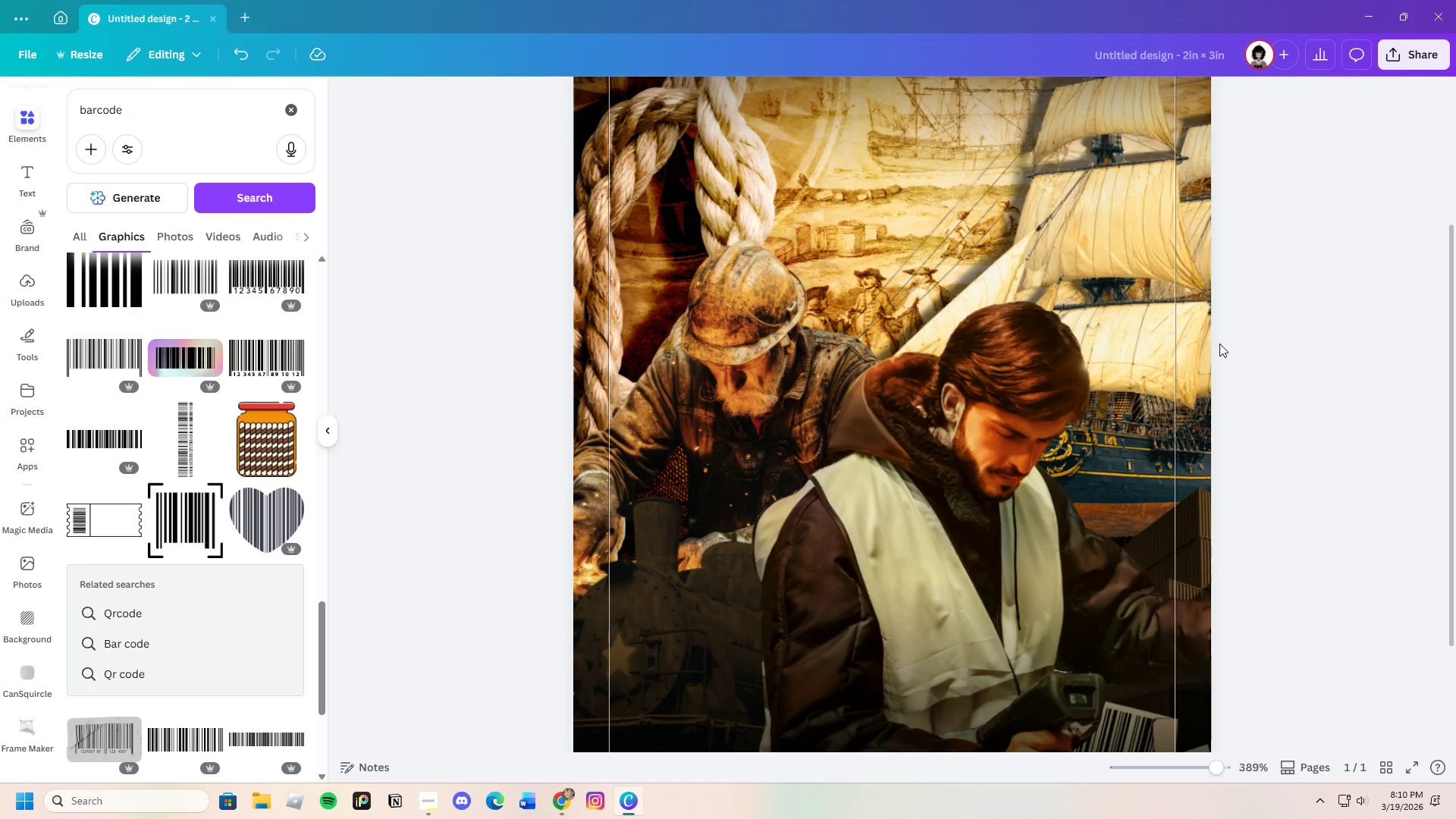 
double_click([1138, 284])
 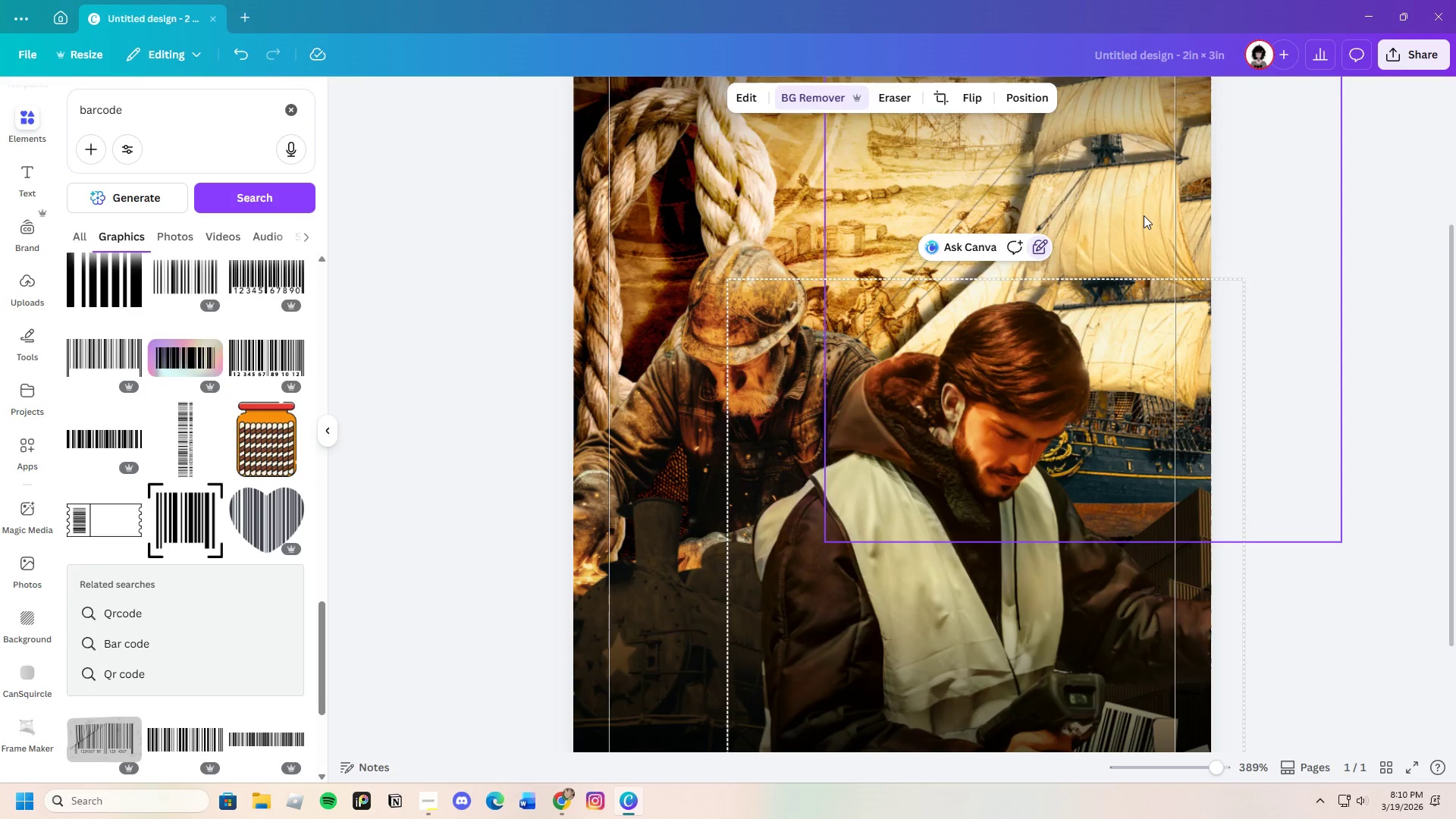 
left_click([1144, 215])
 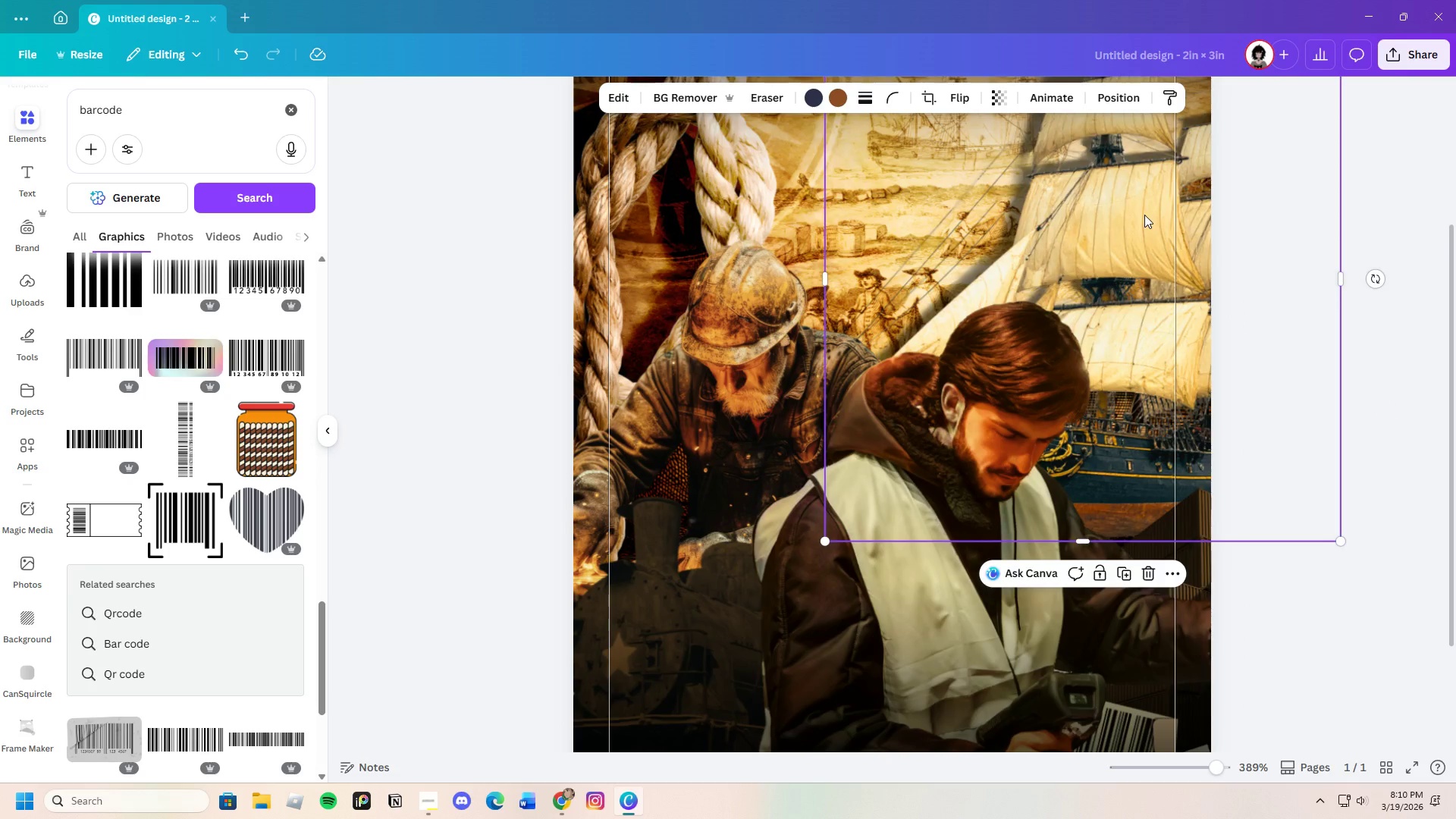 
left_click_drag(start_coordinate=[1145, 215], to_coordinate=[1156, 249])
 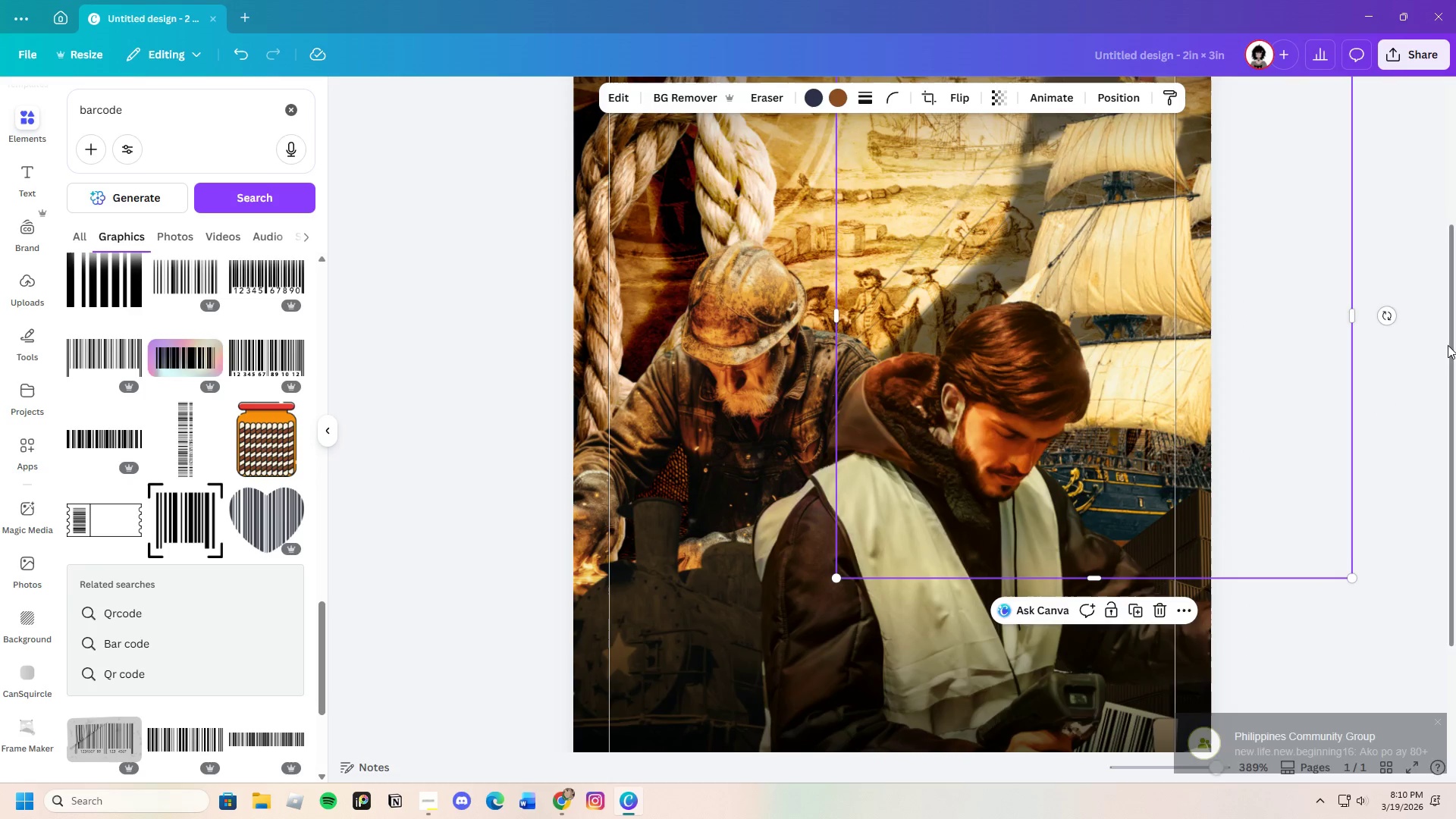 
scroll: coordinate [1399, 435], scroll_direction: up, amount: 2.0
 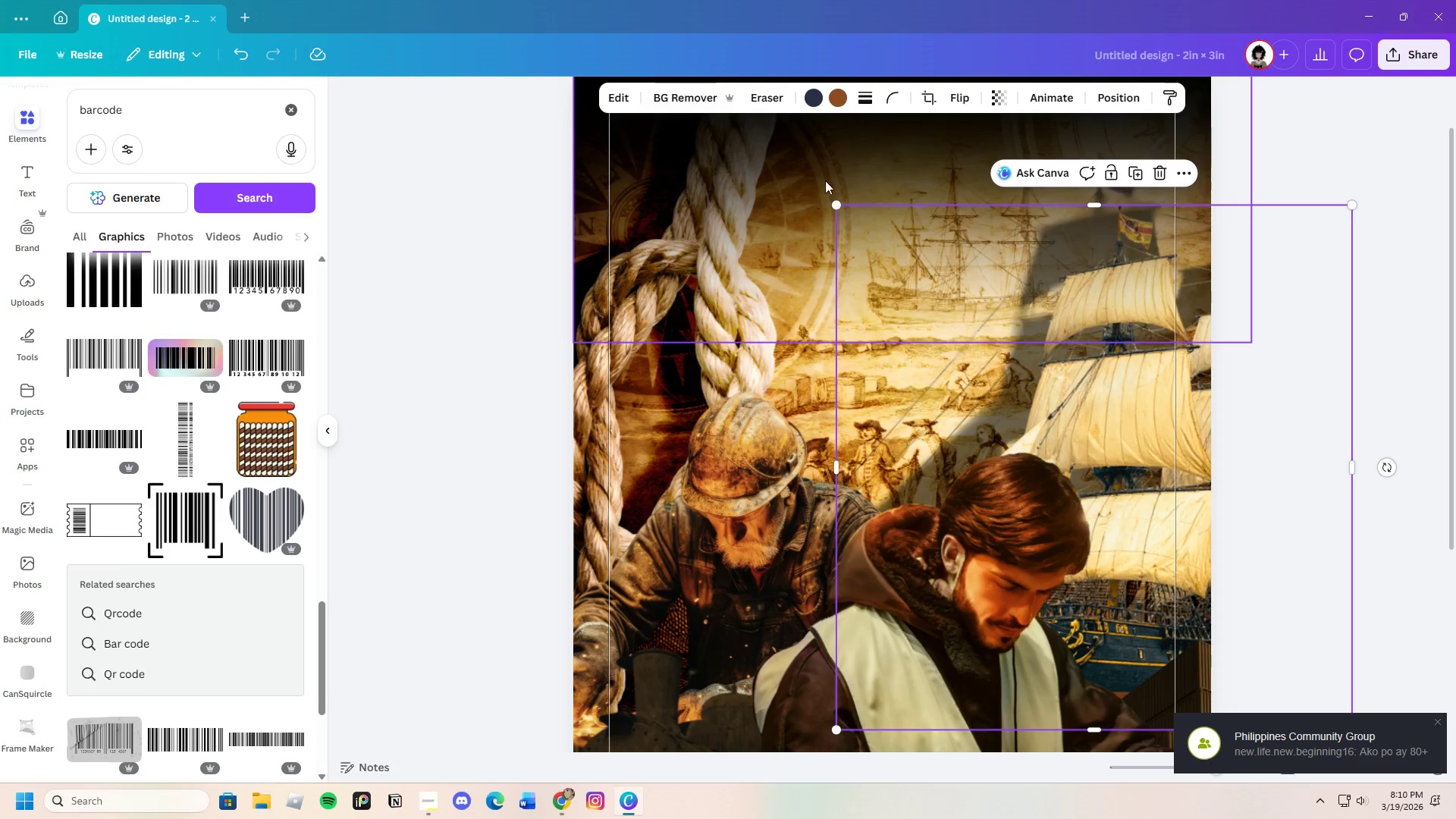 
left_click([1112, 89])
 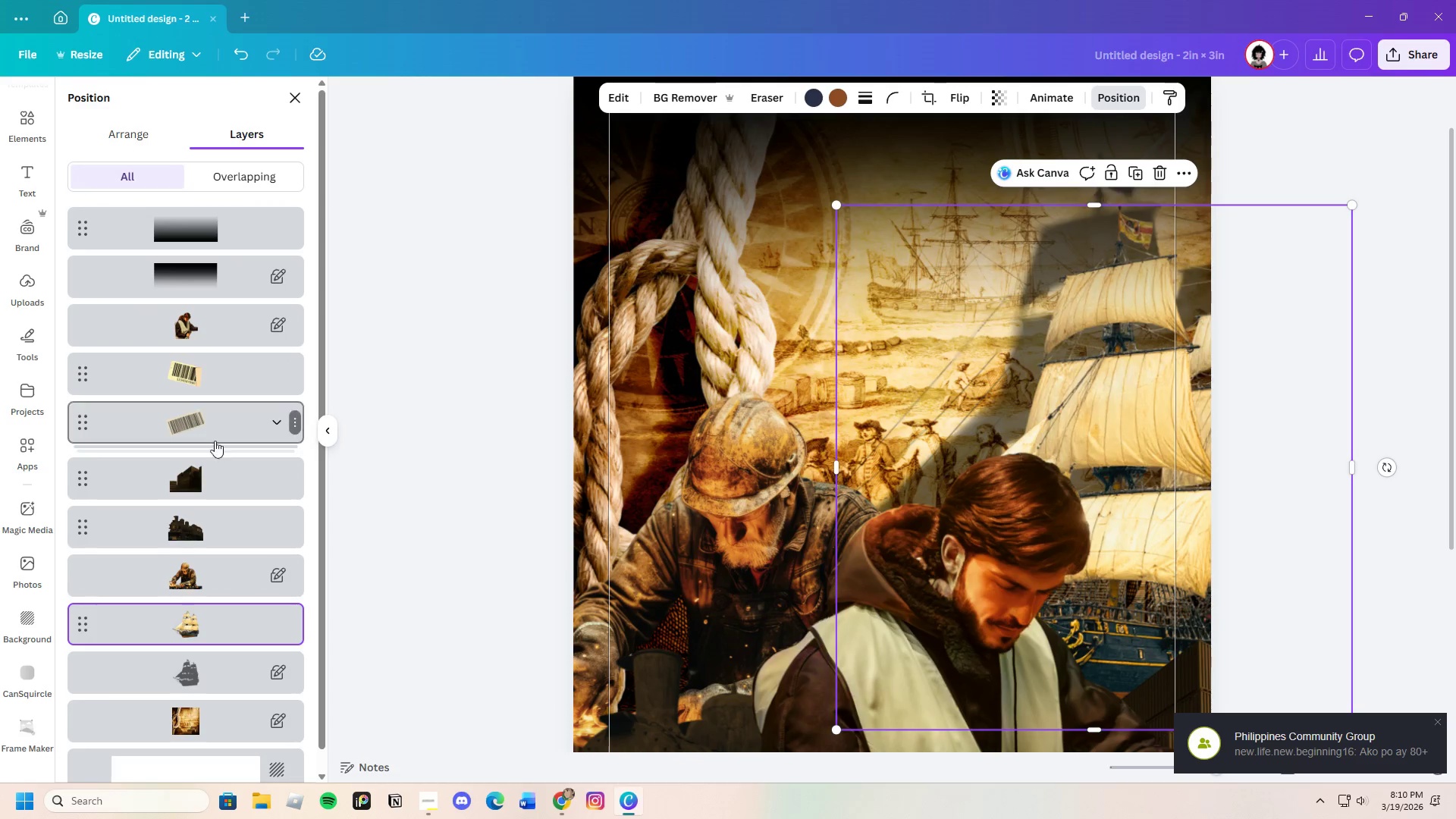 
left_click([218, 650])
 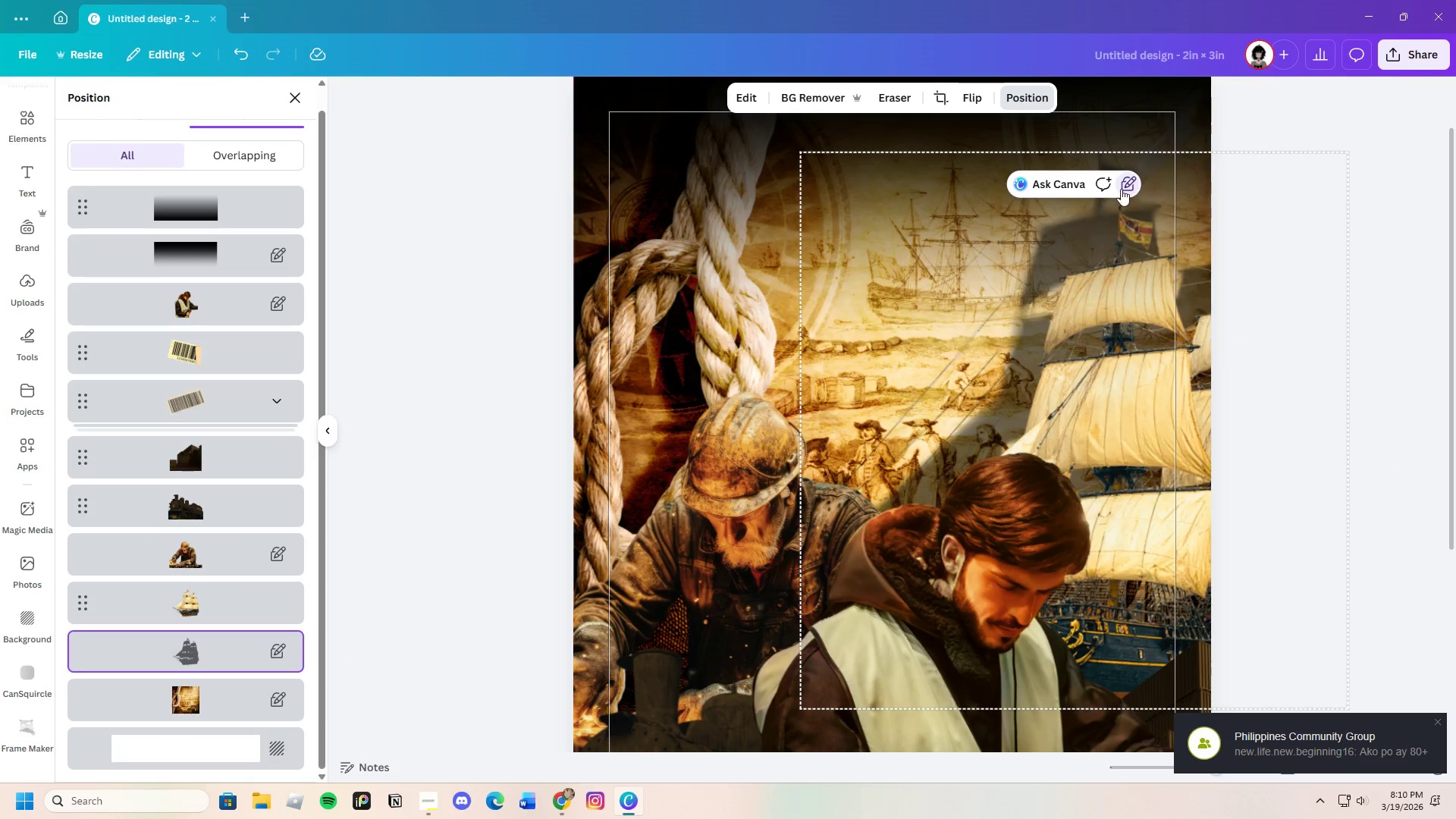 
scroll: coordinate [218, 649], scroll_direction: down, amount: 3.0
 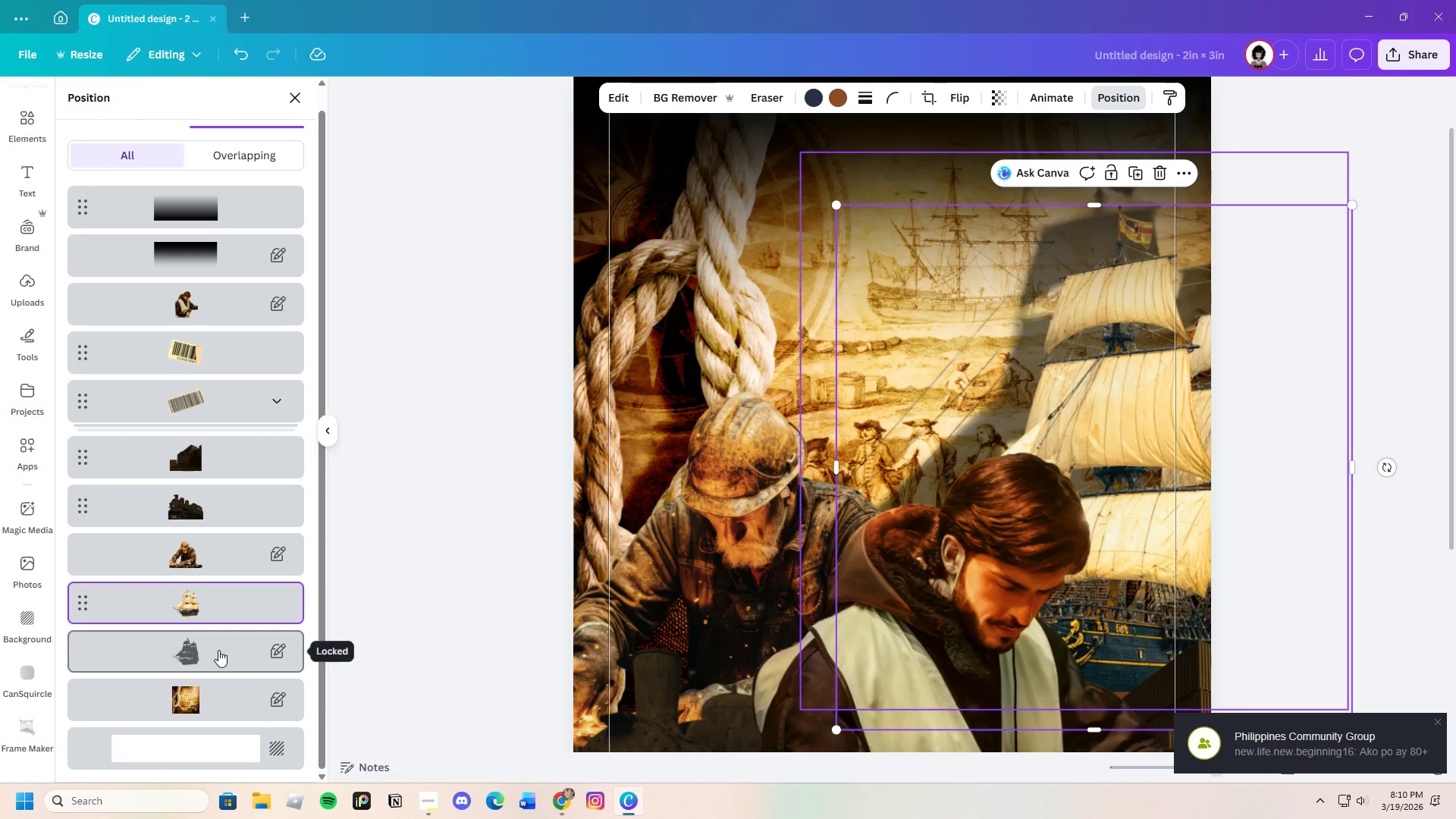 
left_click([1131, 180])
 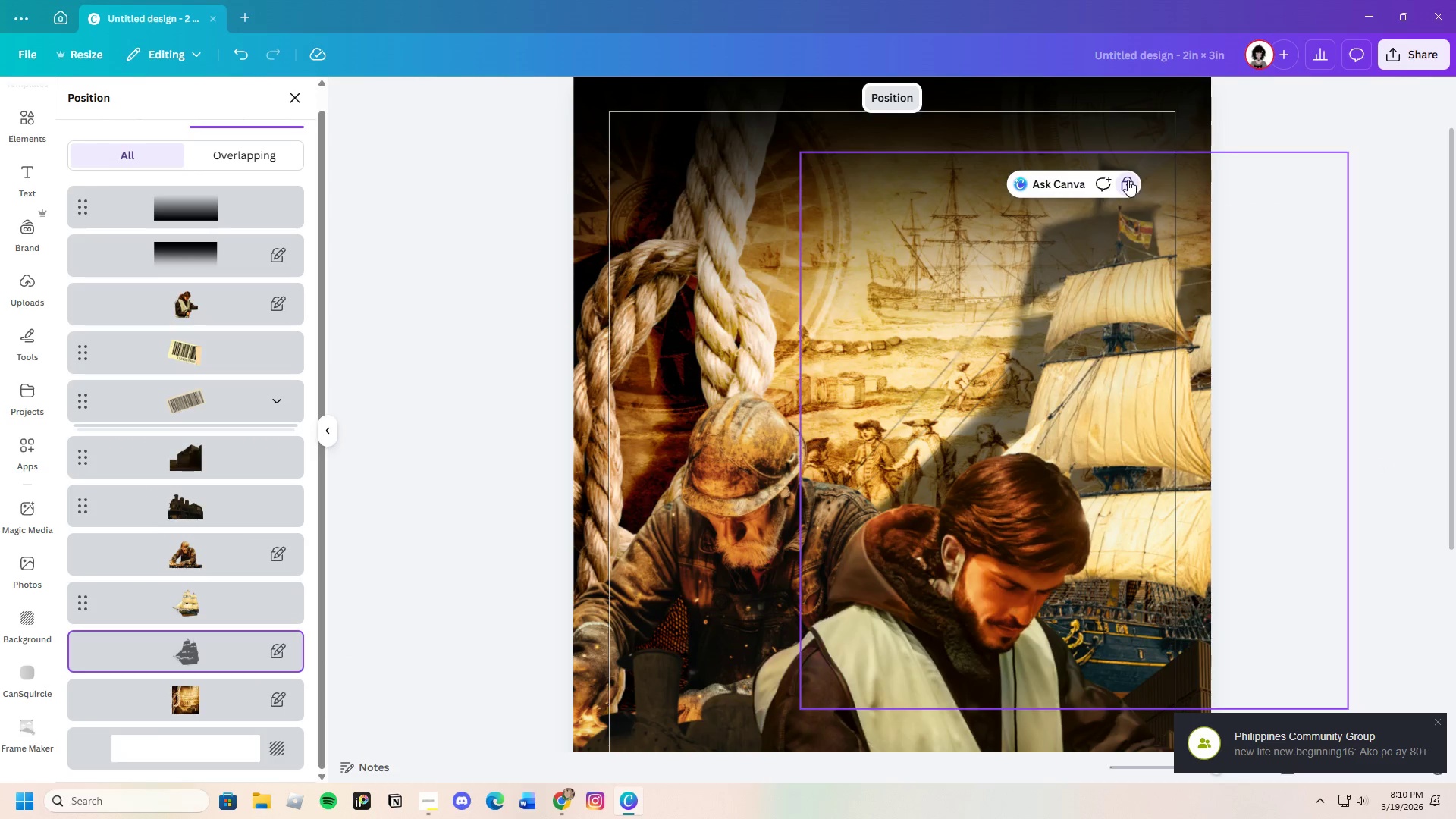 
left_click([1127, 180])
 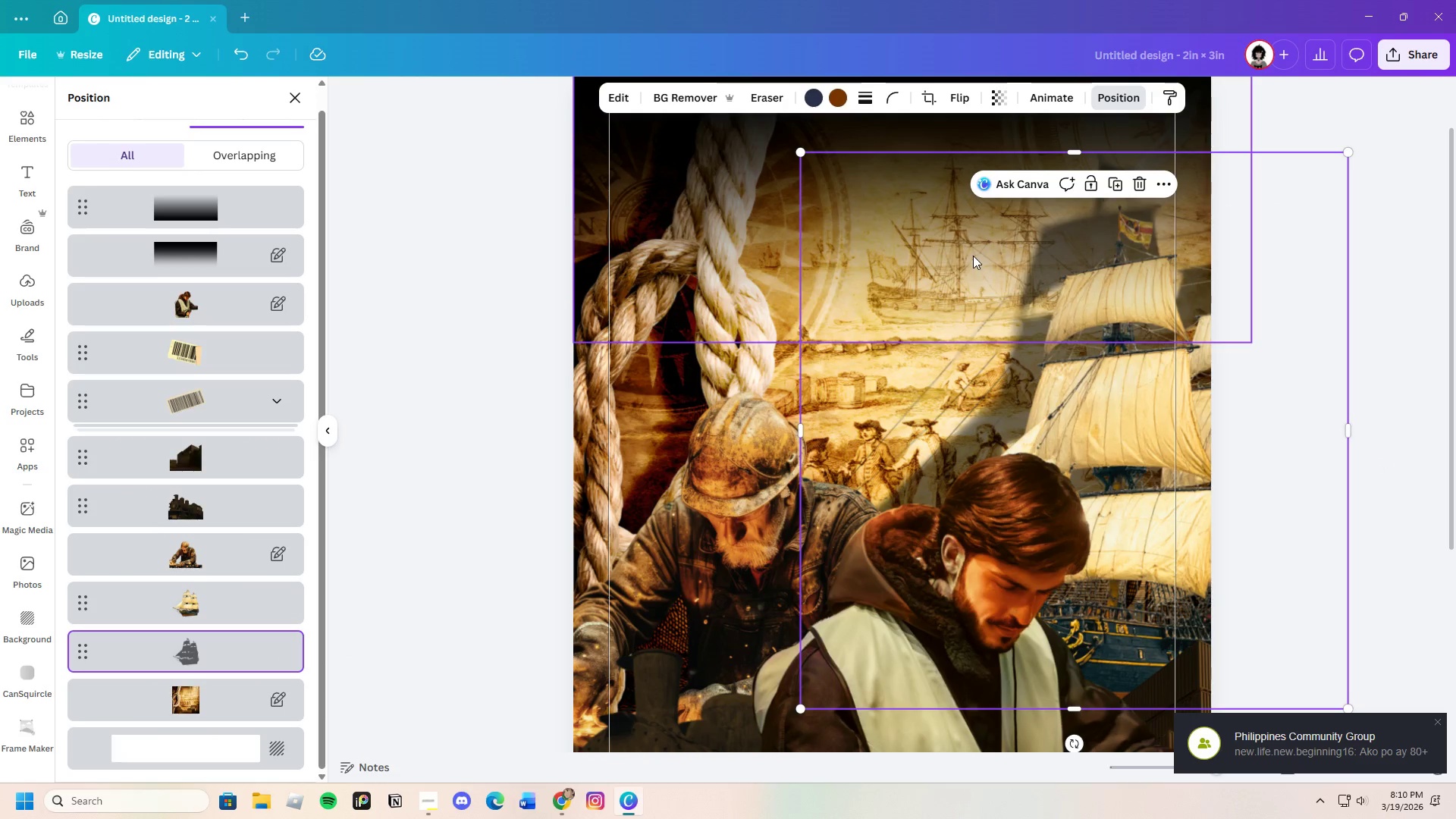 
left_click_drag(start_coordinate=[973, 253], to_coordinate=[984, 297])
 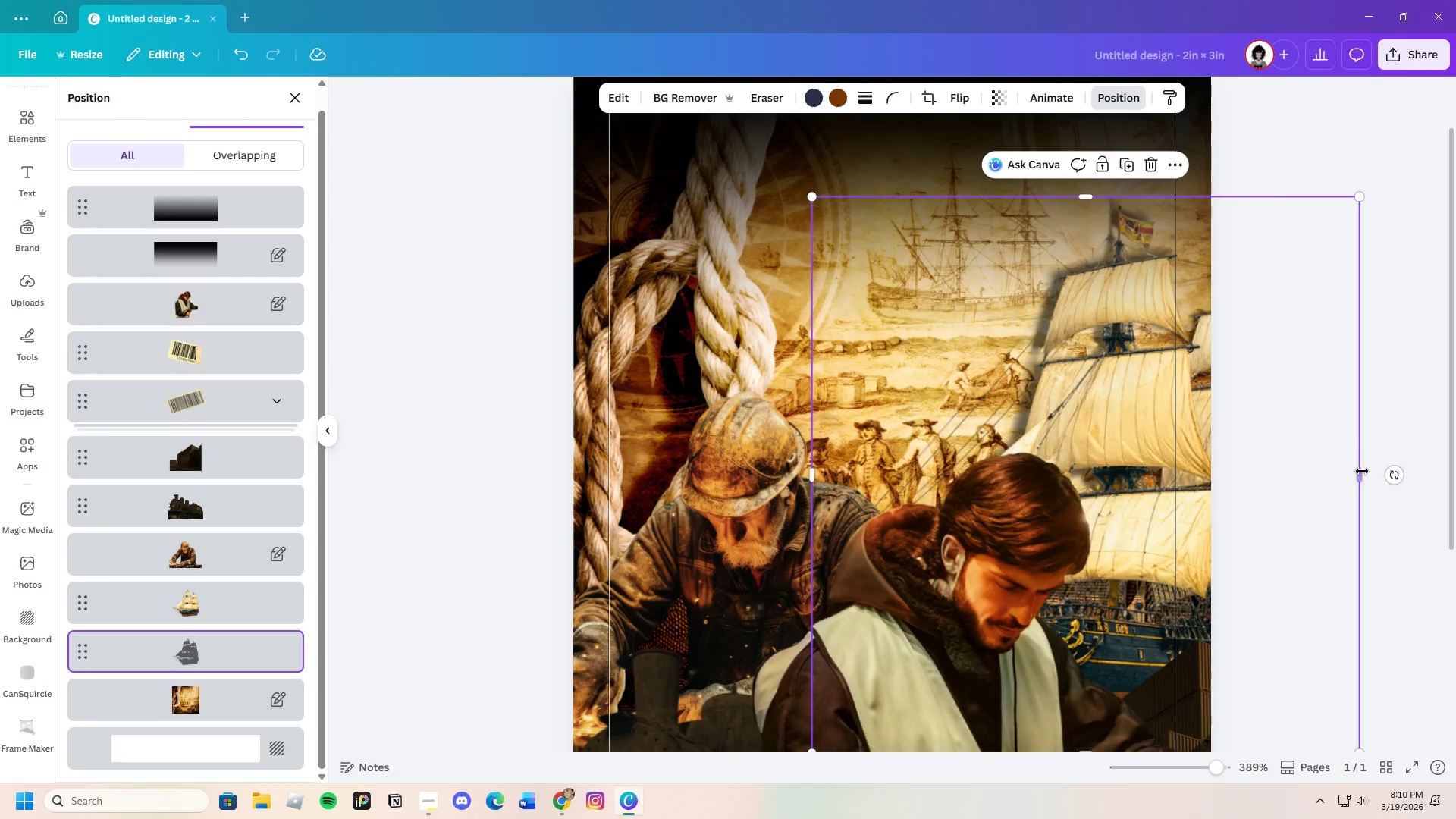 
left_click_drag(start_coordinate=[1361, 472], to_coordinate=[1254, 502])
 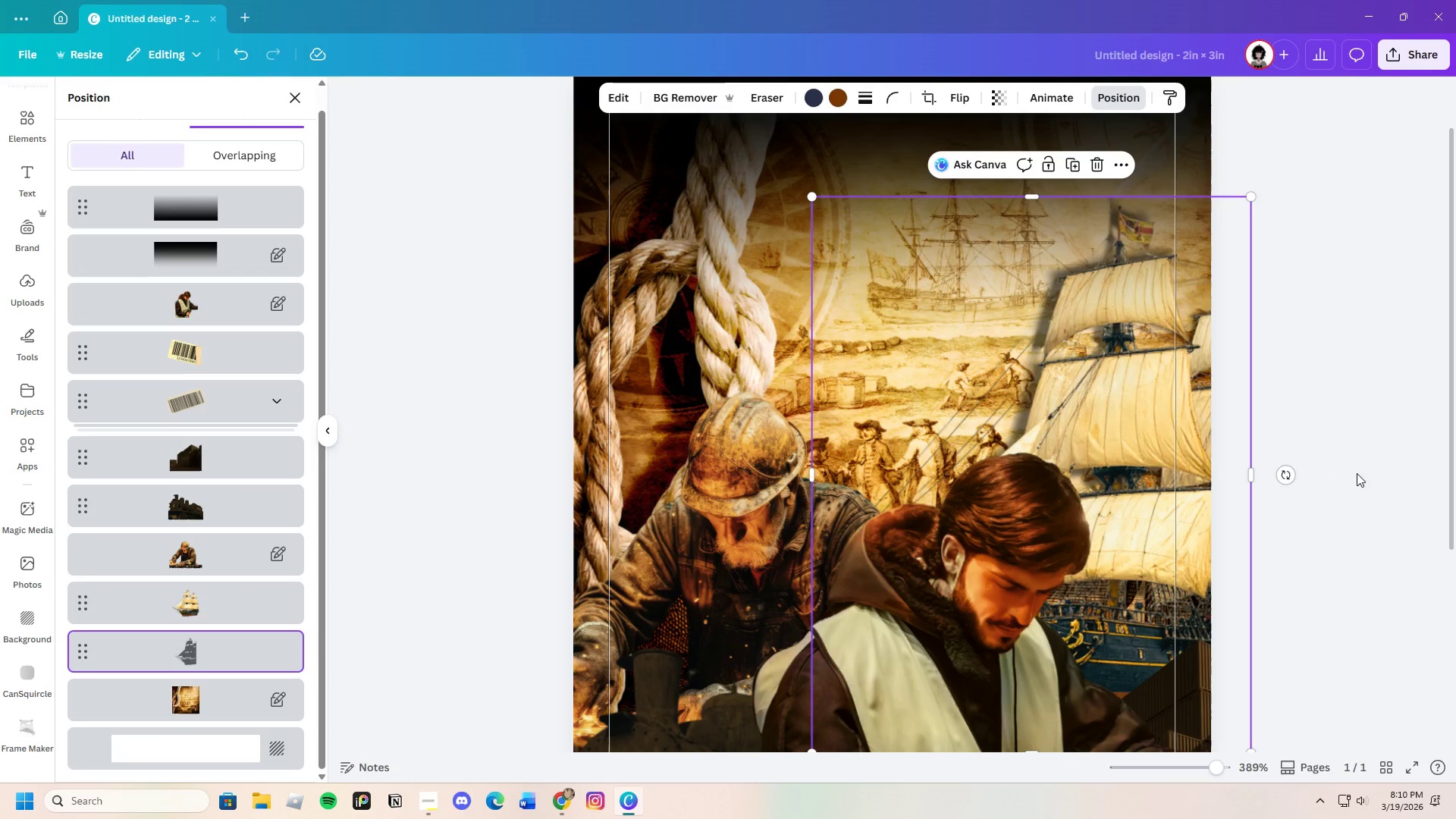 
left_click([1336, 350])
 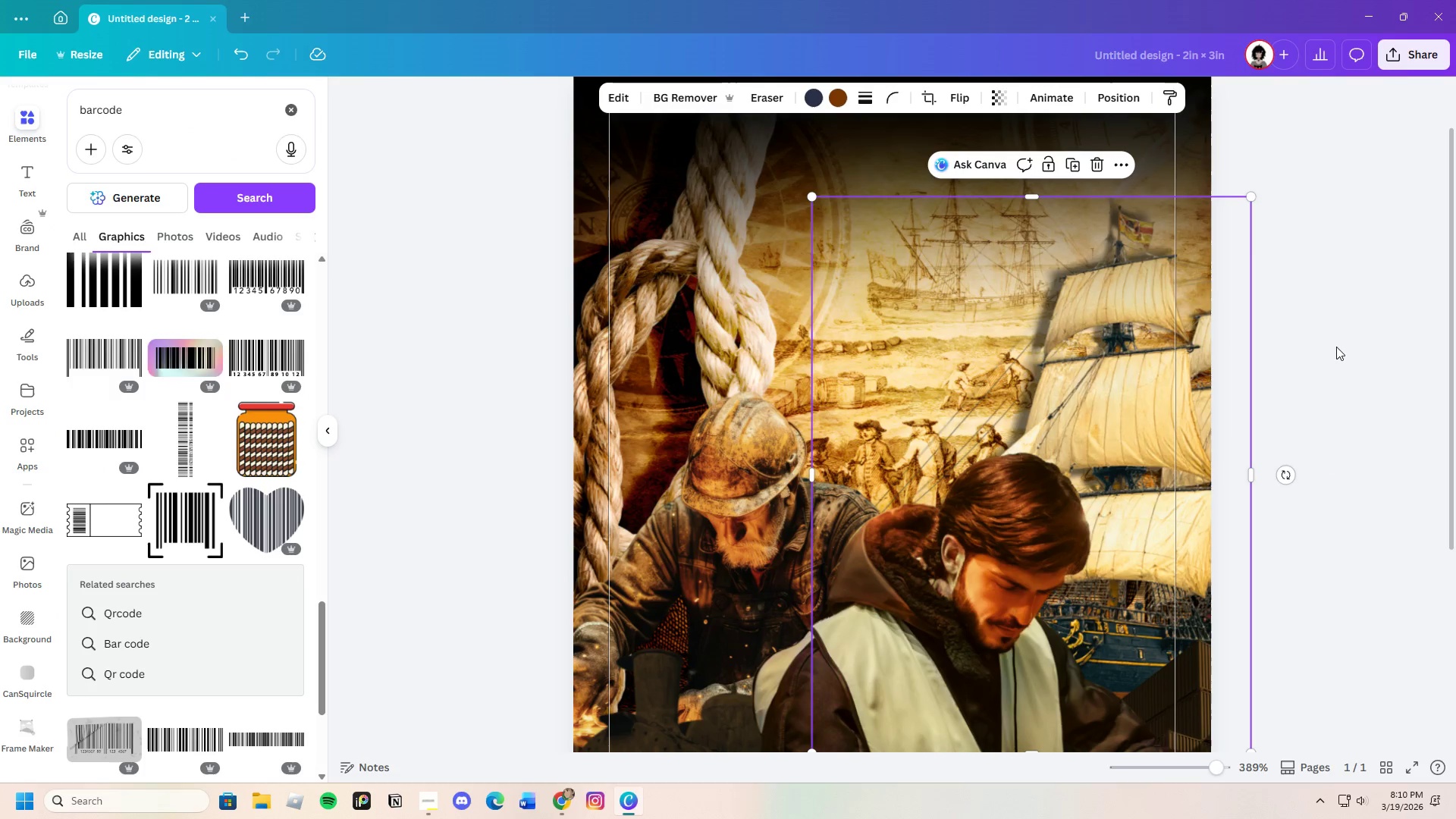 
left_click([1336, 347])
 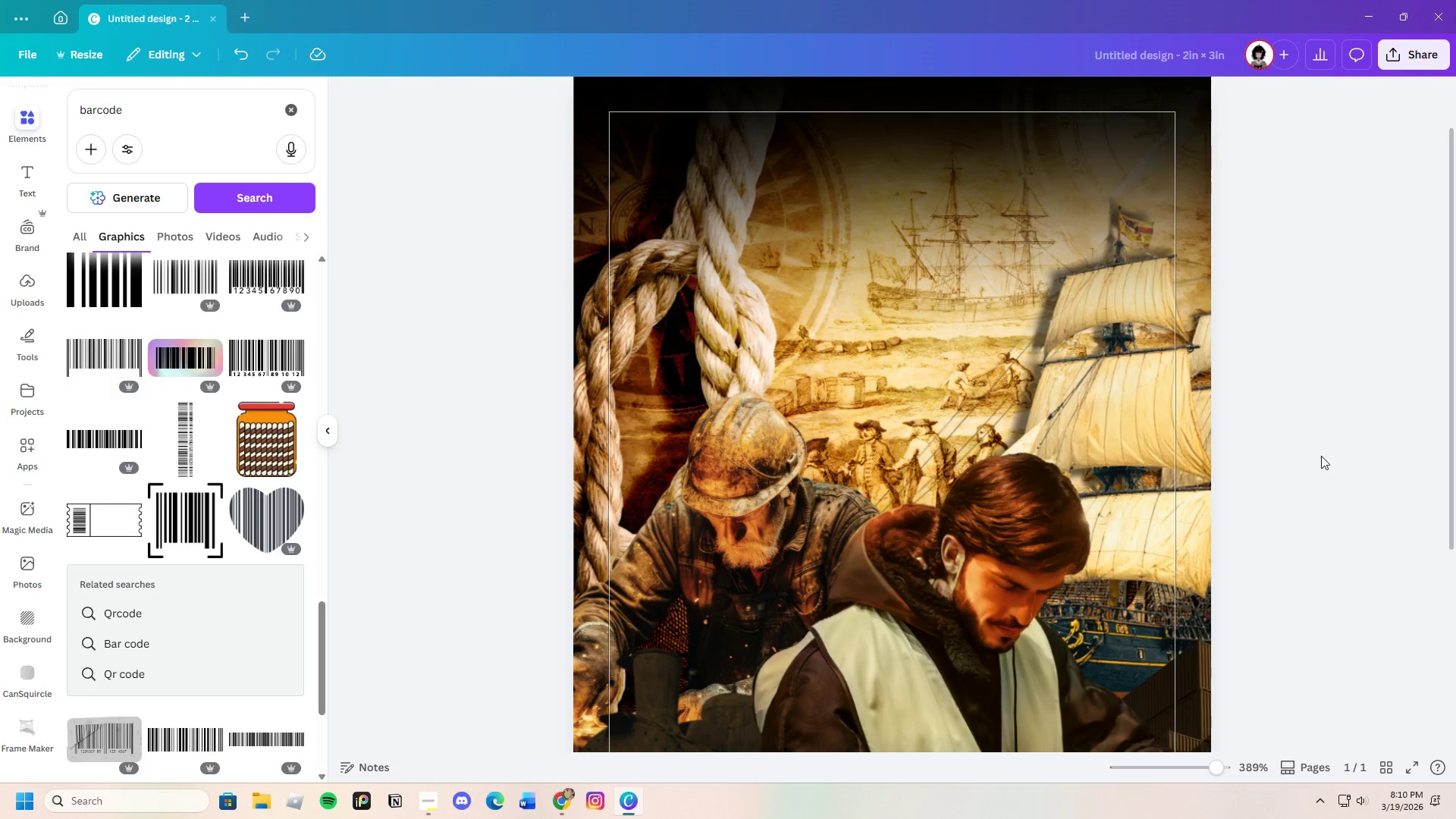 
scroll: coordinate [1321, 461], scroll_direction: down, amount: 3.0
 